 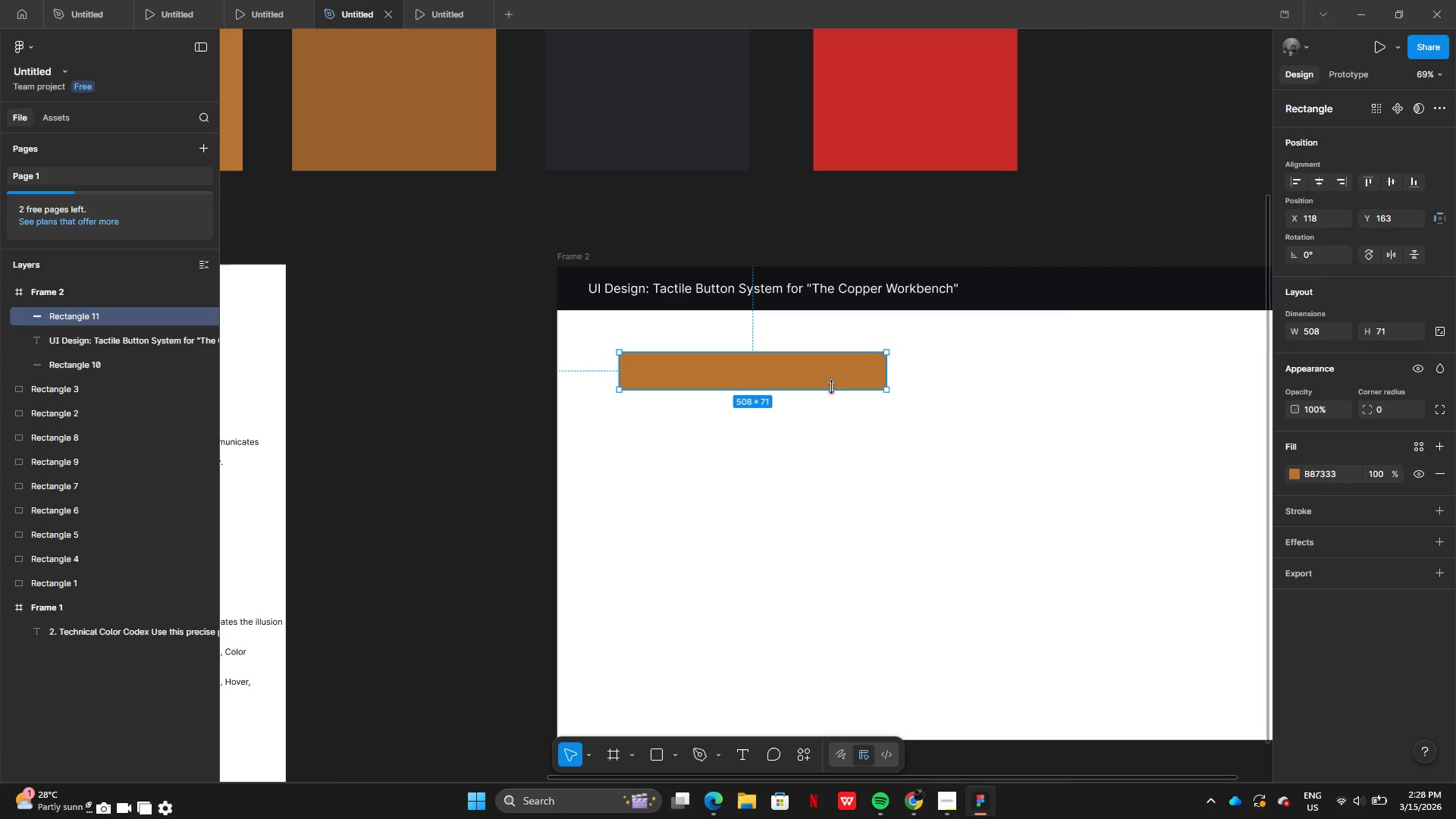 
left_click([761, 455])
 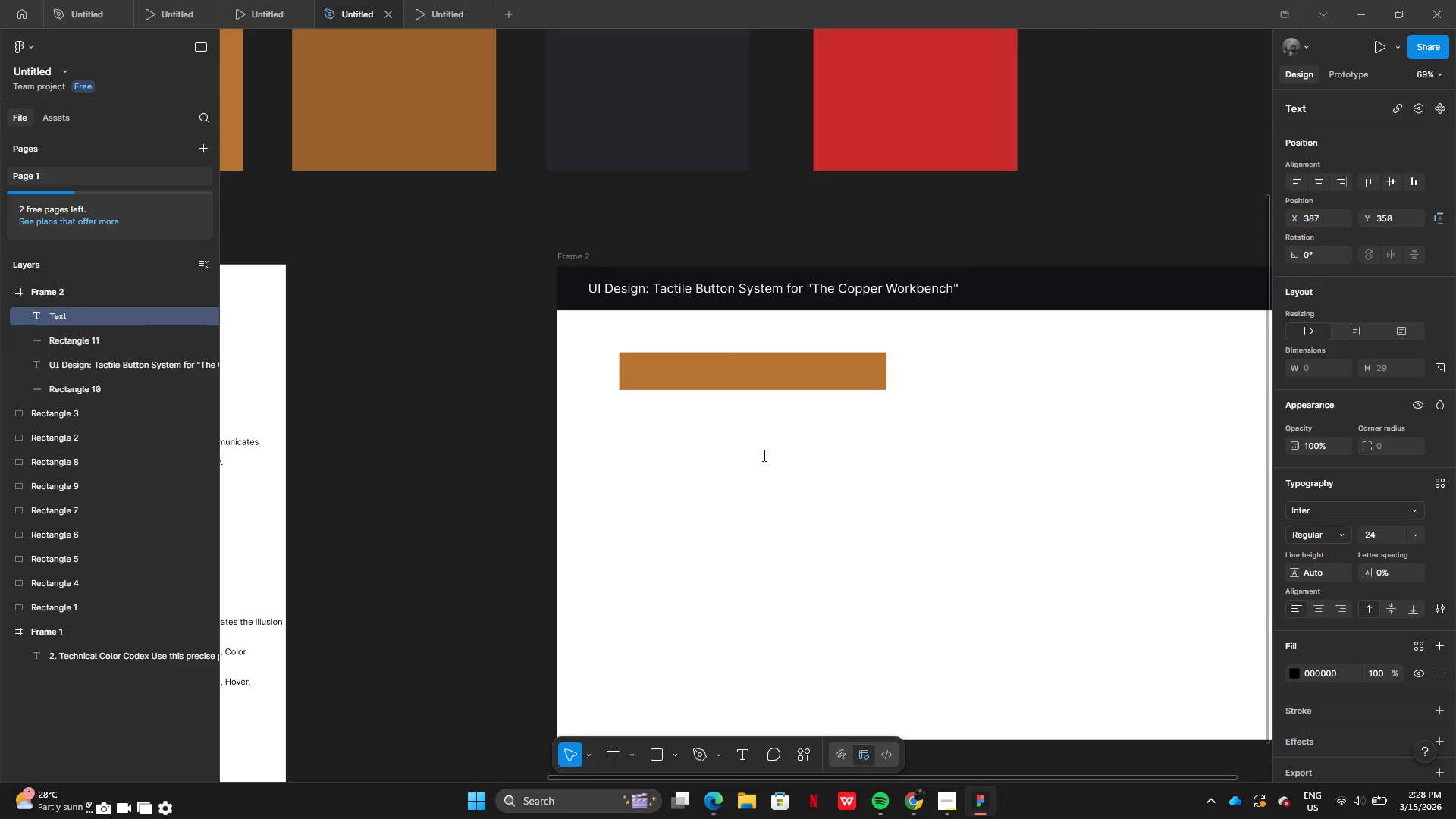 
key(Control+V)
 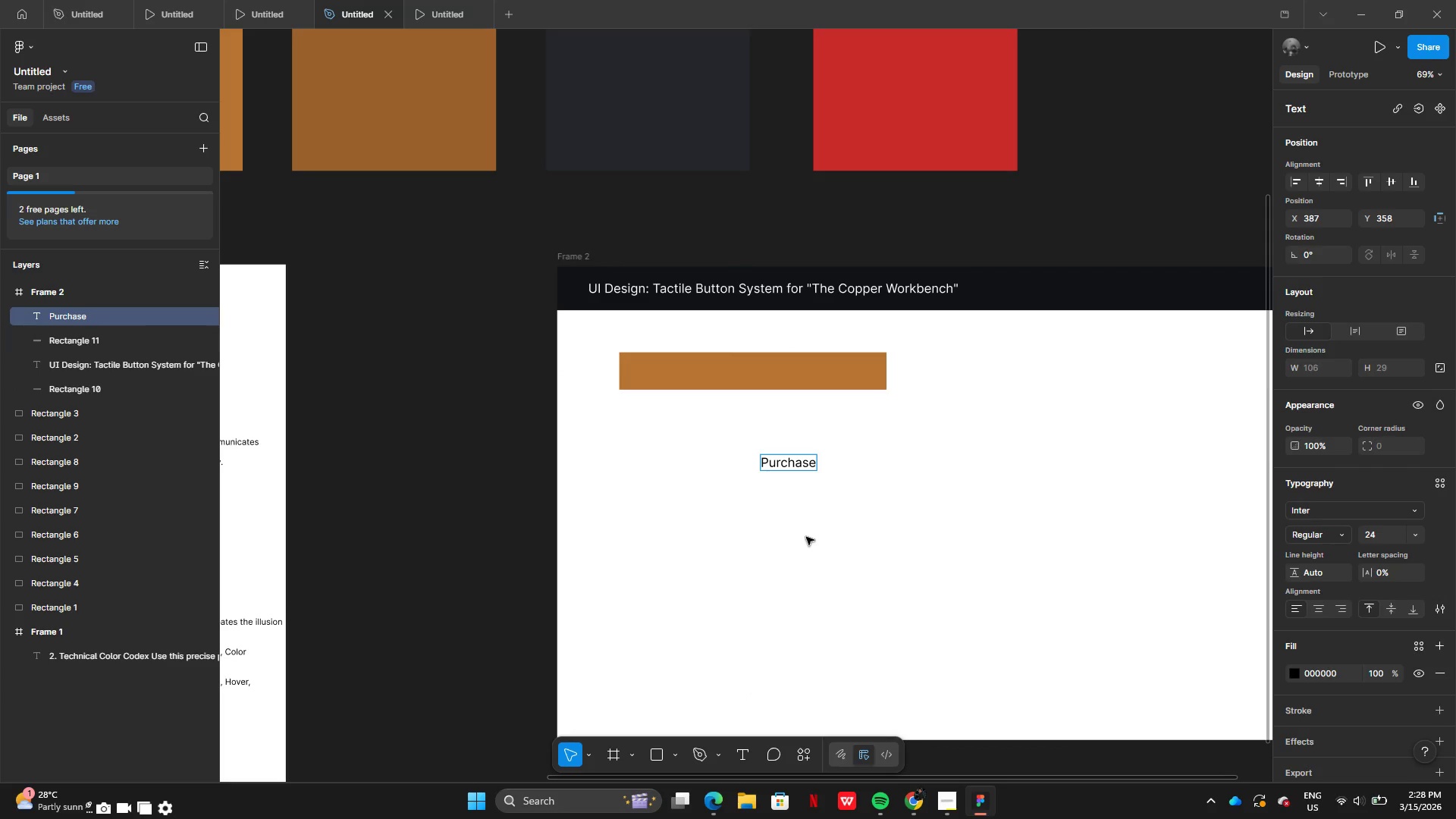 
left_click([806, 537])
 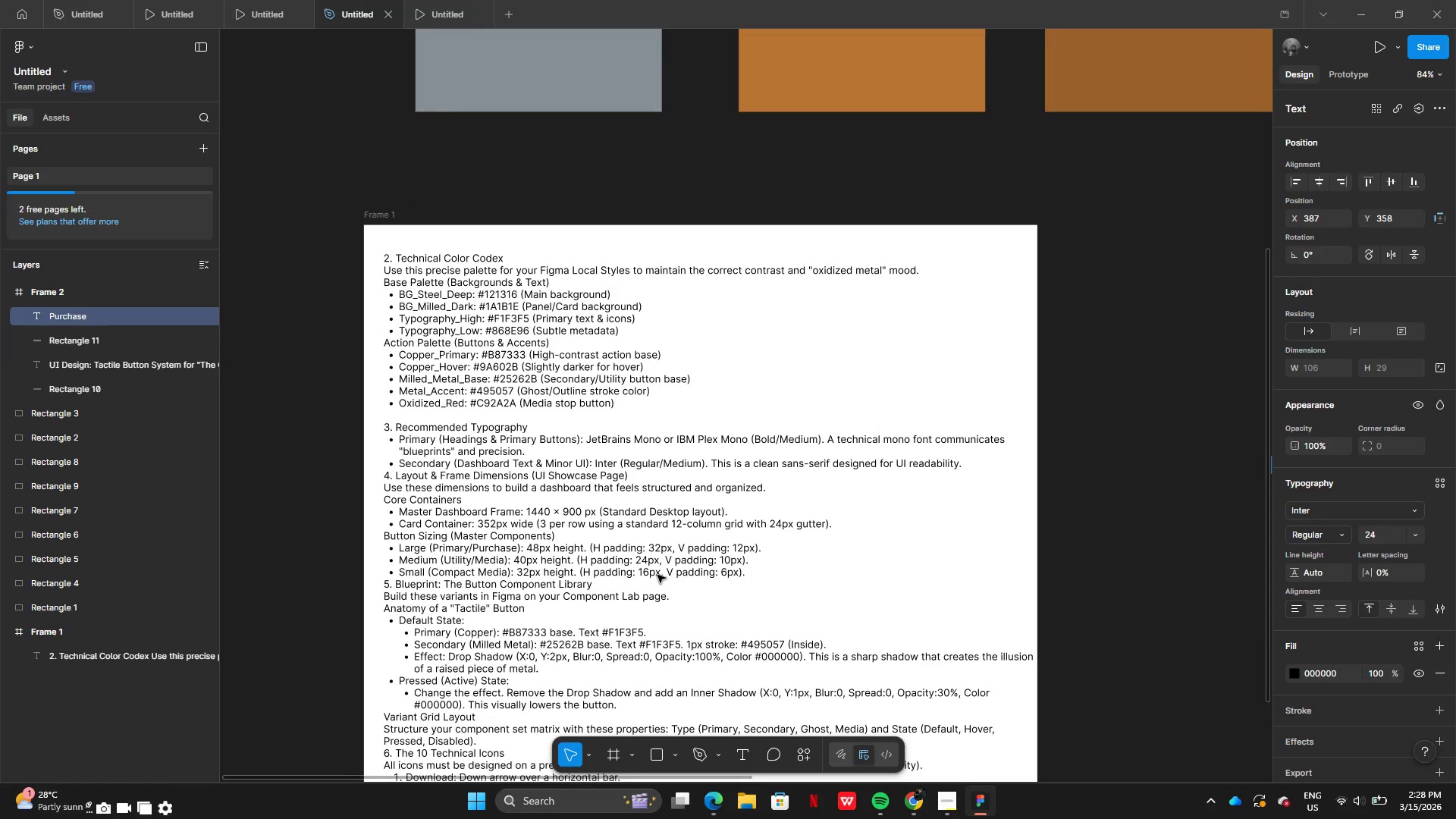 
wait(20.34)
 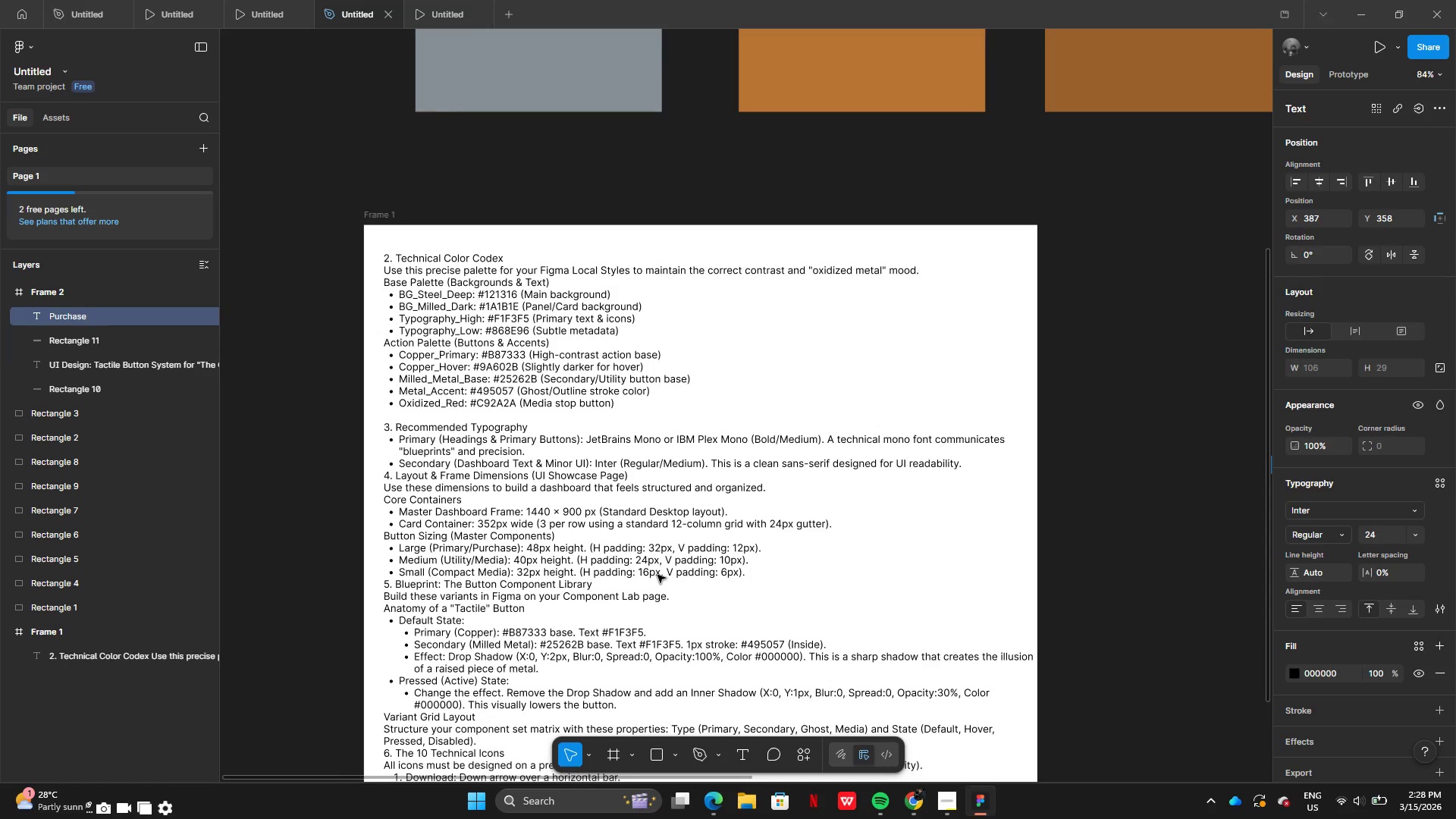 
left_click([1326, 508])
 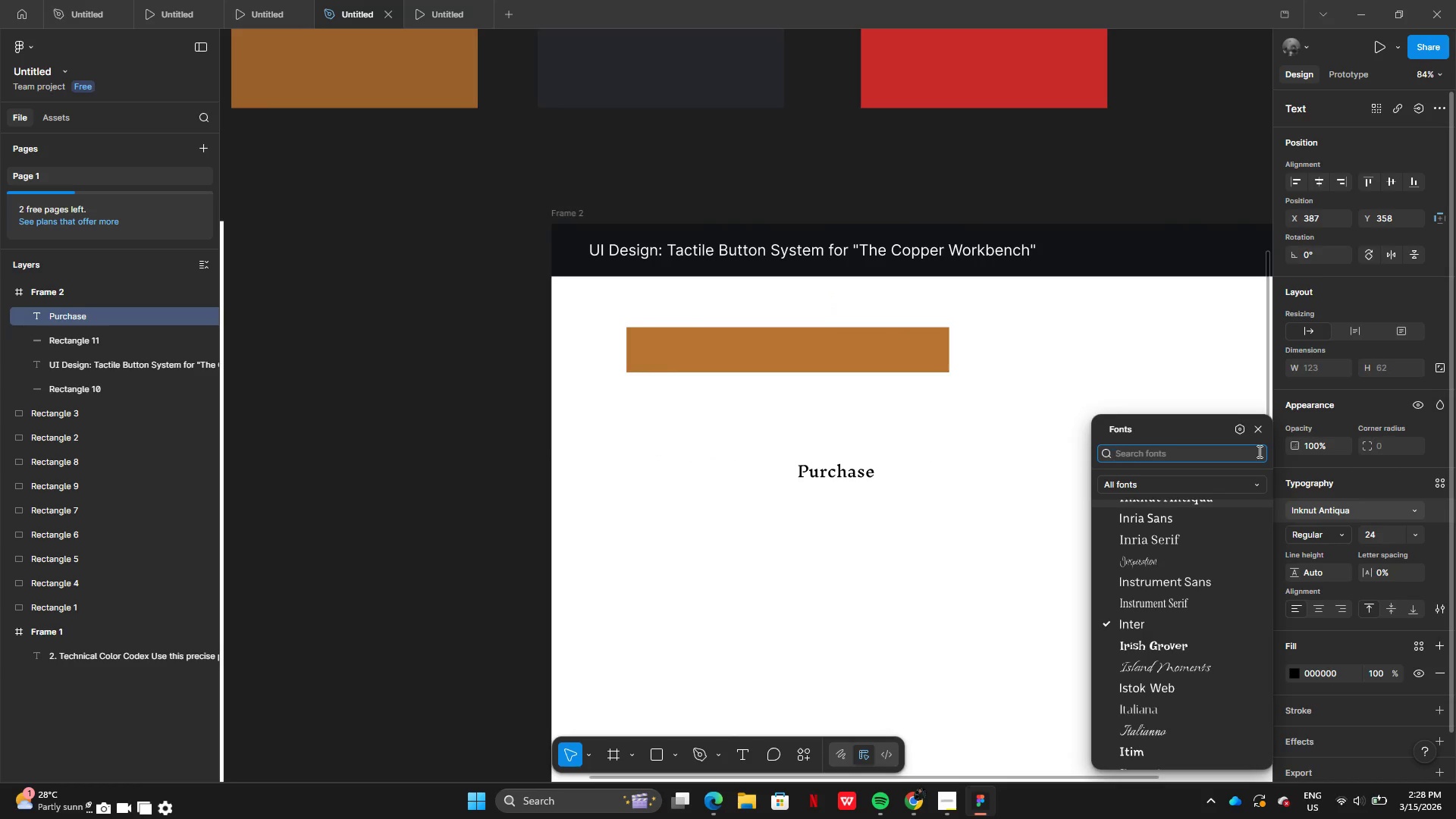 
type(jet)
 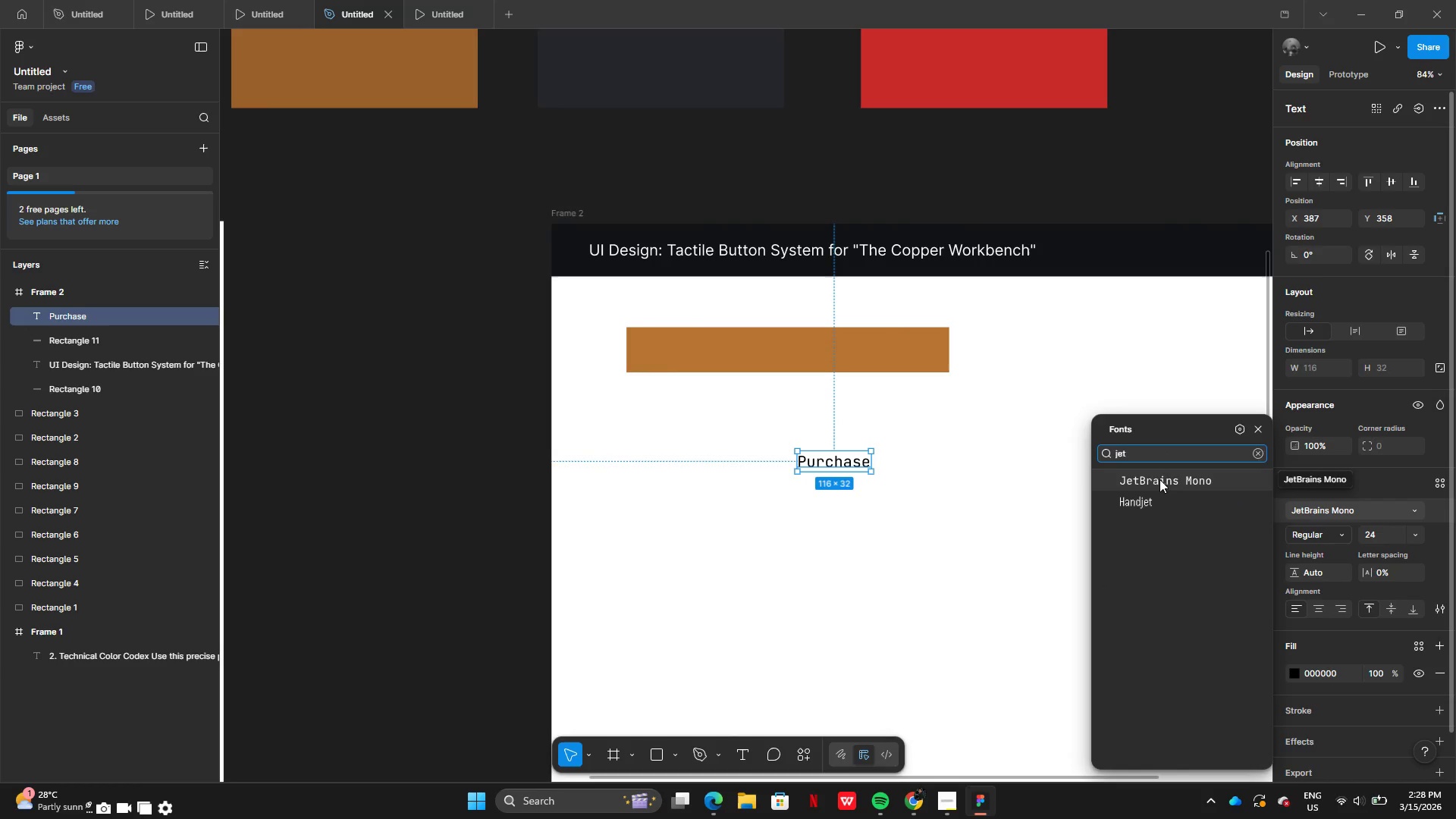 
left_click([1159, 479])
 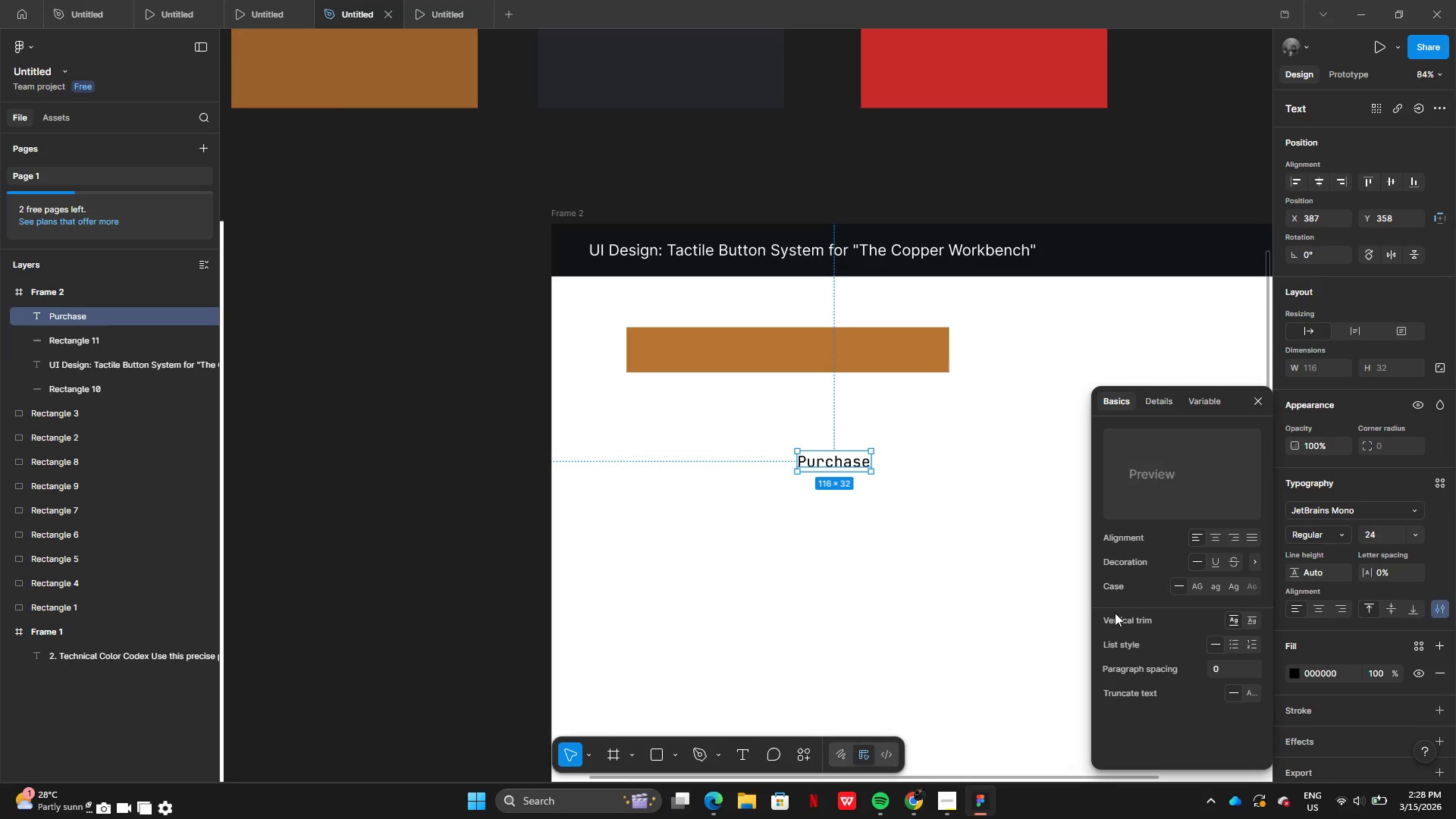 
wait(5.02)
 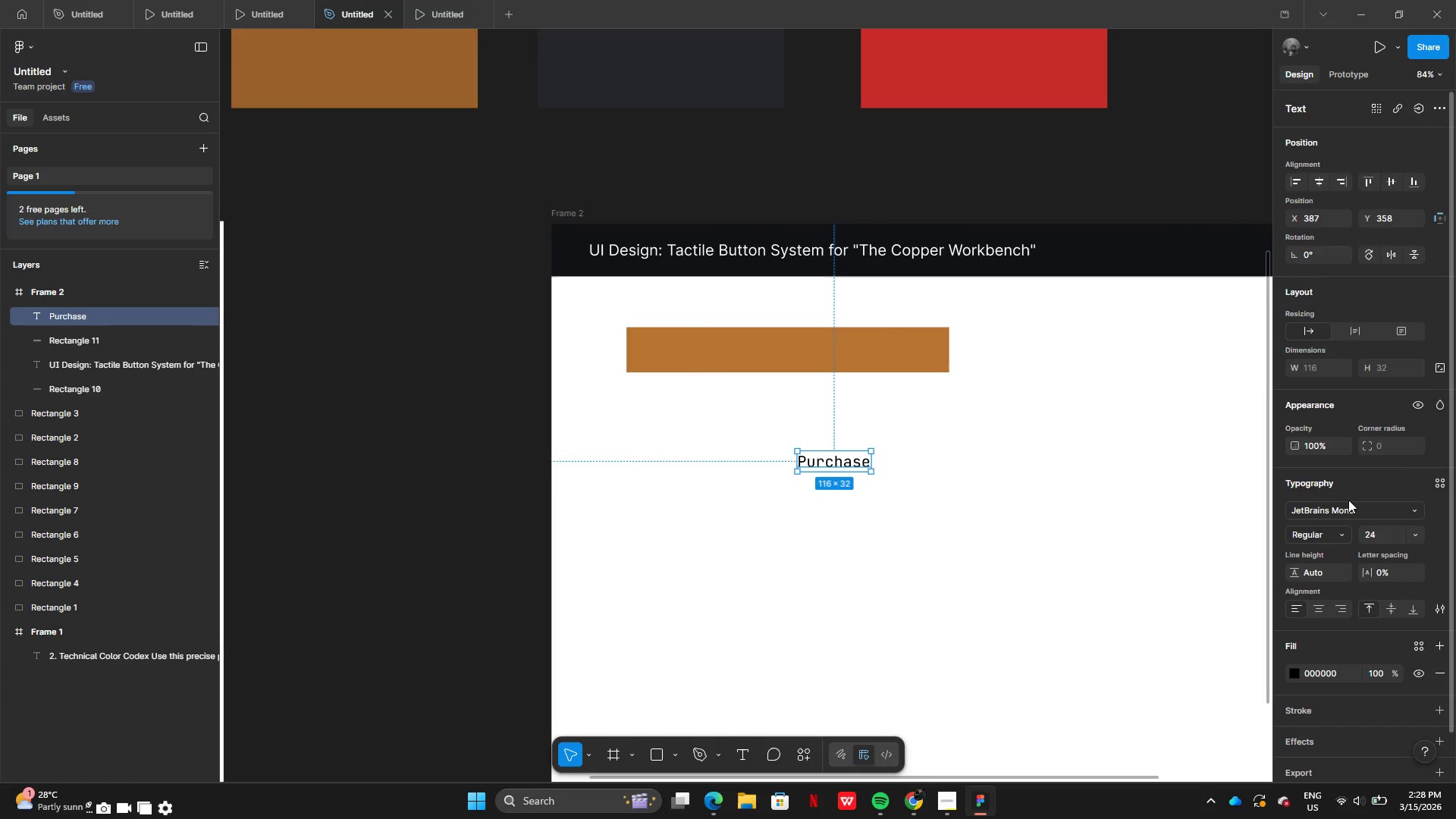 
left_click([1192, 583])
 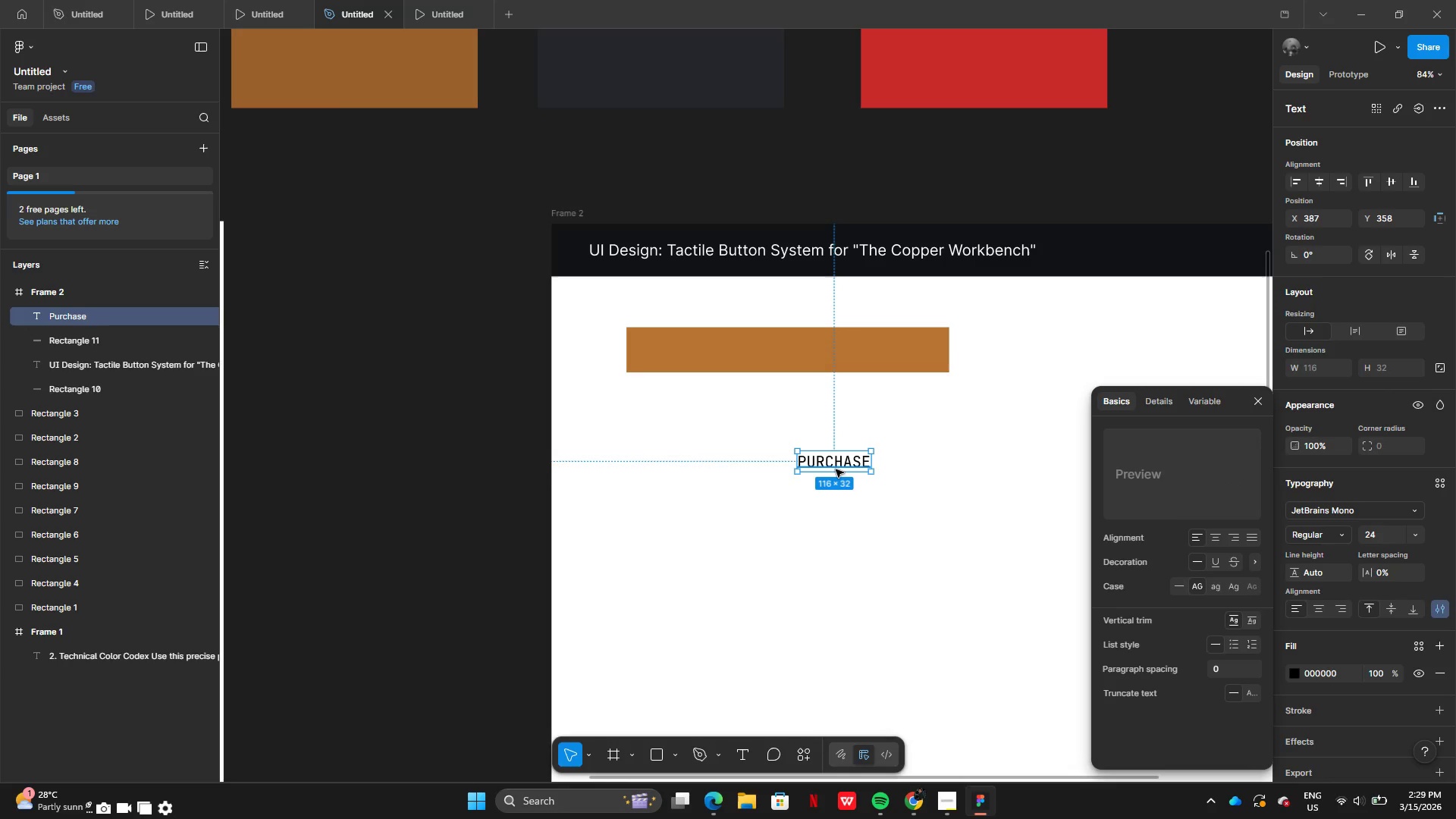 
left_click_drag(start_coordinate=[835, 465], to_coordinate=[774, 356])
 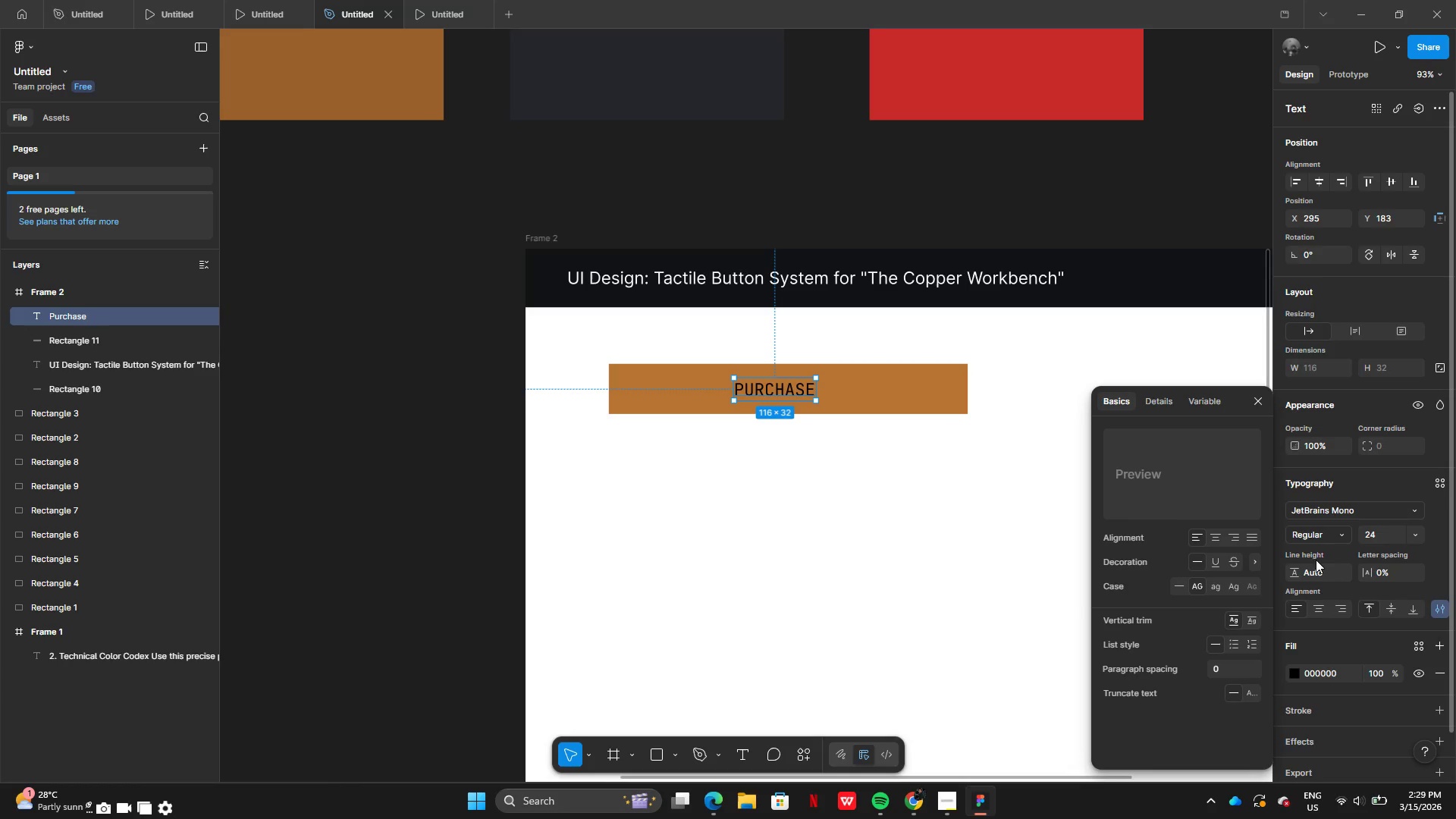 
wait(6.12)
 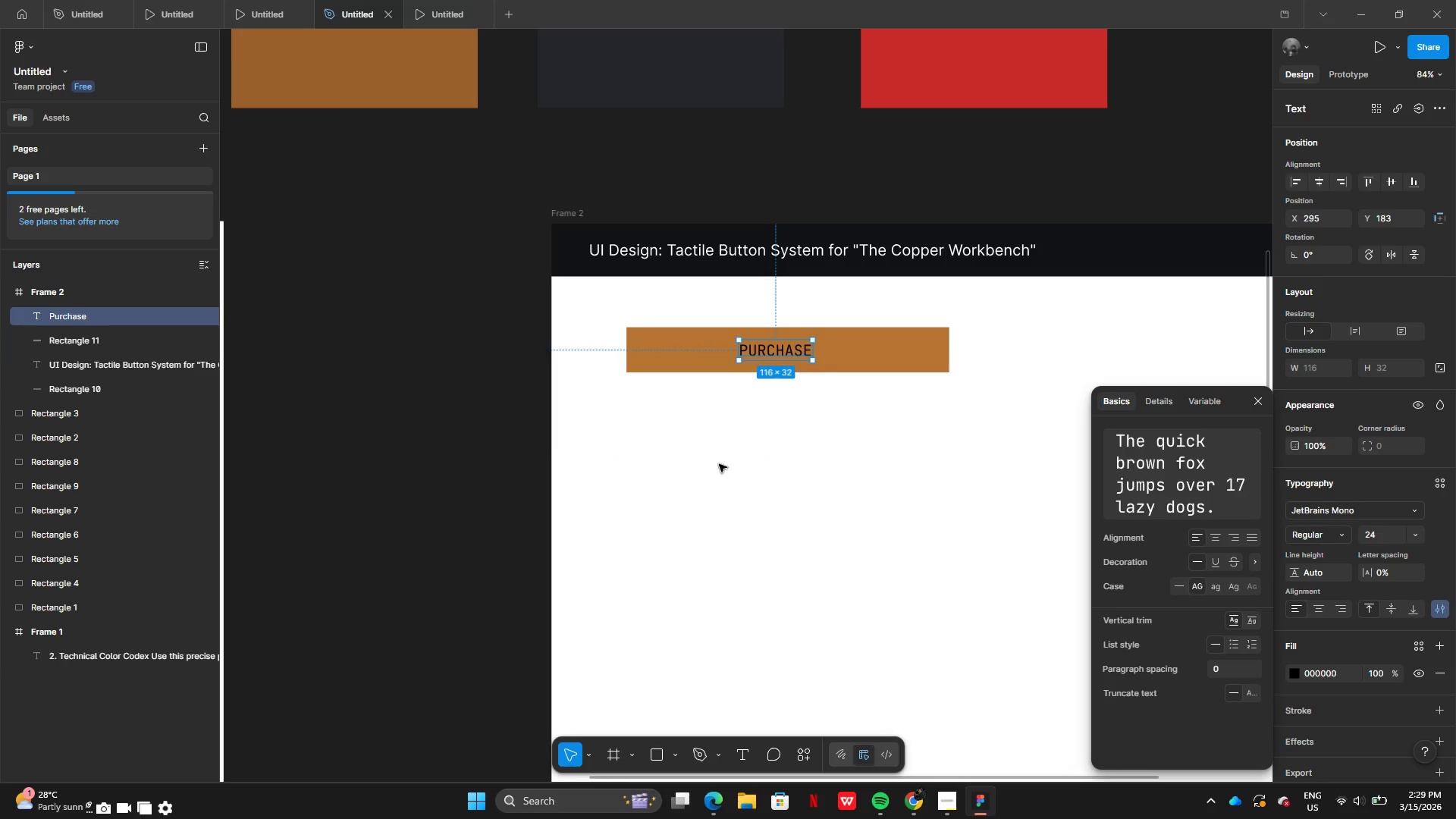 
left_click([1297, 672])
 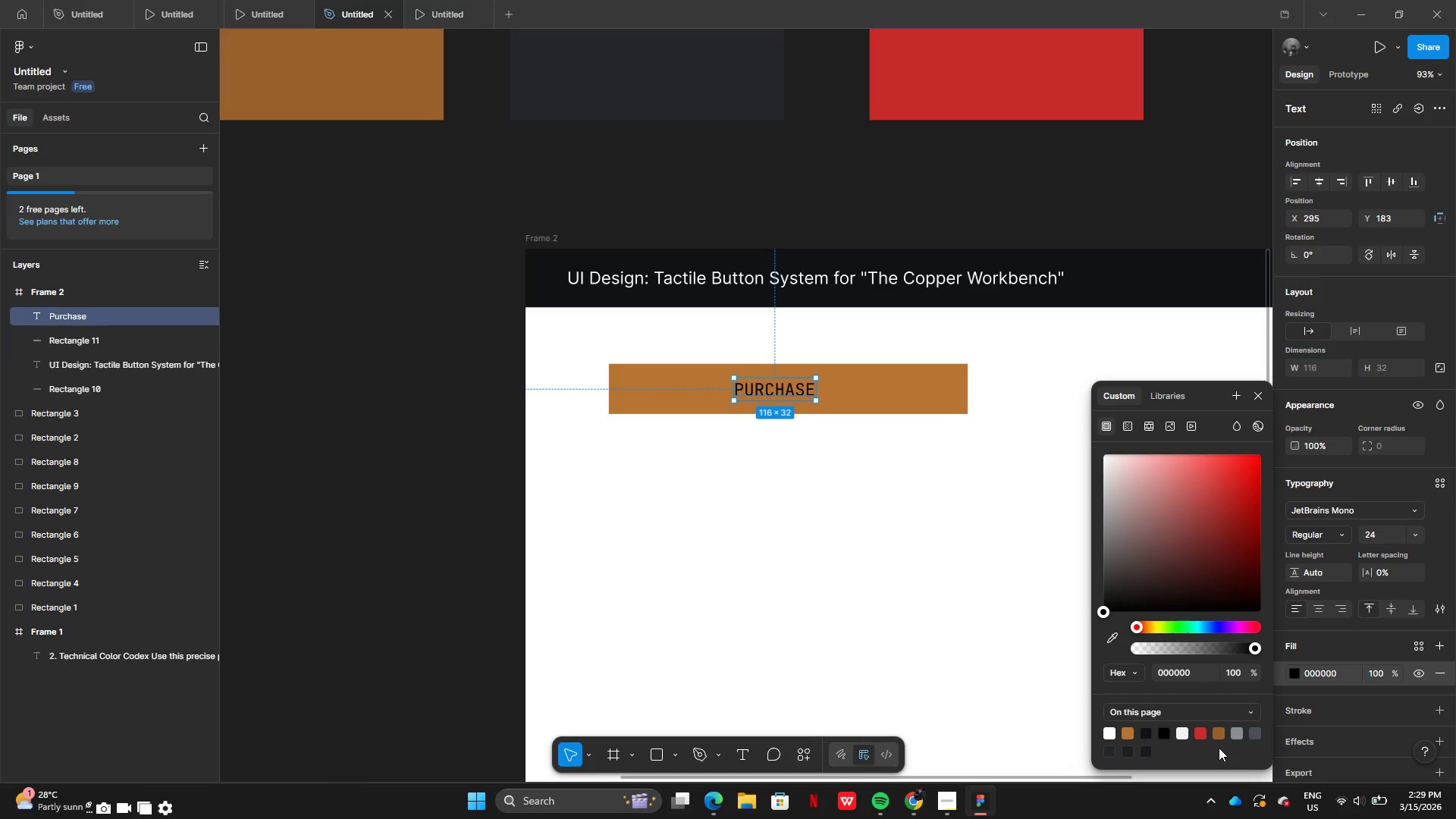 
left_click([1238, 735])
 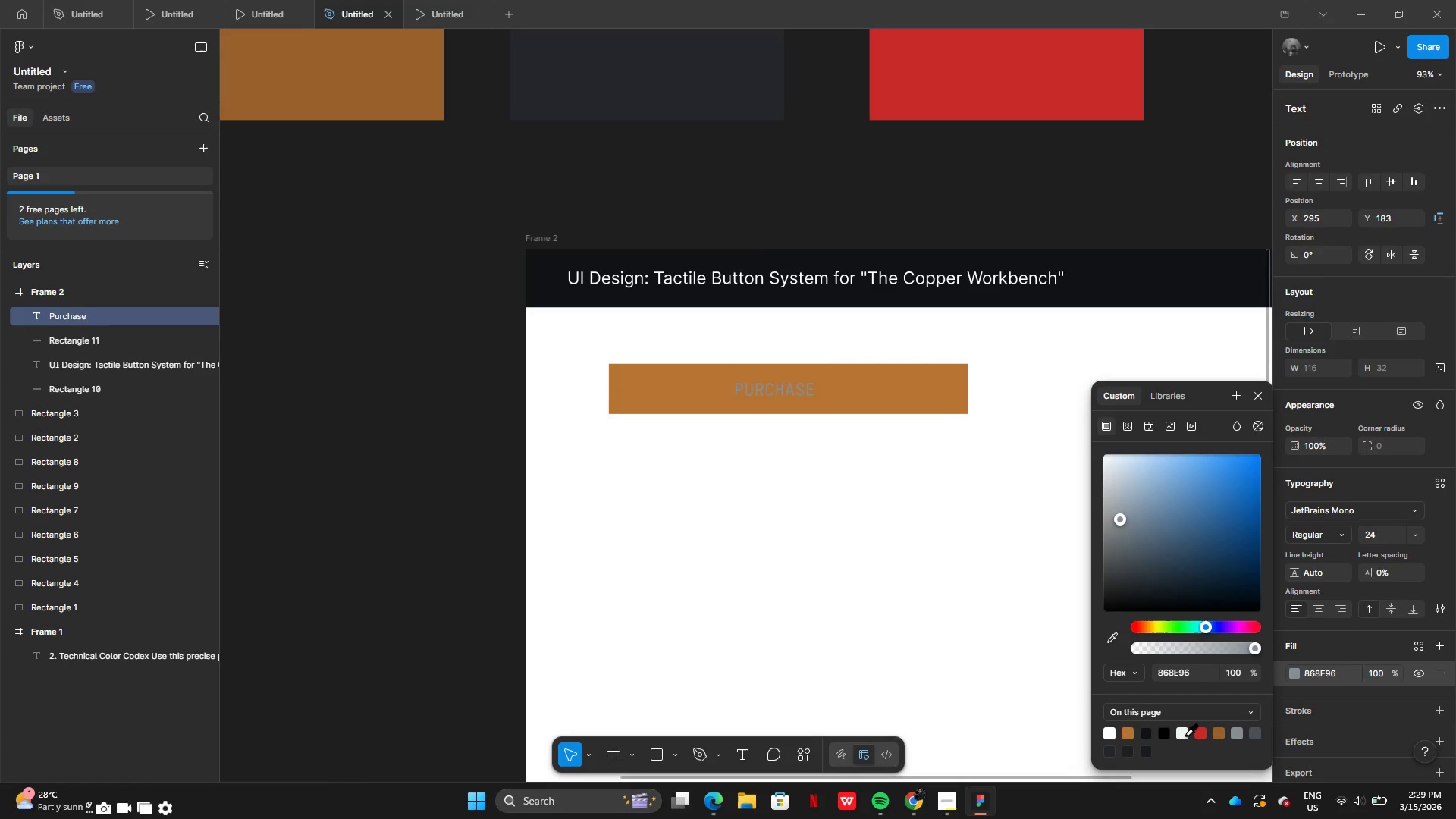 
left_click([1181, 735])
 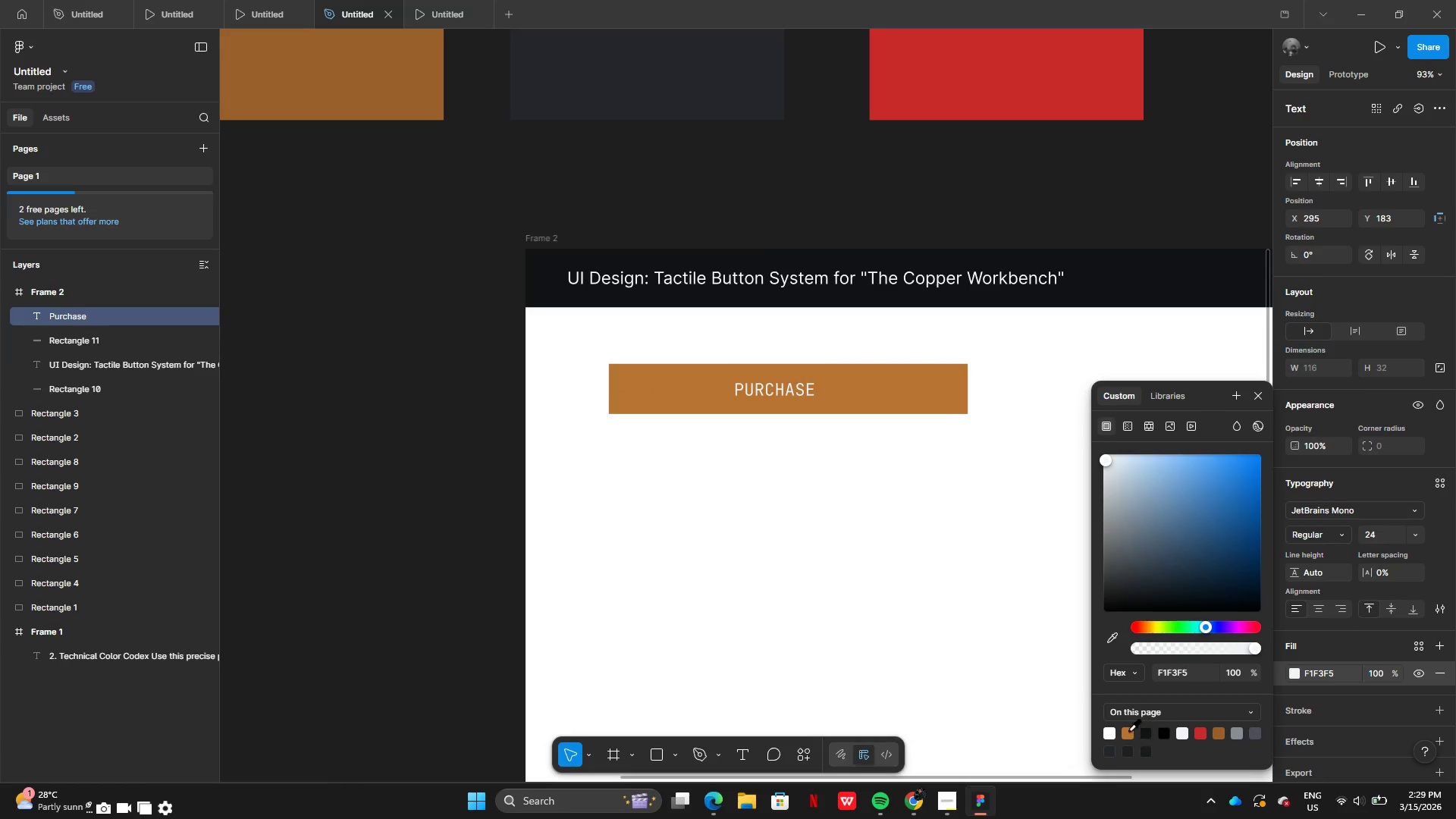 
left_click([1128, 730])
 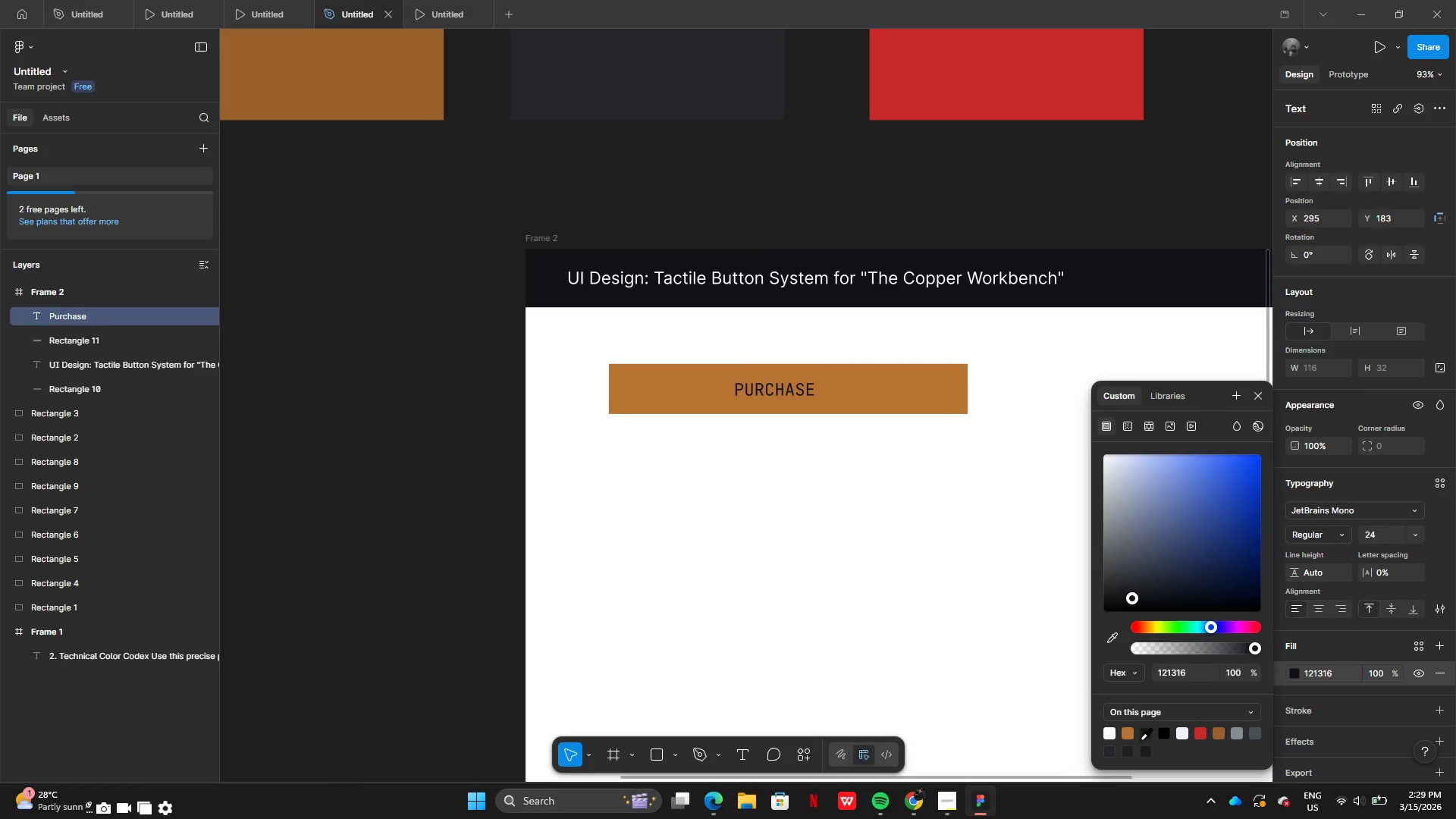 
left_click([1123, 753])
 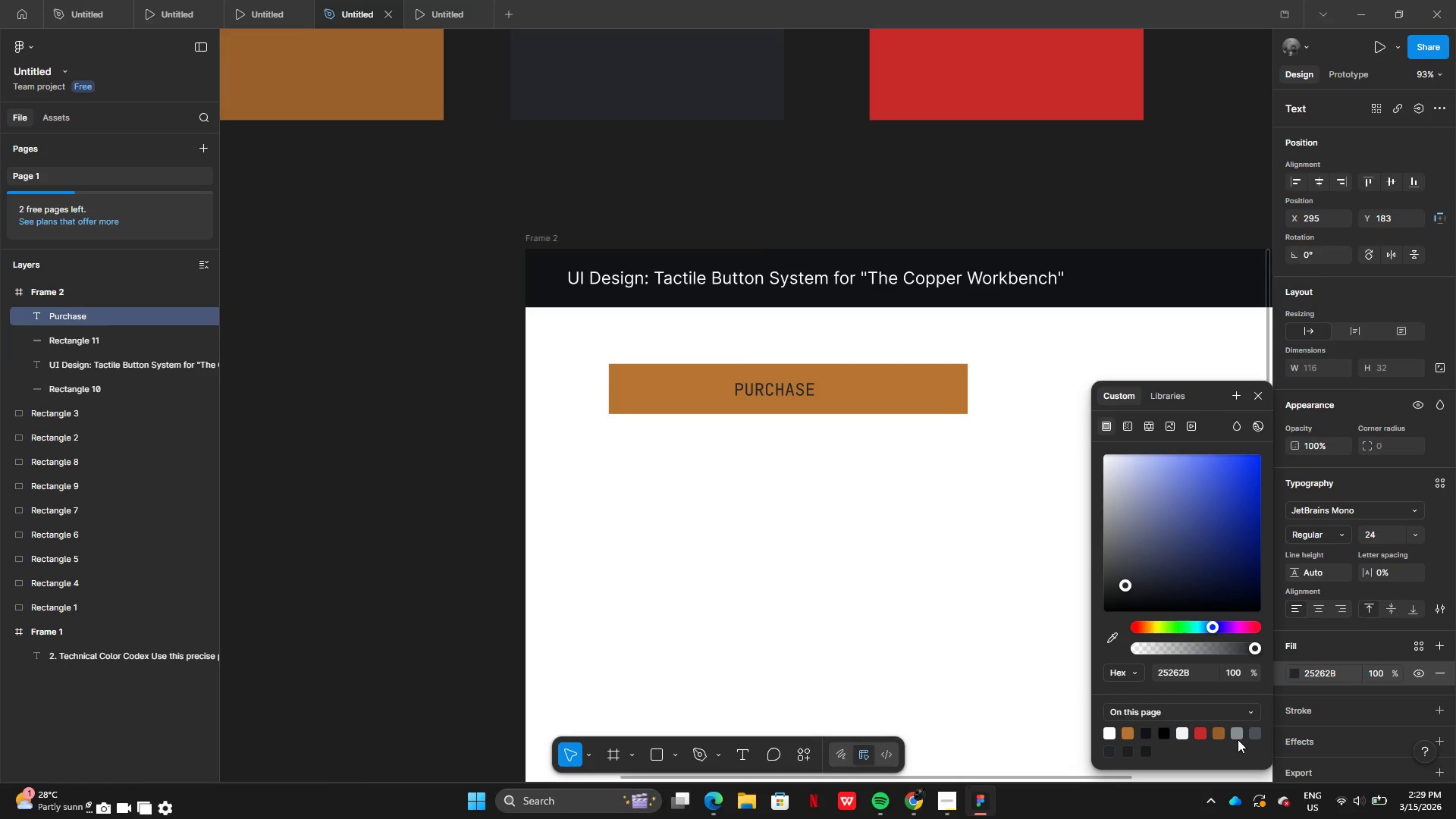 
left_click([1239, 735])
 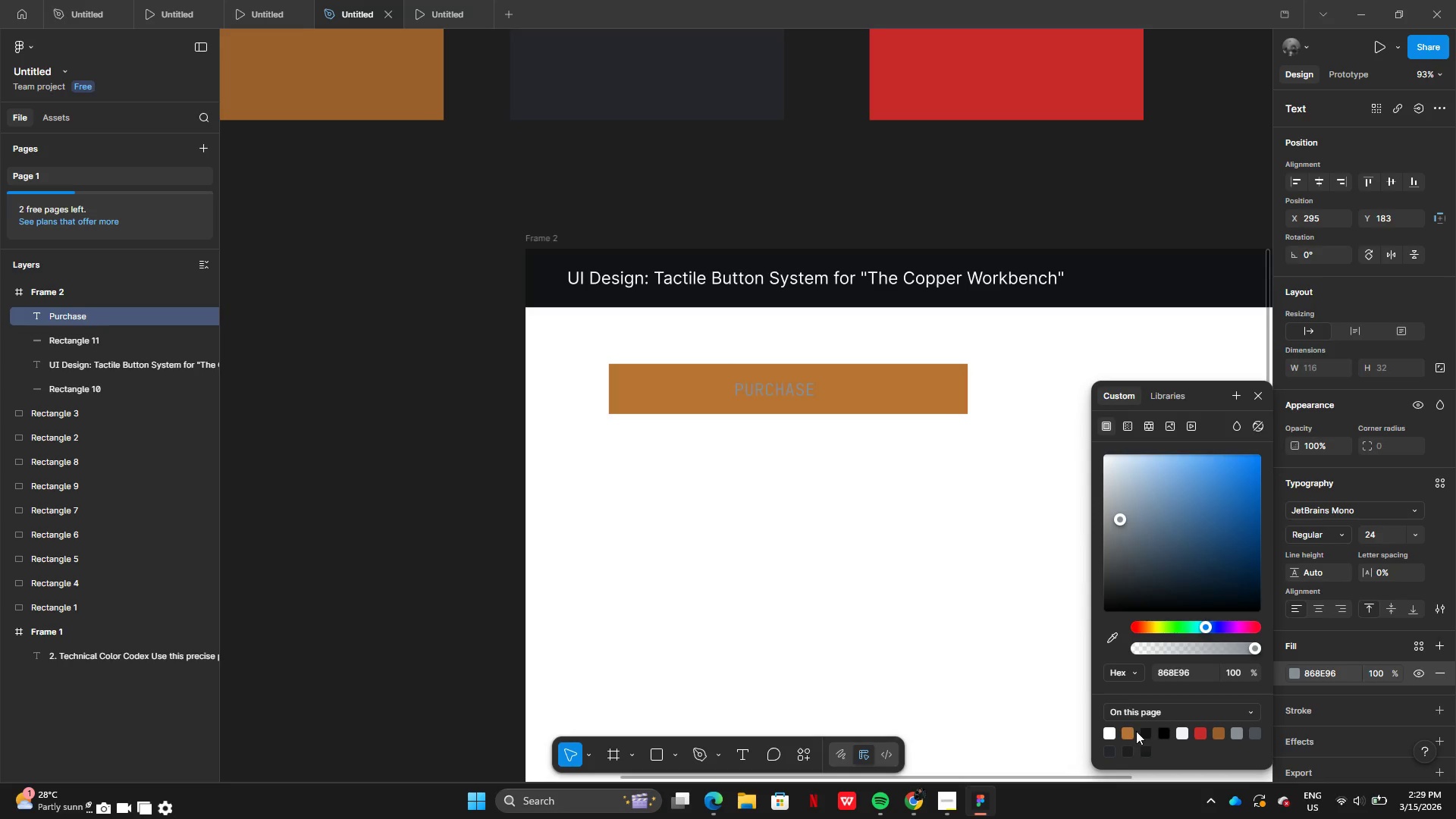 
left_click([1110, 732])
 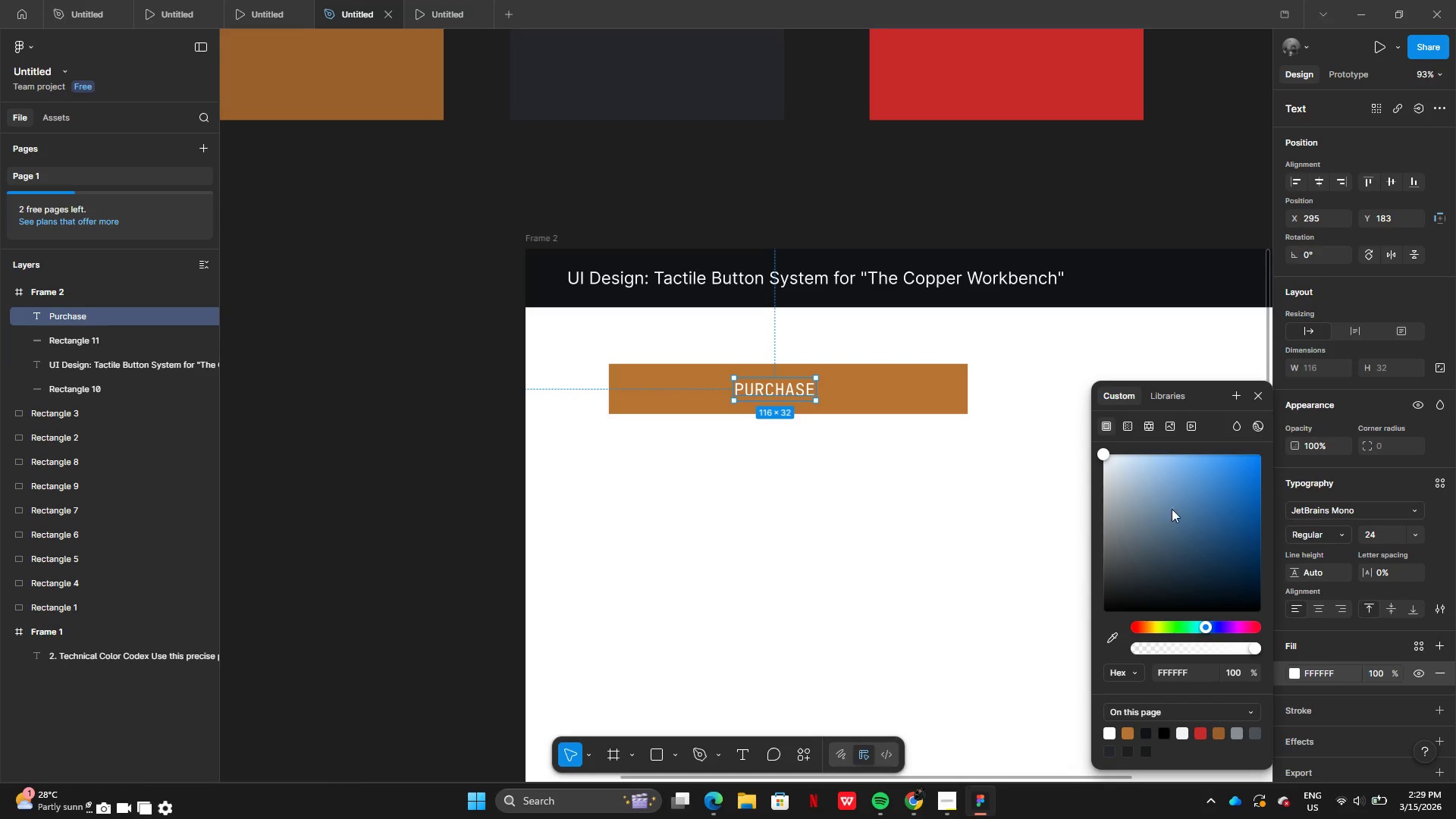 
left_click([1419, 533])
 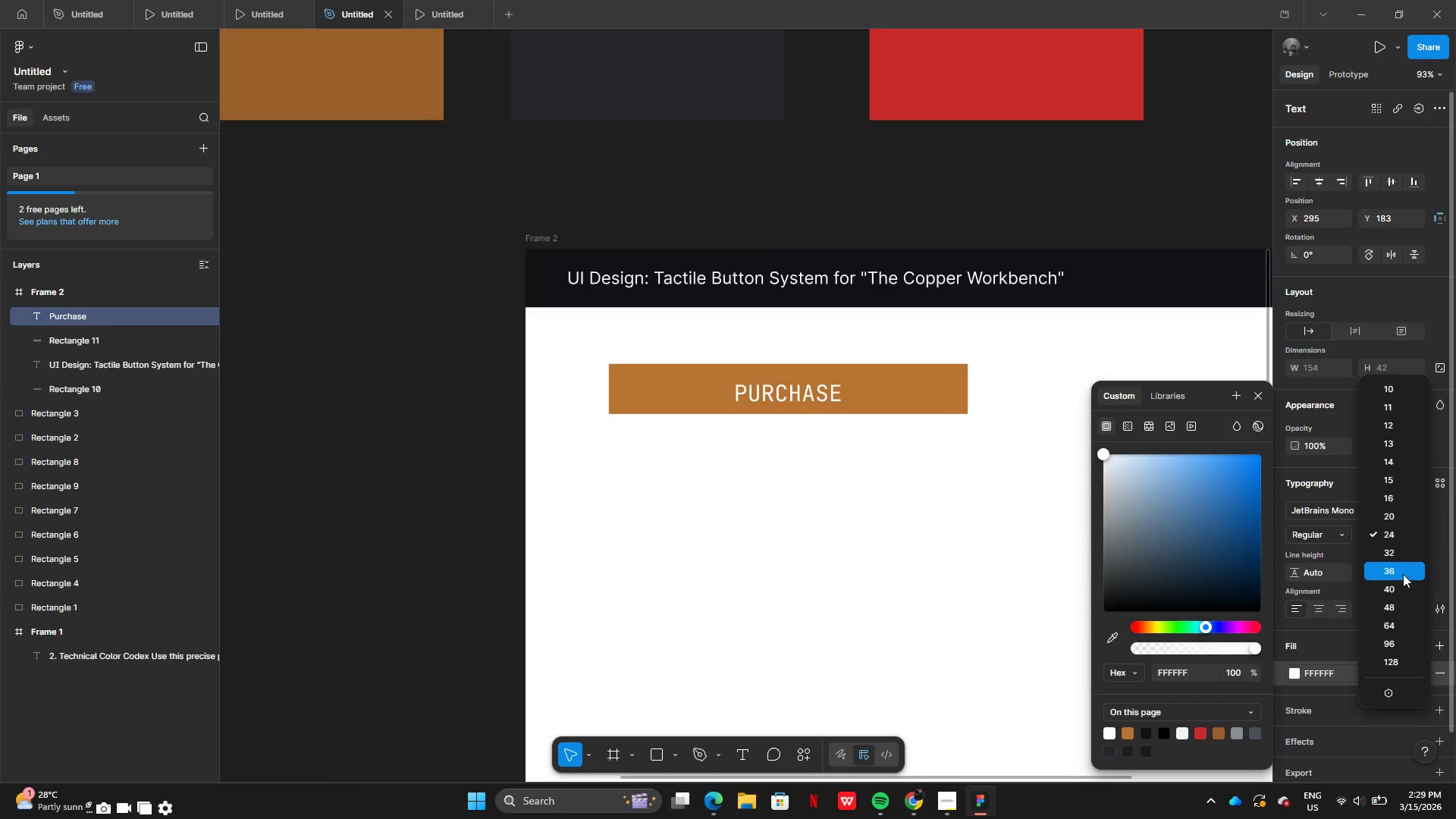 
left_click([1403, 574])
 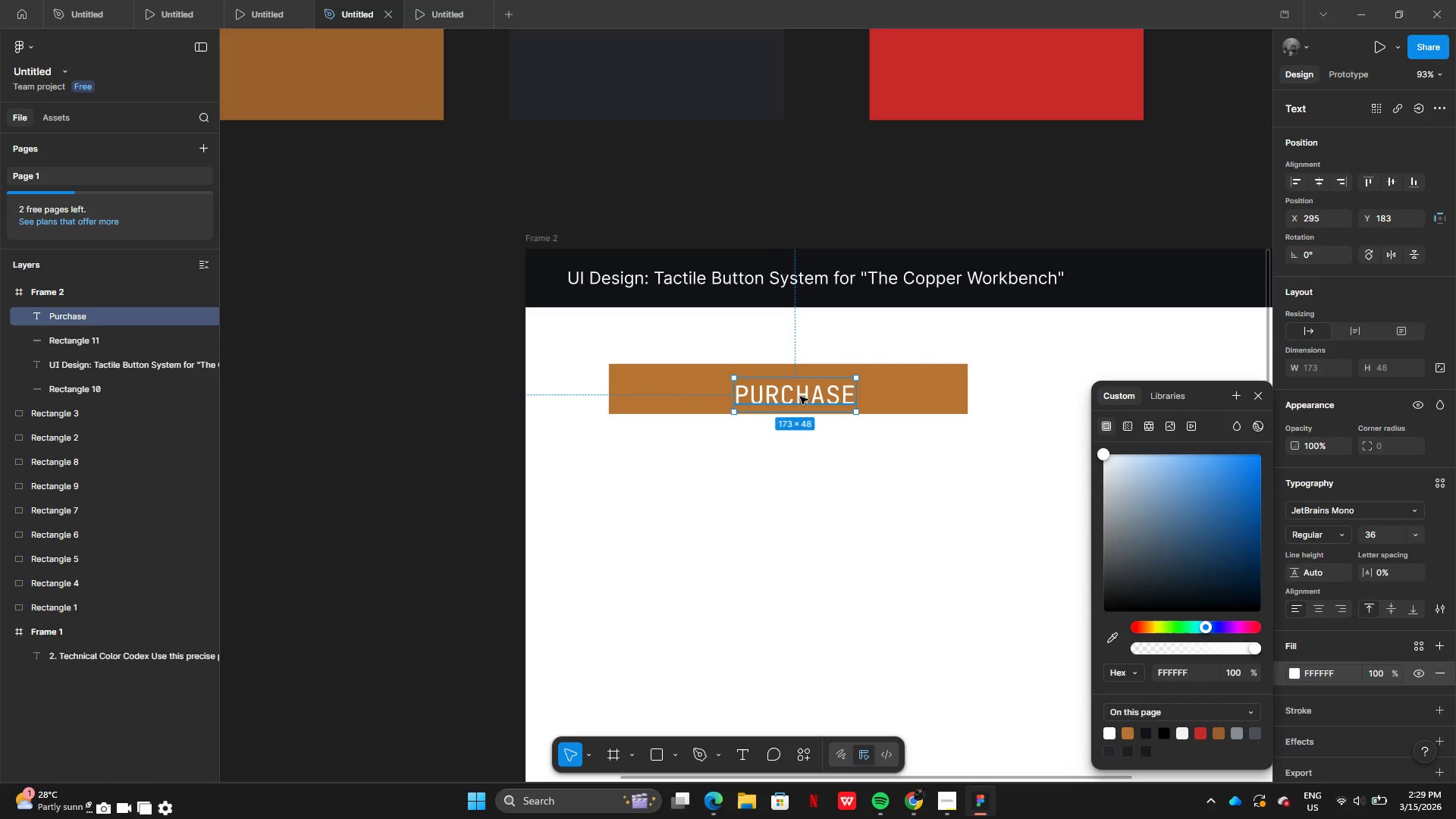 
left_click_drag(start_coordinate=[807, 398], to_coordinate=[798, 394])
 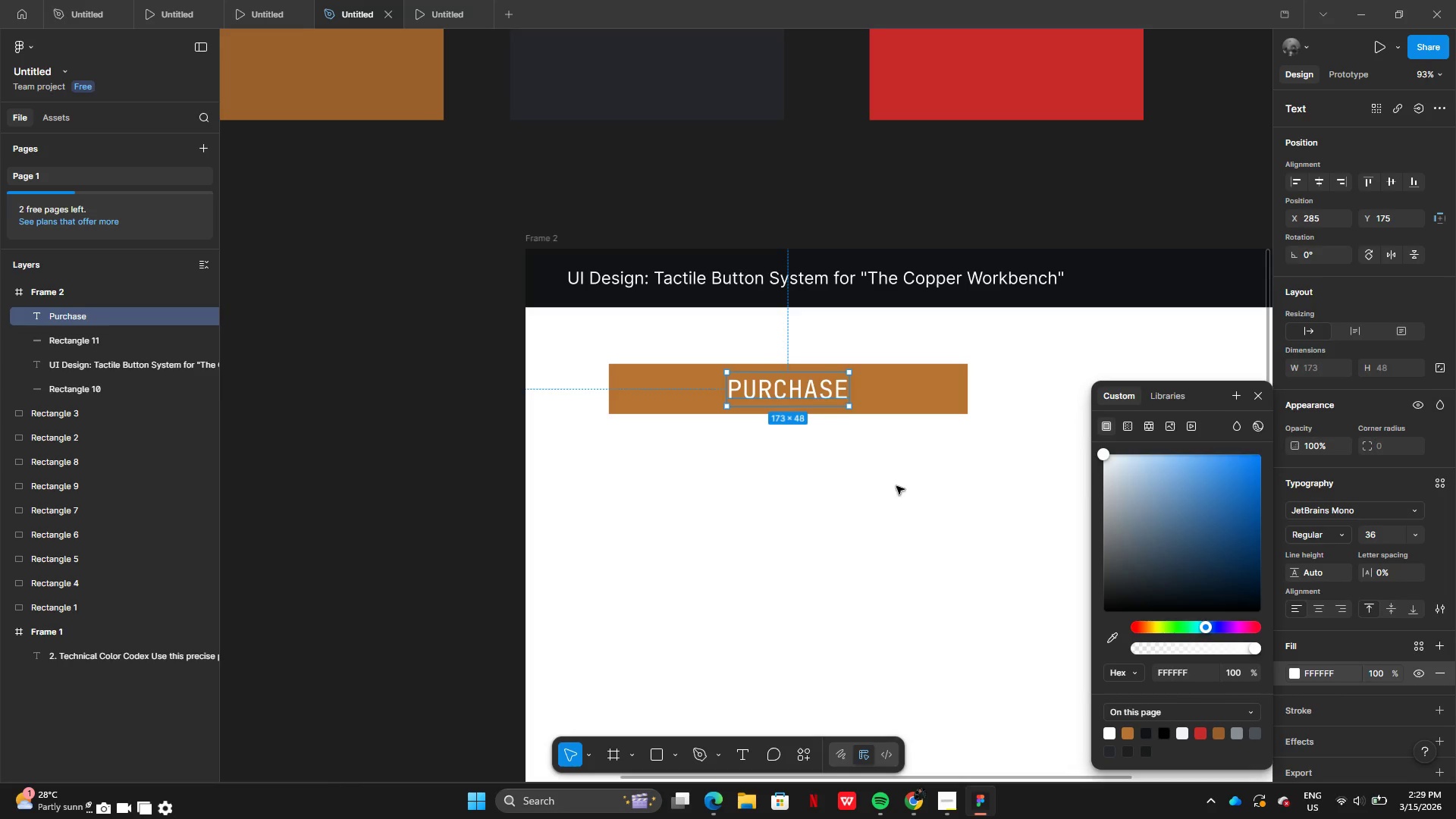 
left_click([897, 487])
 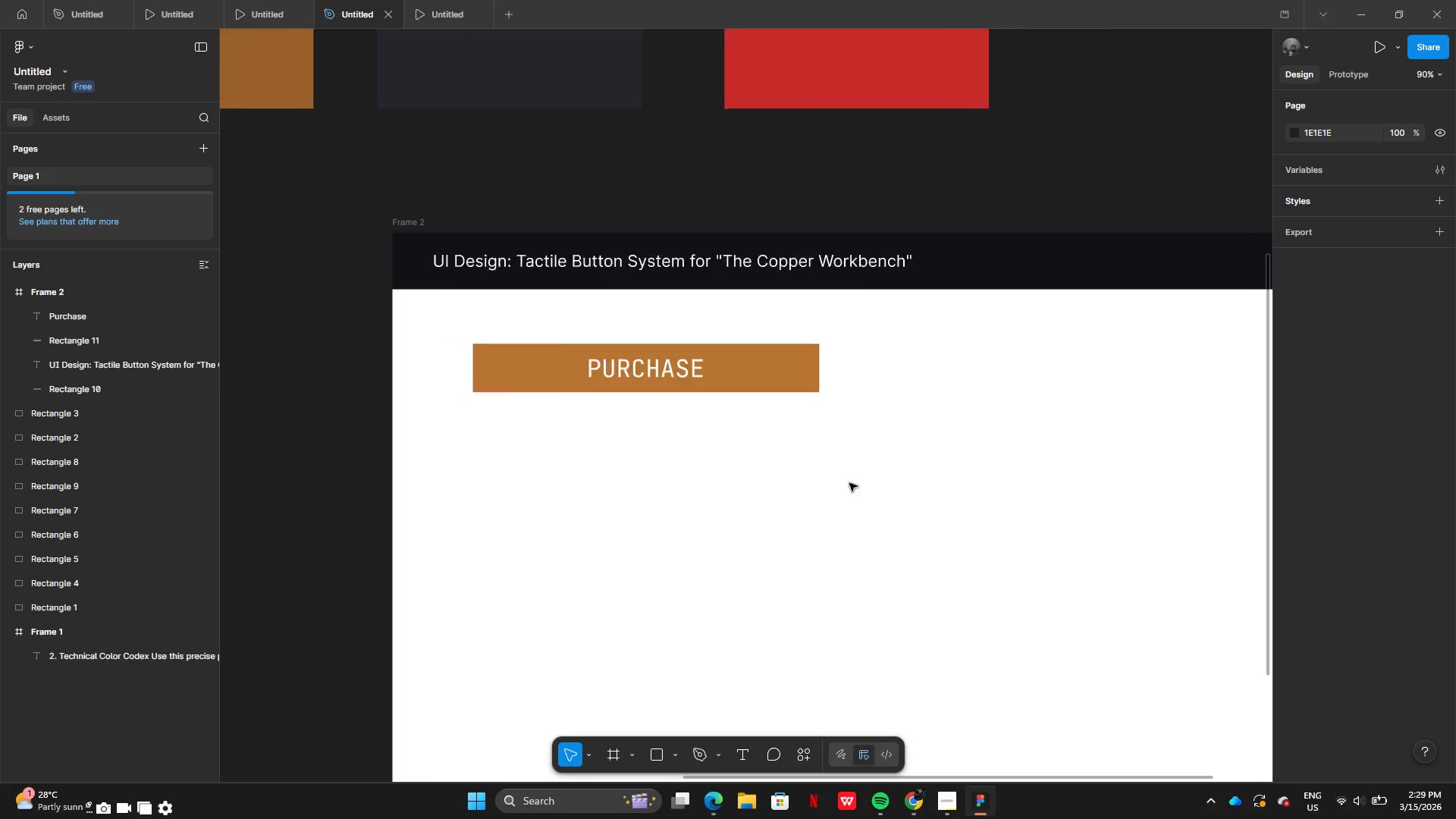 
left_click([633, 379])
 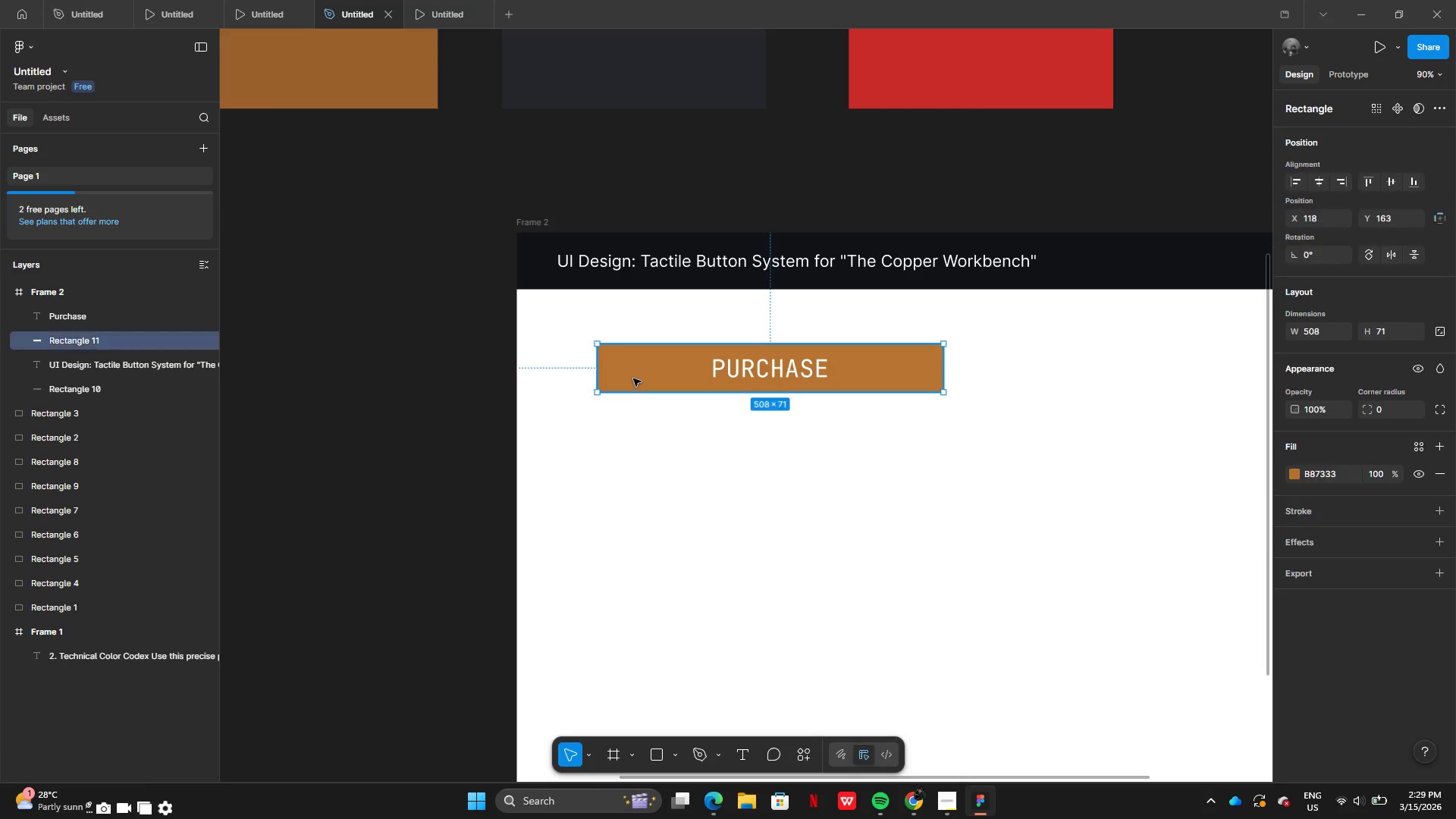 
hold_key(key=AltLeft, duration=3.91)
left_click_drag(start_coordinate=[595, 369], to_coordinate=[659, 387])
 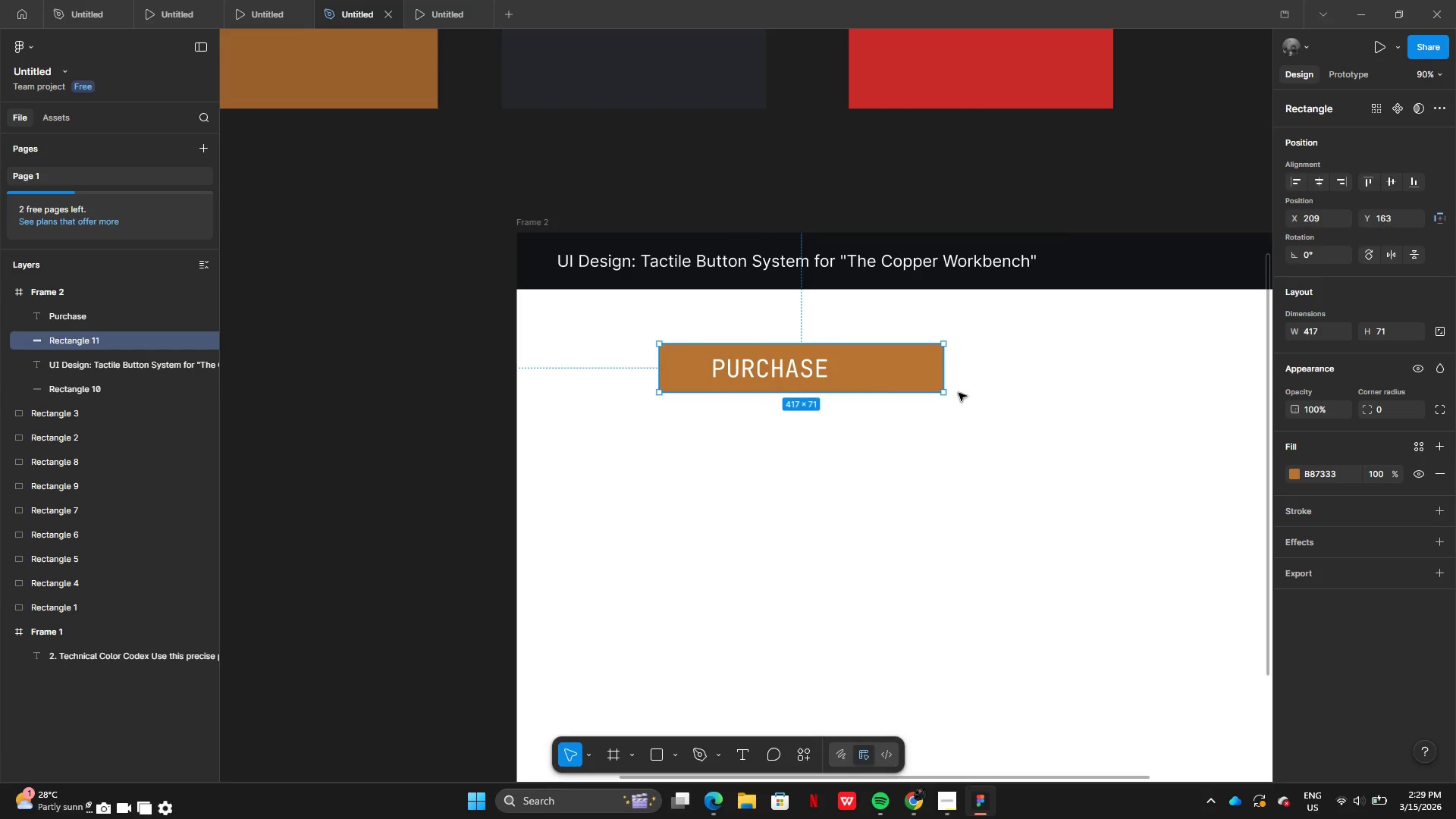 
hold_key(key=AltLeft, duration=1.34)
left_click_drag(start_coordinate=[947, 374], to_coordinate=[911, 366])
 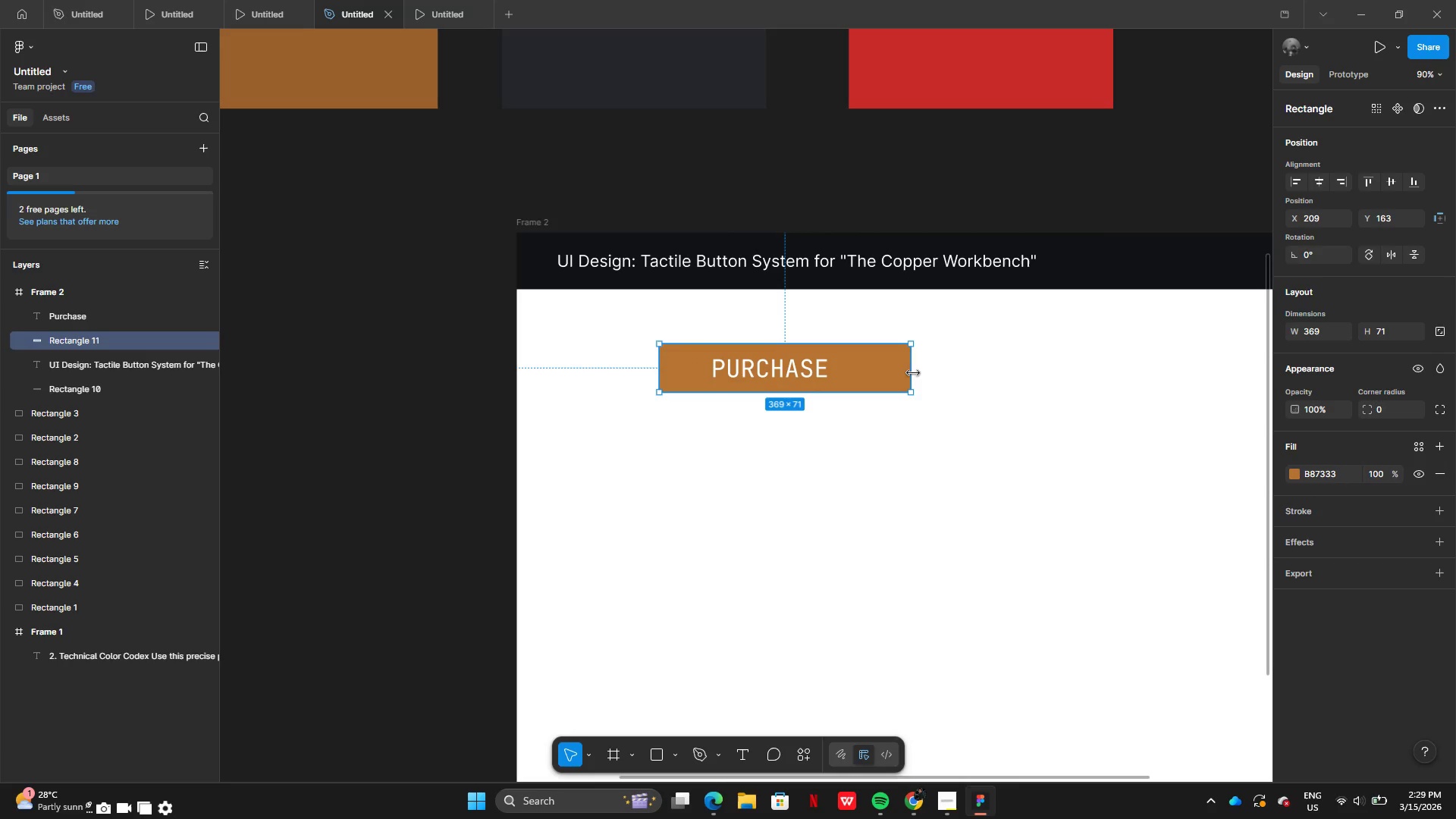 
left_click_drag(start_coordinate=[915, 372], to_coordinate=[880, 365])
 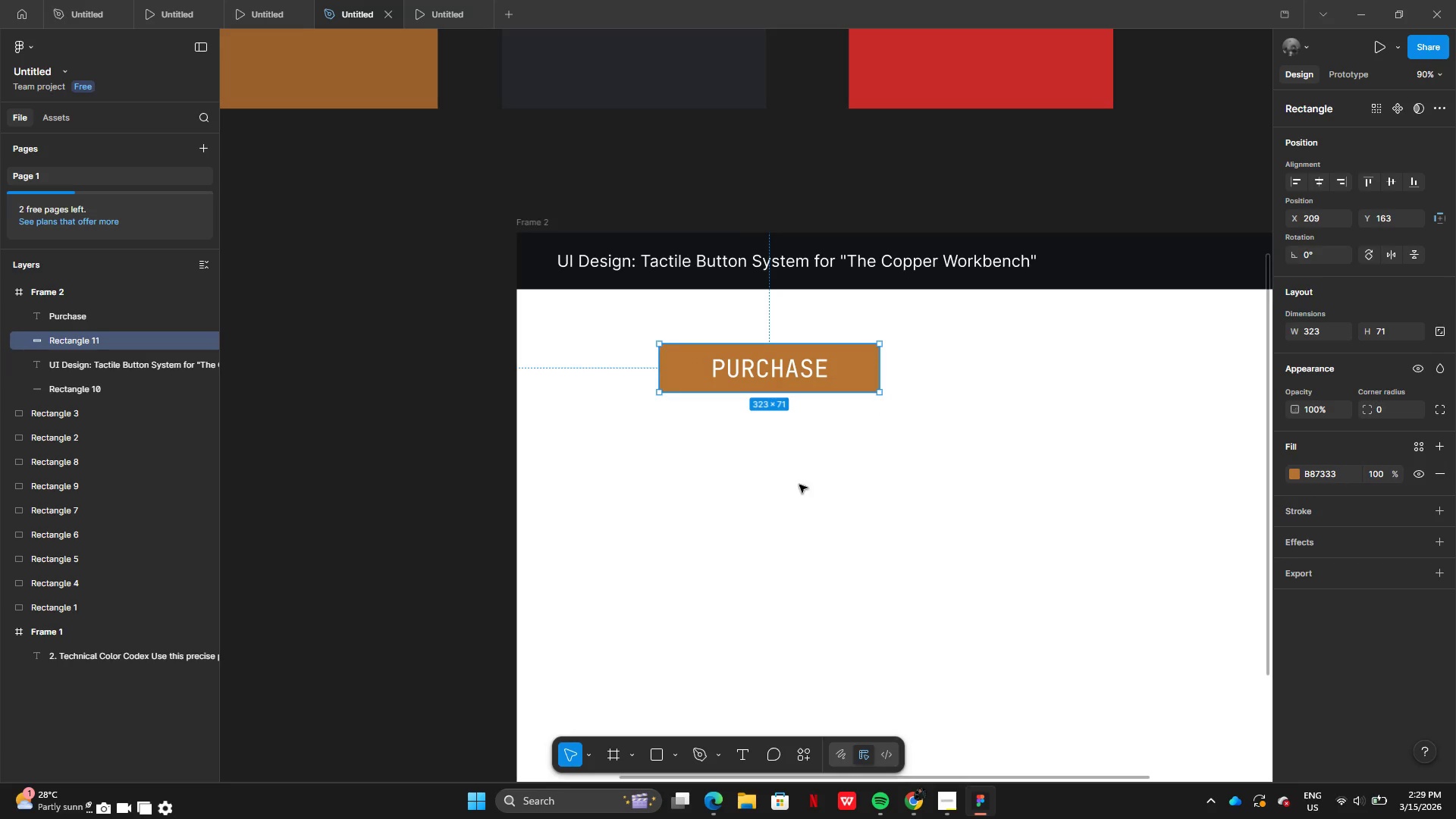 
left_click([785, 476])
 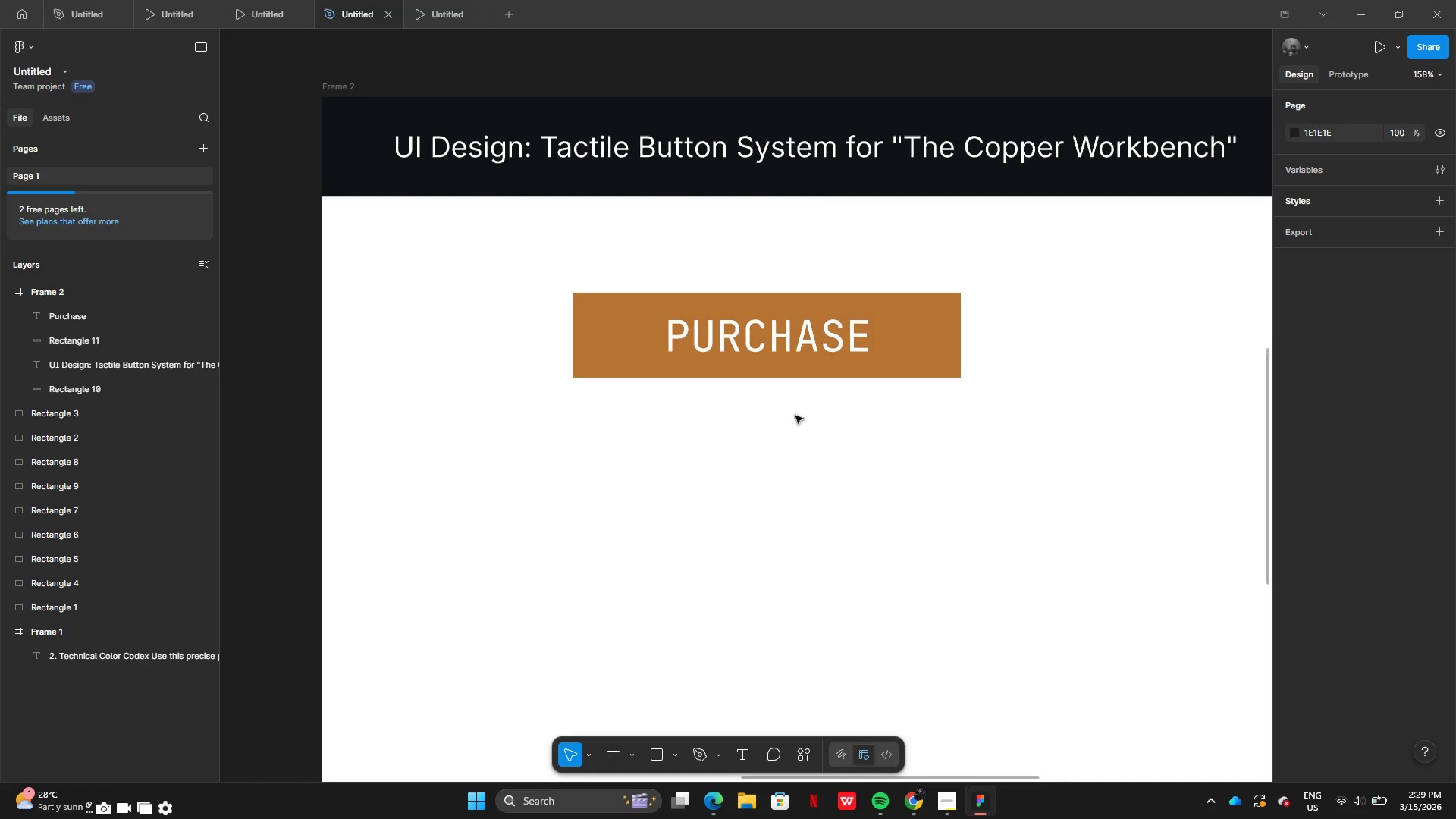 
left_click([804, 382])
 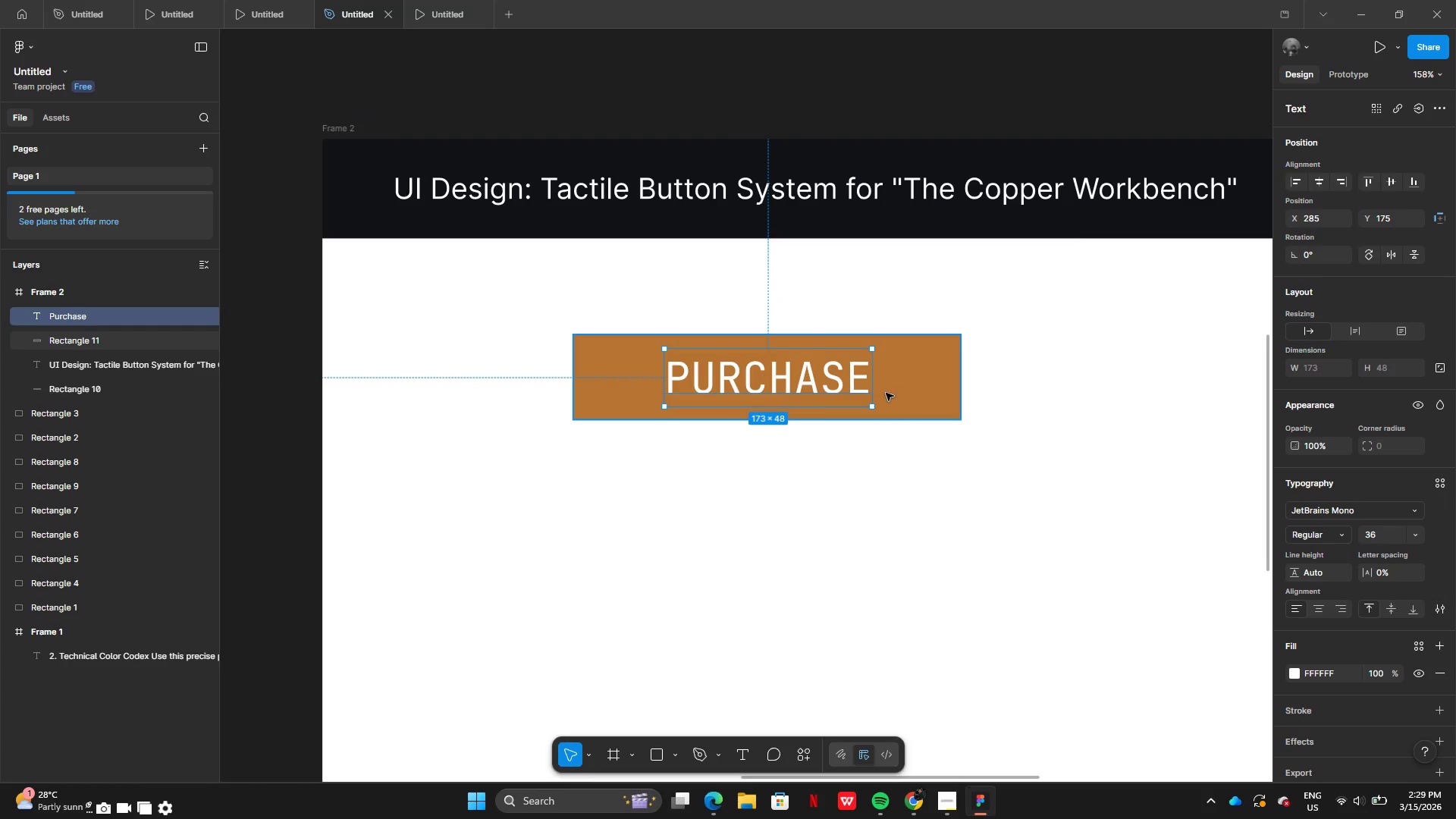 
hold_key(key=ControlLeft, duration=0.47)
 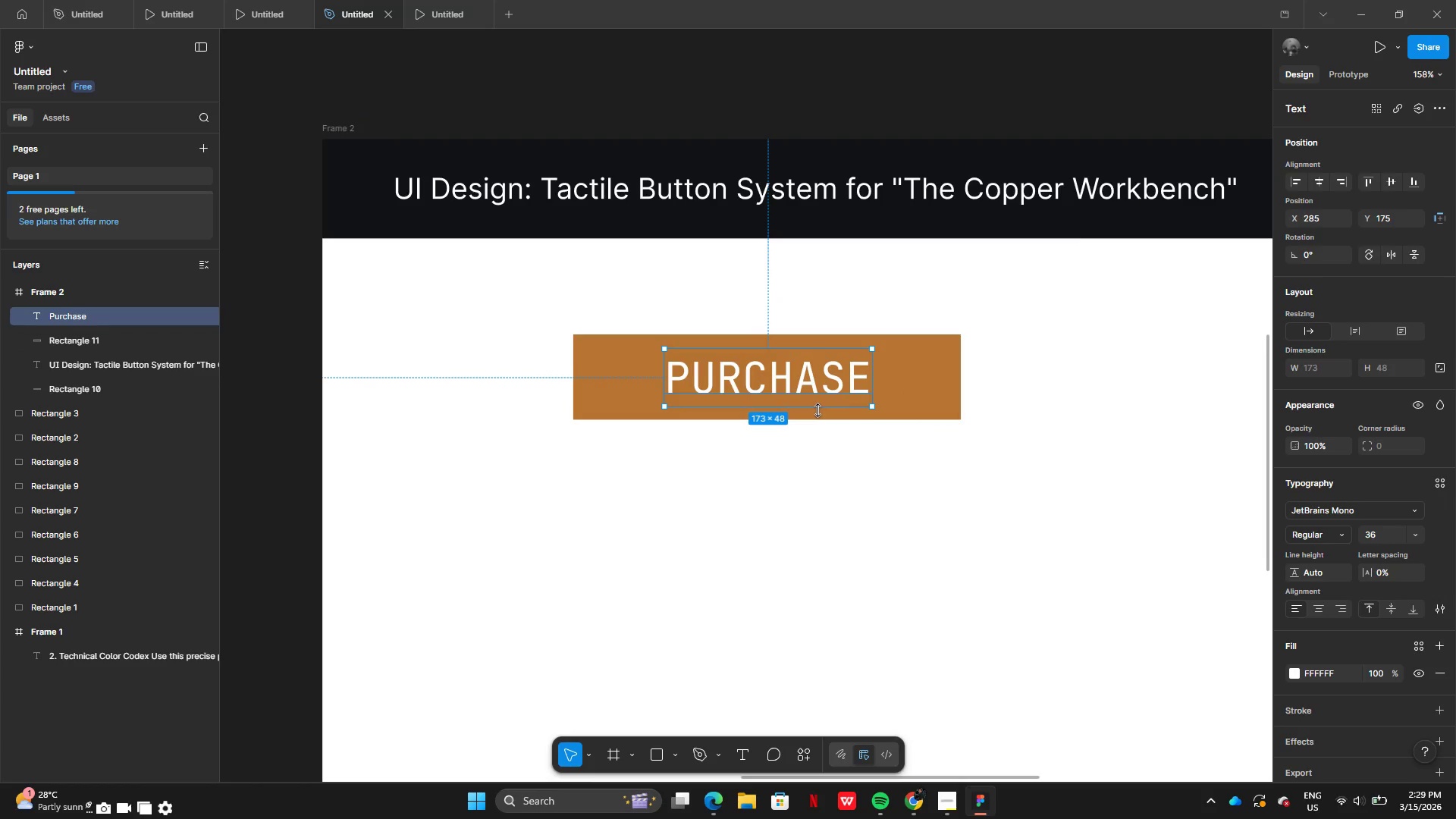 
left_click_drag(start_coordinate=[817, 410], to_coordinate=[816, 397])
 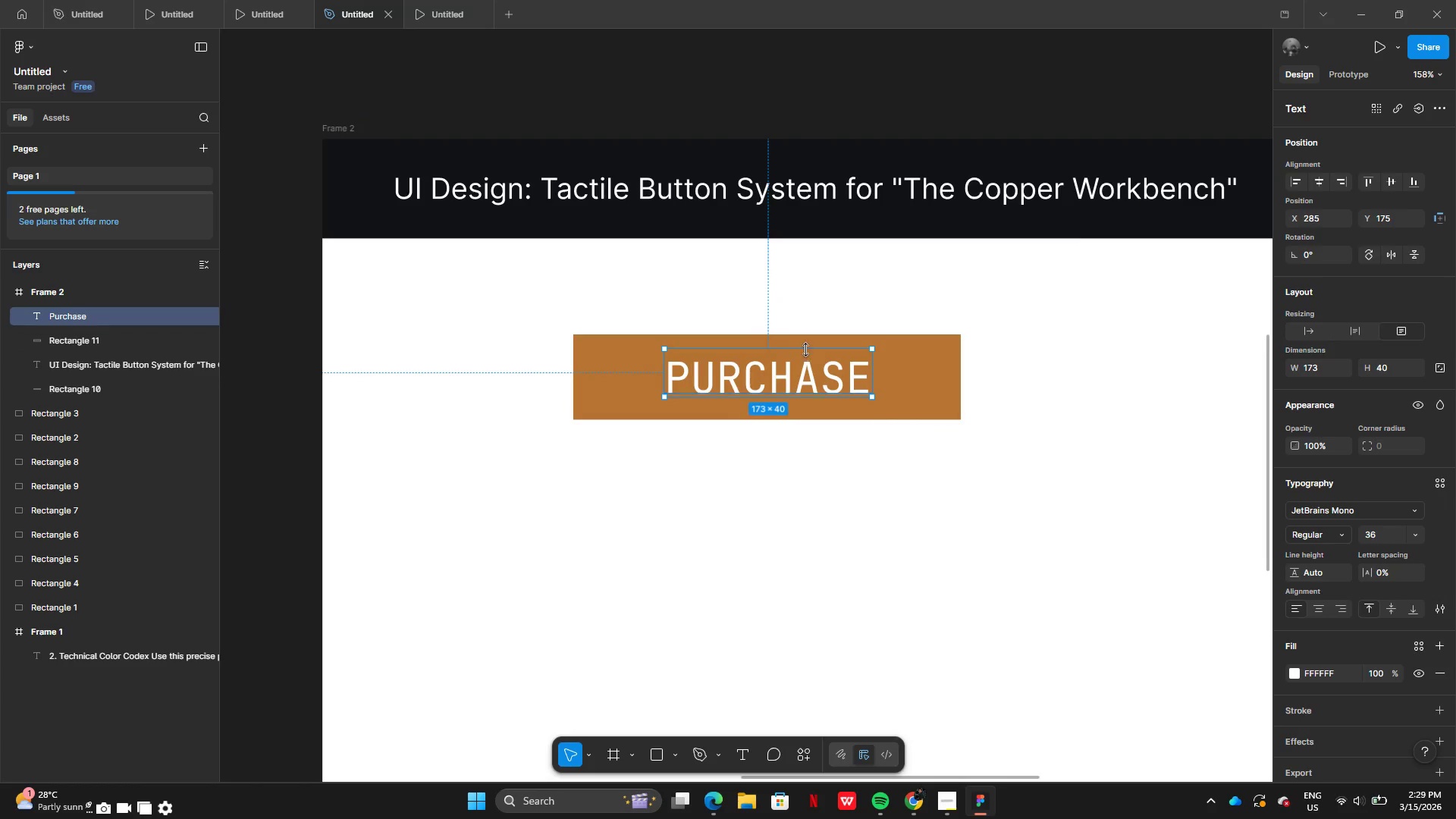 
left_click_drag(start_coordinate=[807, 347], to_coordinate=[811, 347])
 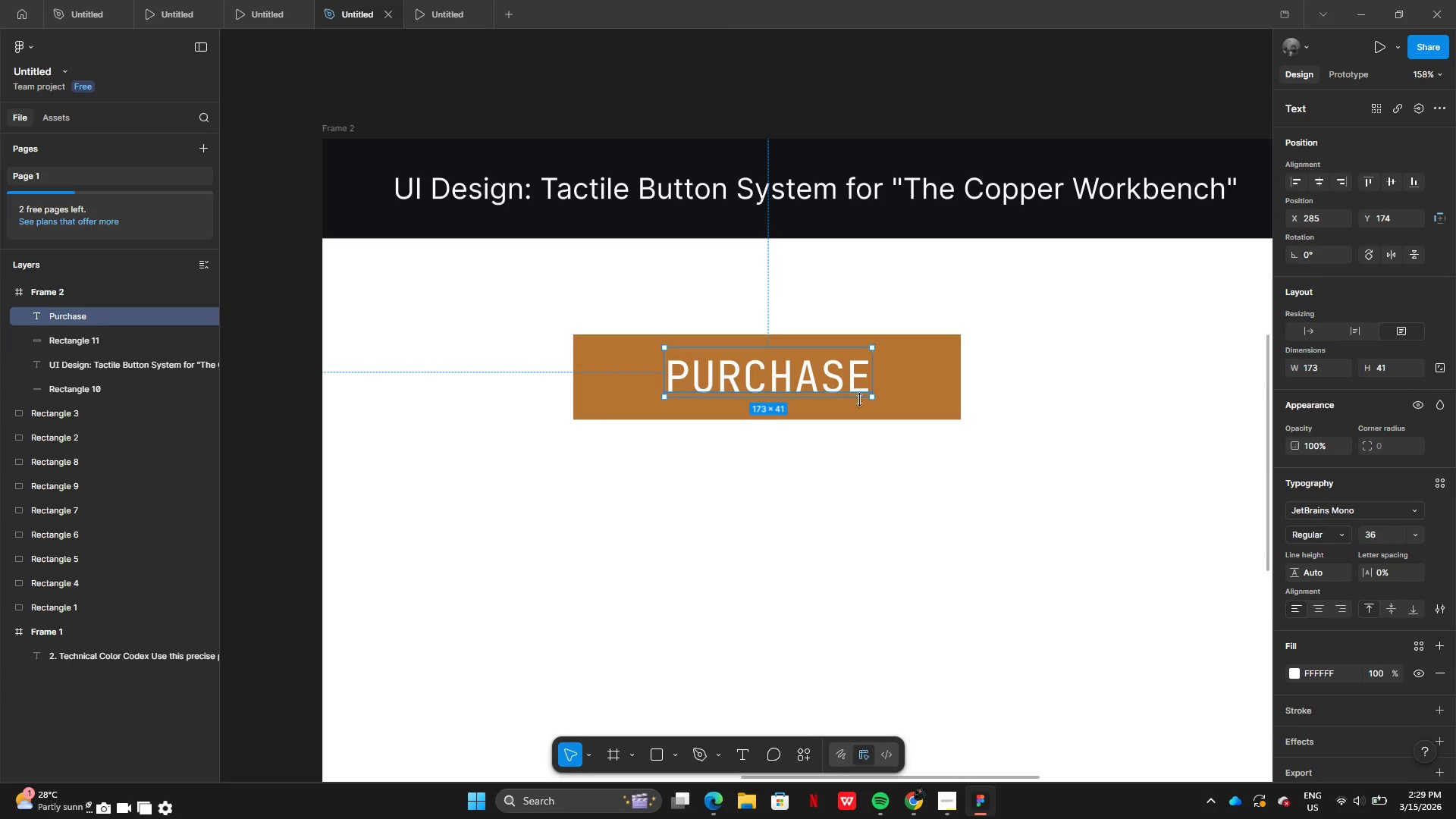 
key(Control+Z)
 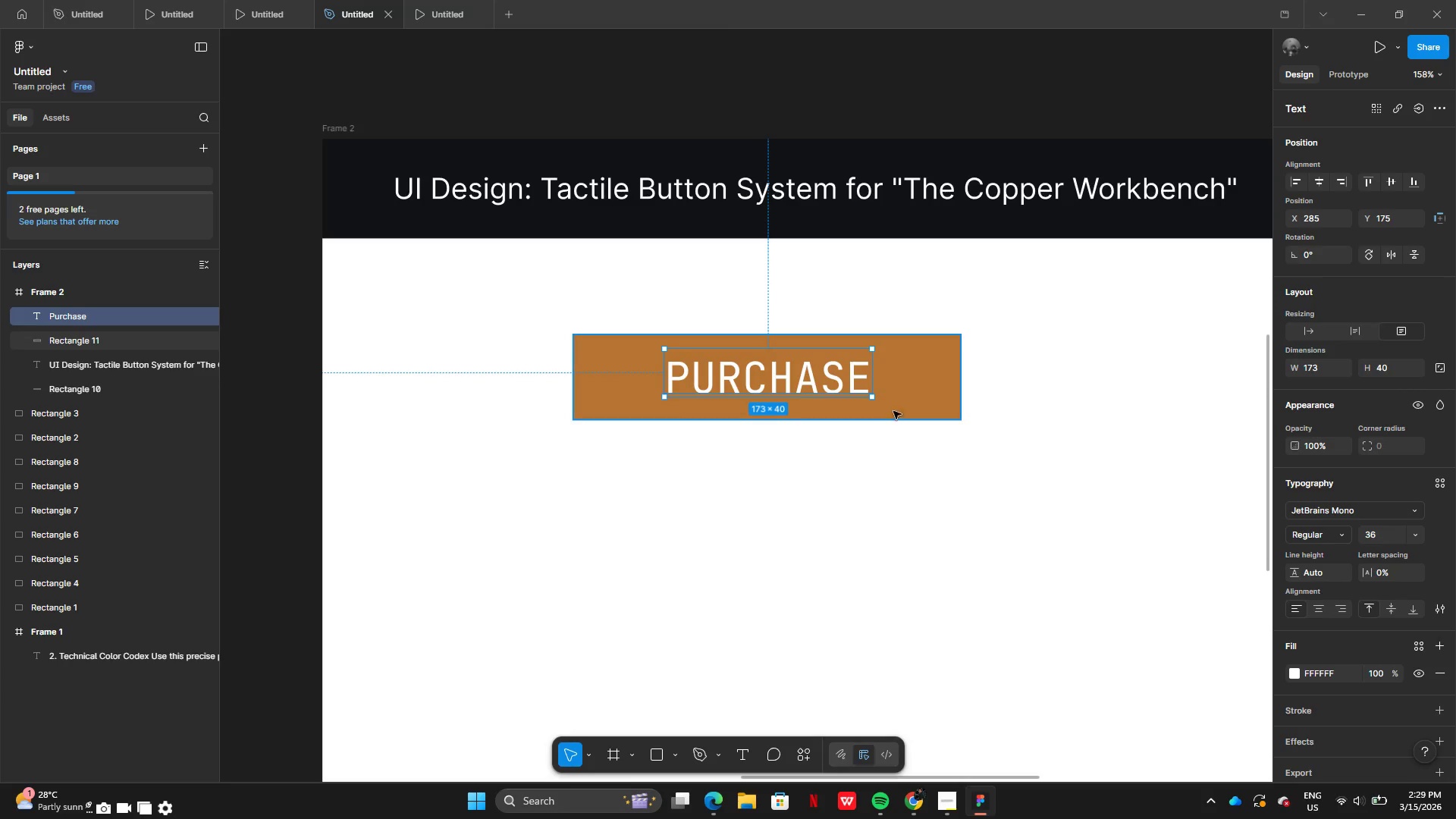 
key(Control+Z)
 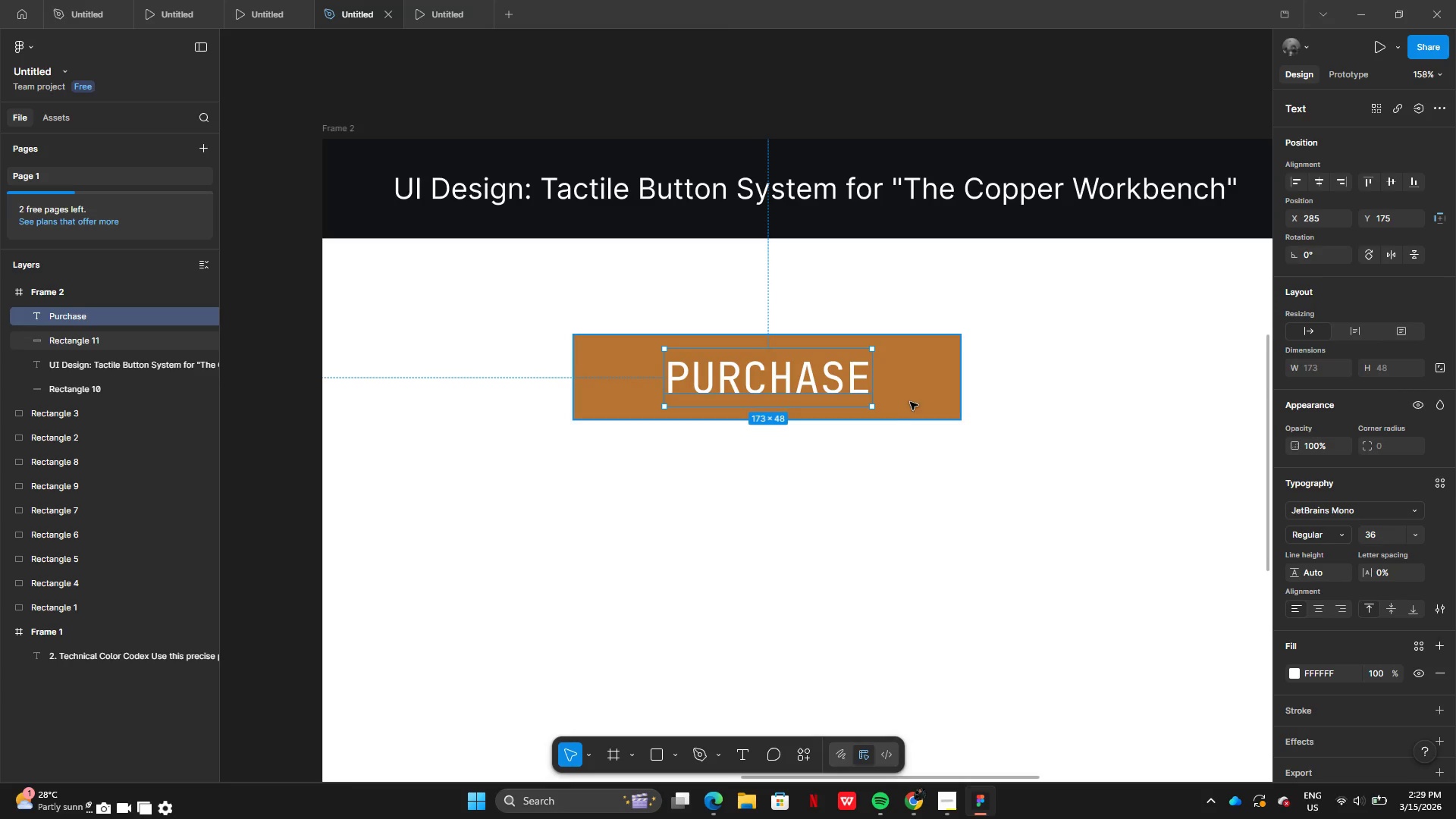 
left_click([912, 400])
 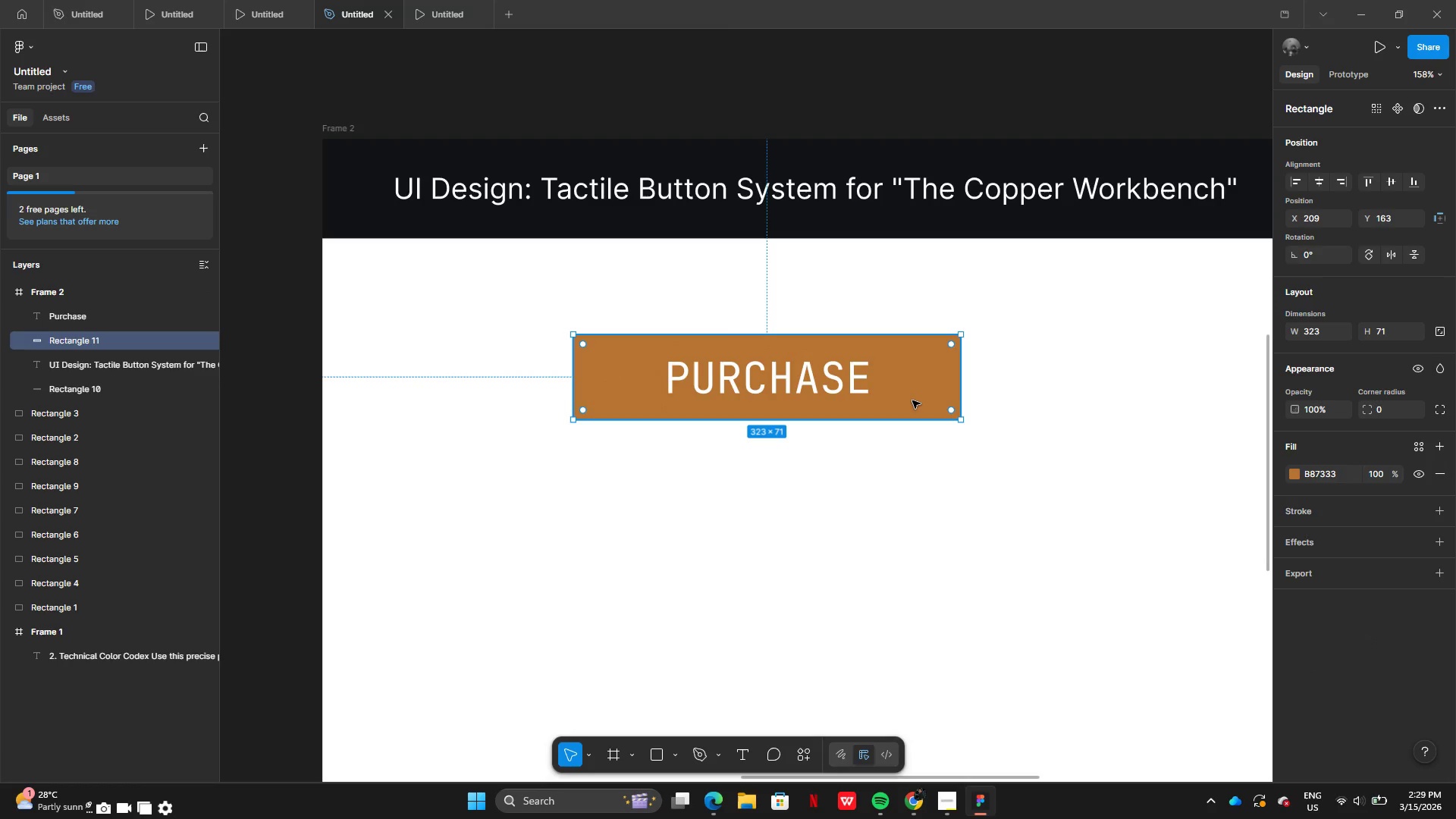 
hold_key(key=ShiftLeft, duration=1.25)
left_click([845, 388])
 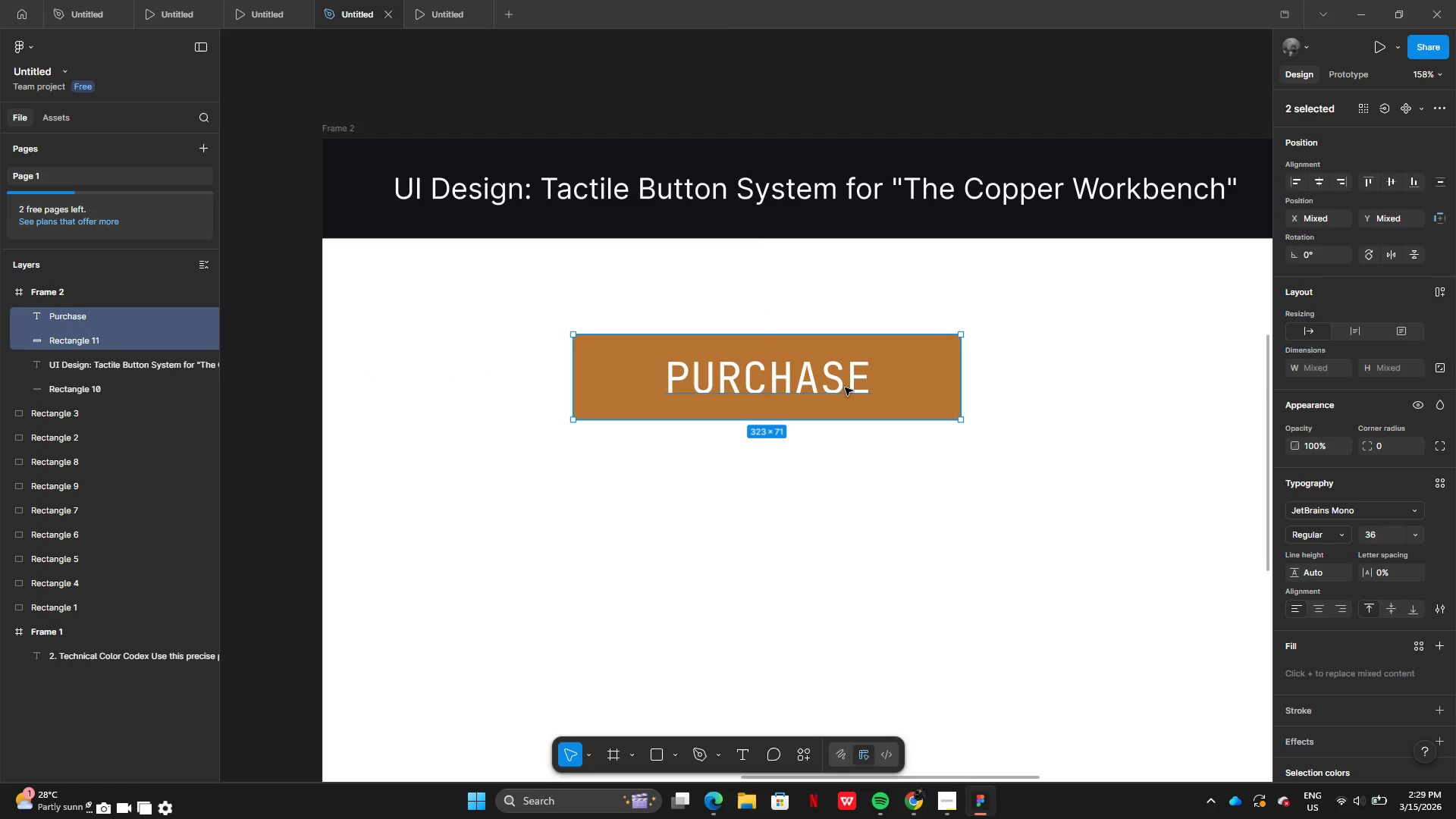 
key(Shift+A)
 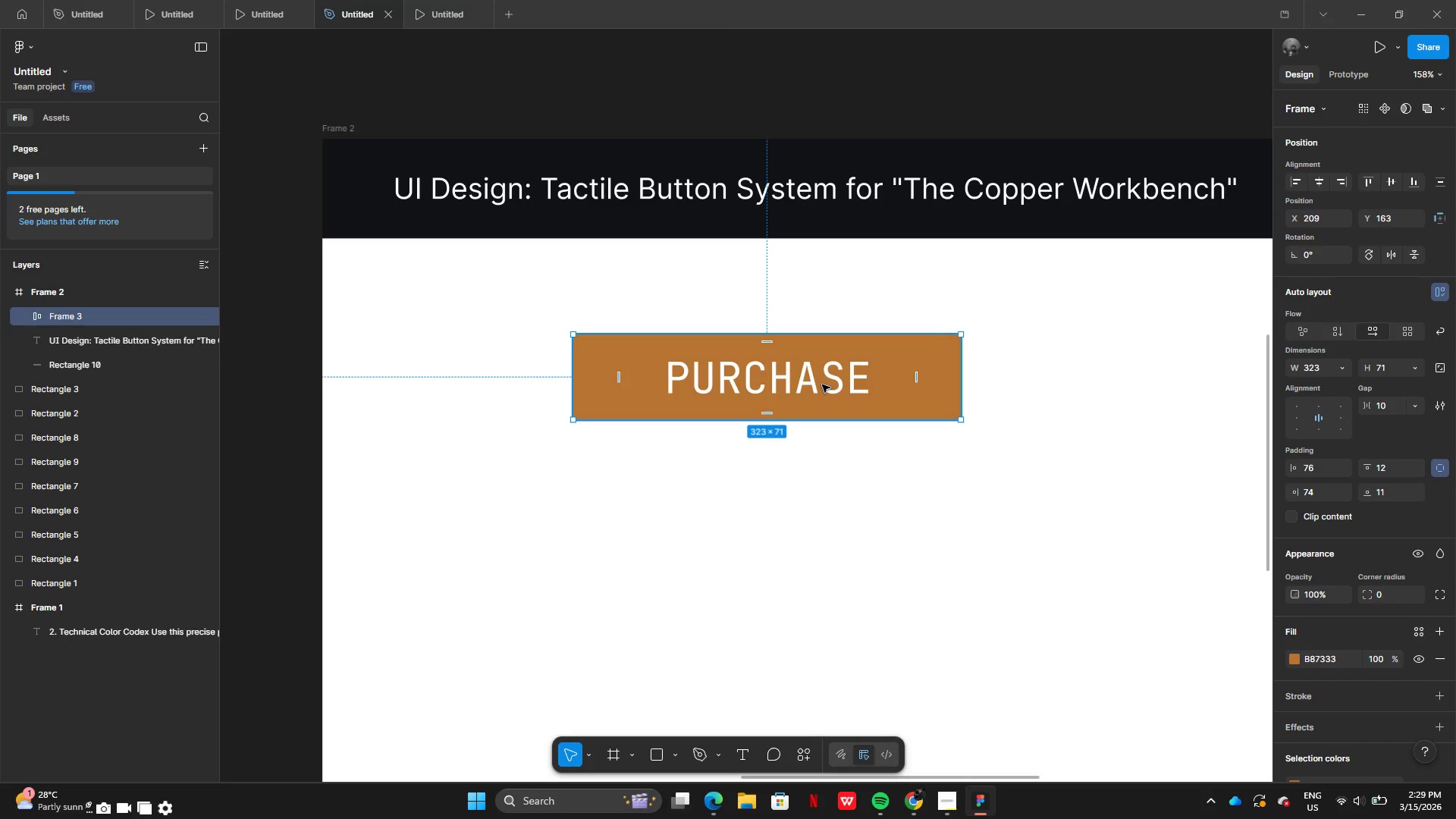 
left_click([822, 384])
 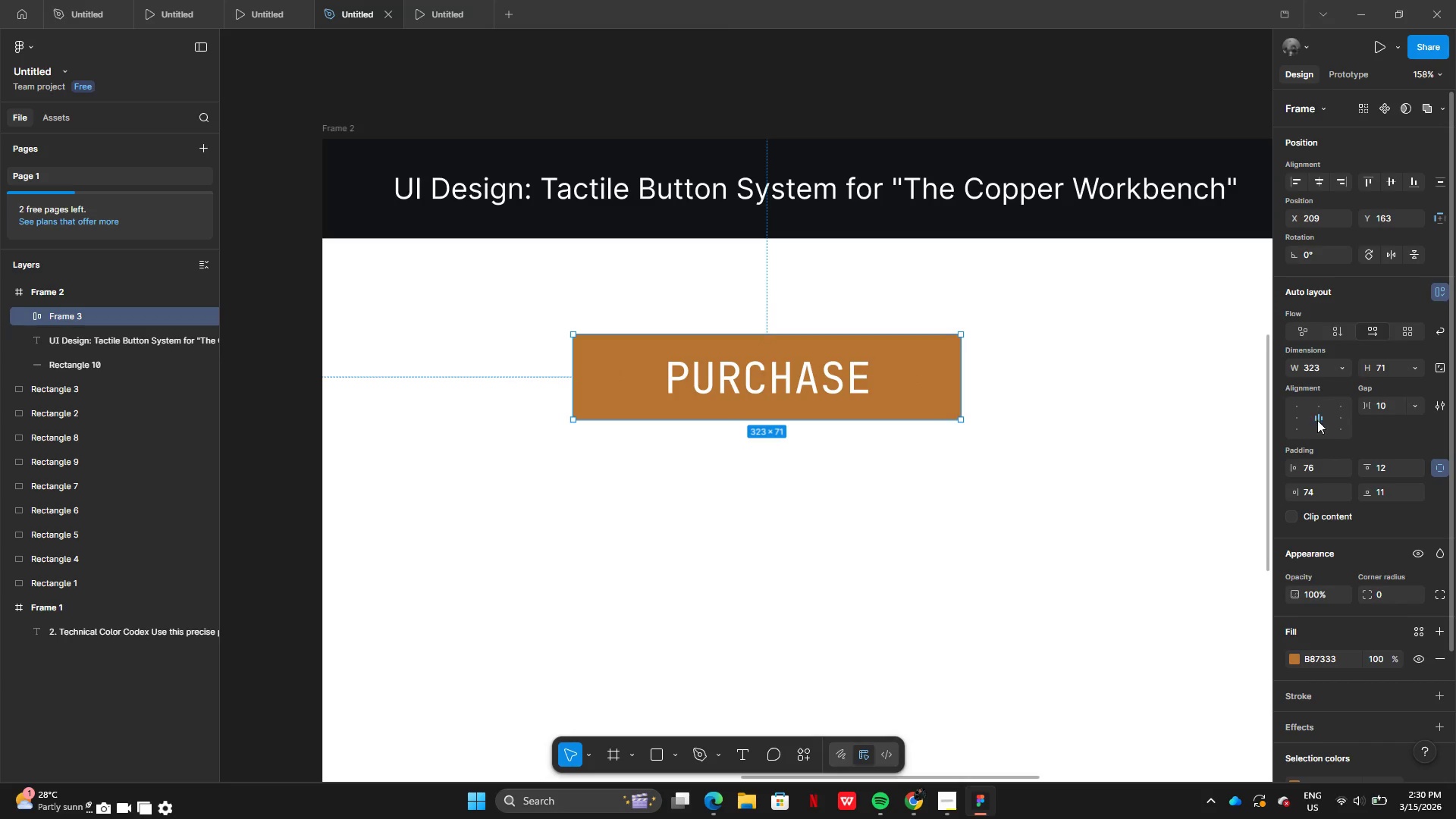 
left_click([1323, 419])
 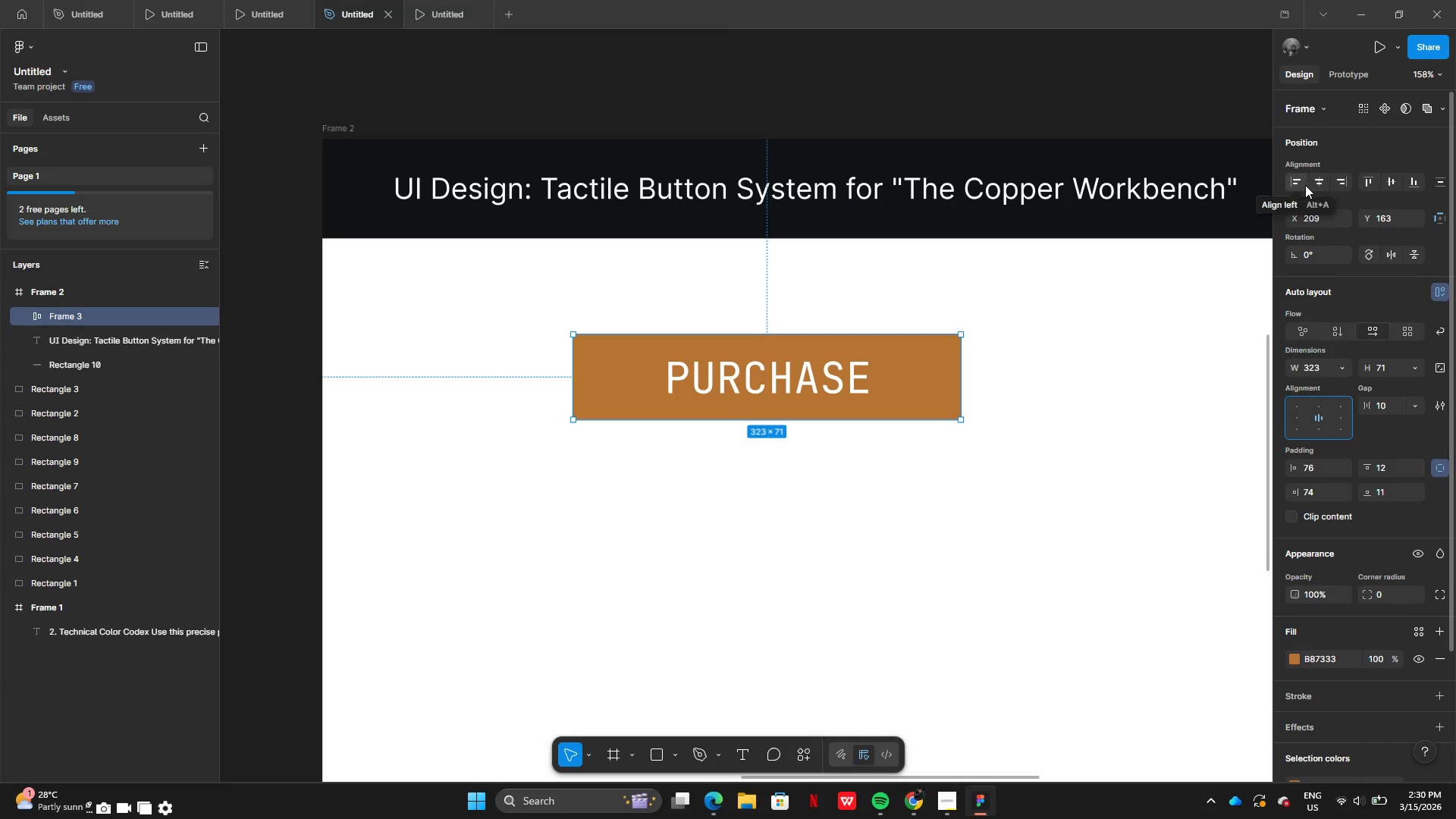 
left_click([1320, 184])
 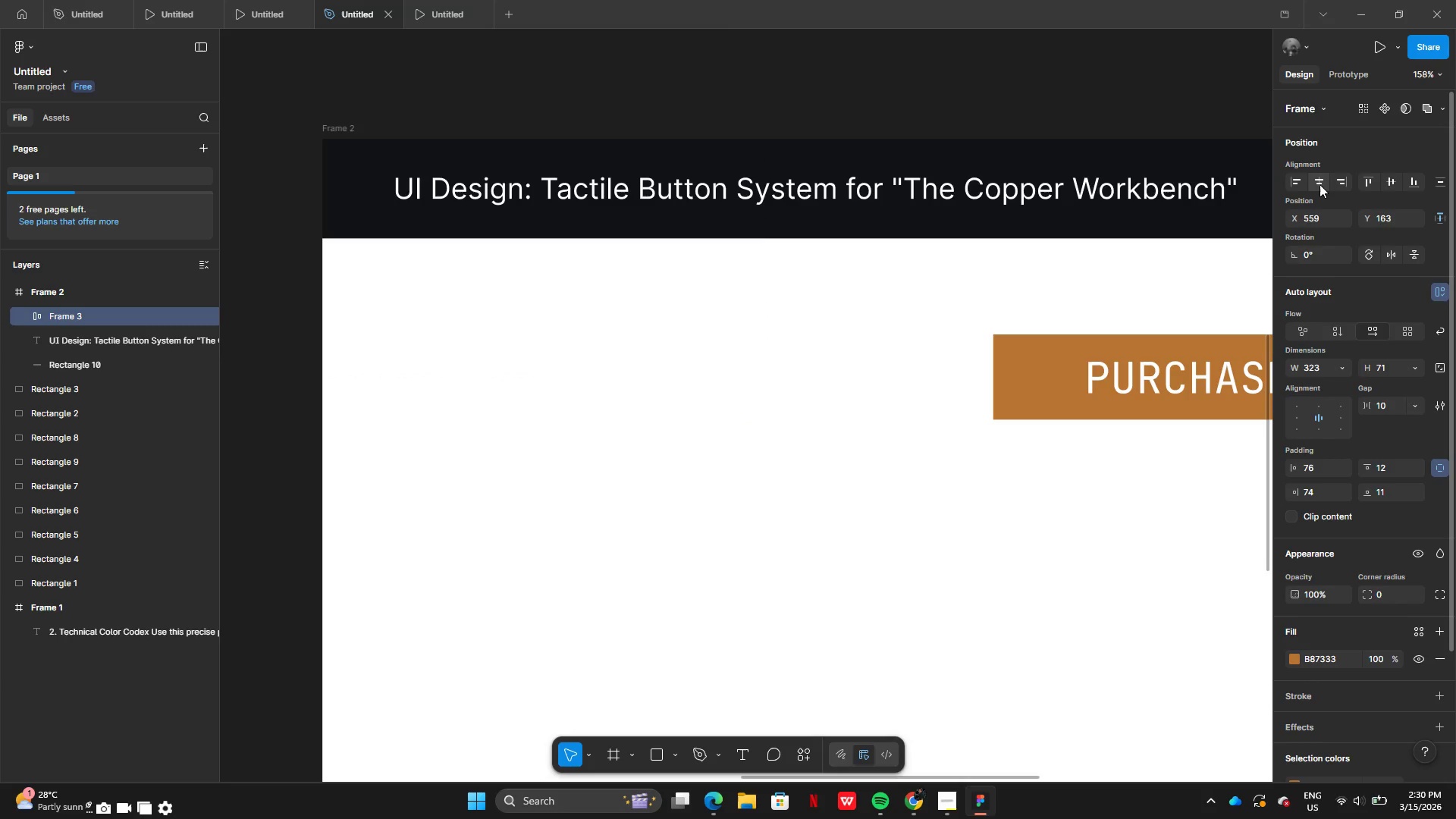 
key(Control+Z)
 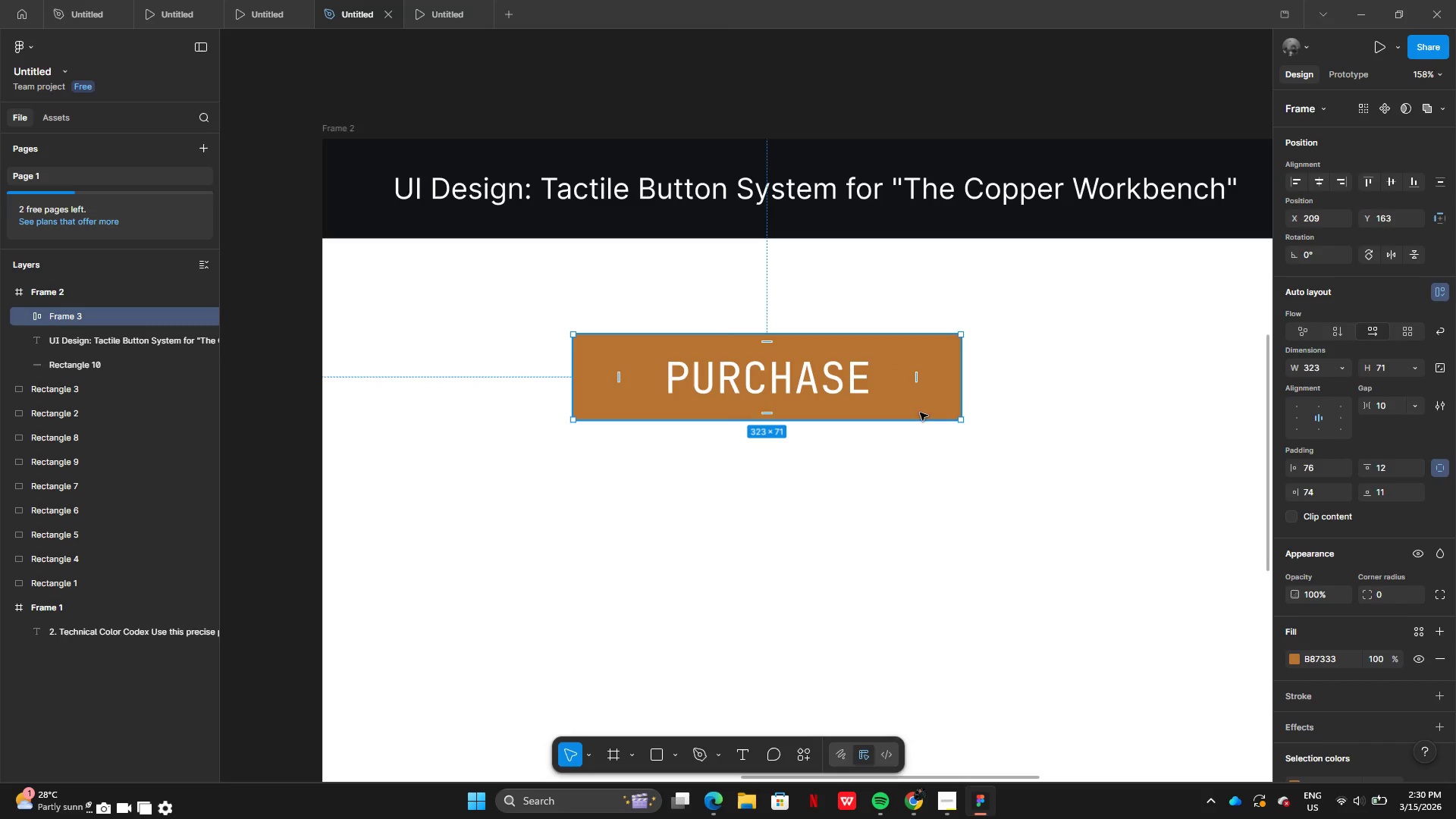 
left_click([924, 407])
 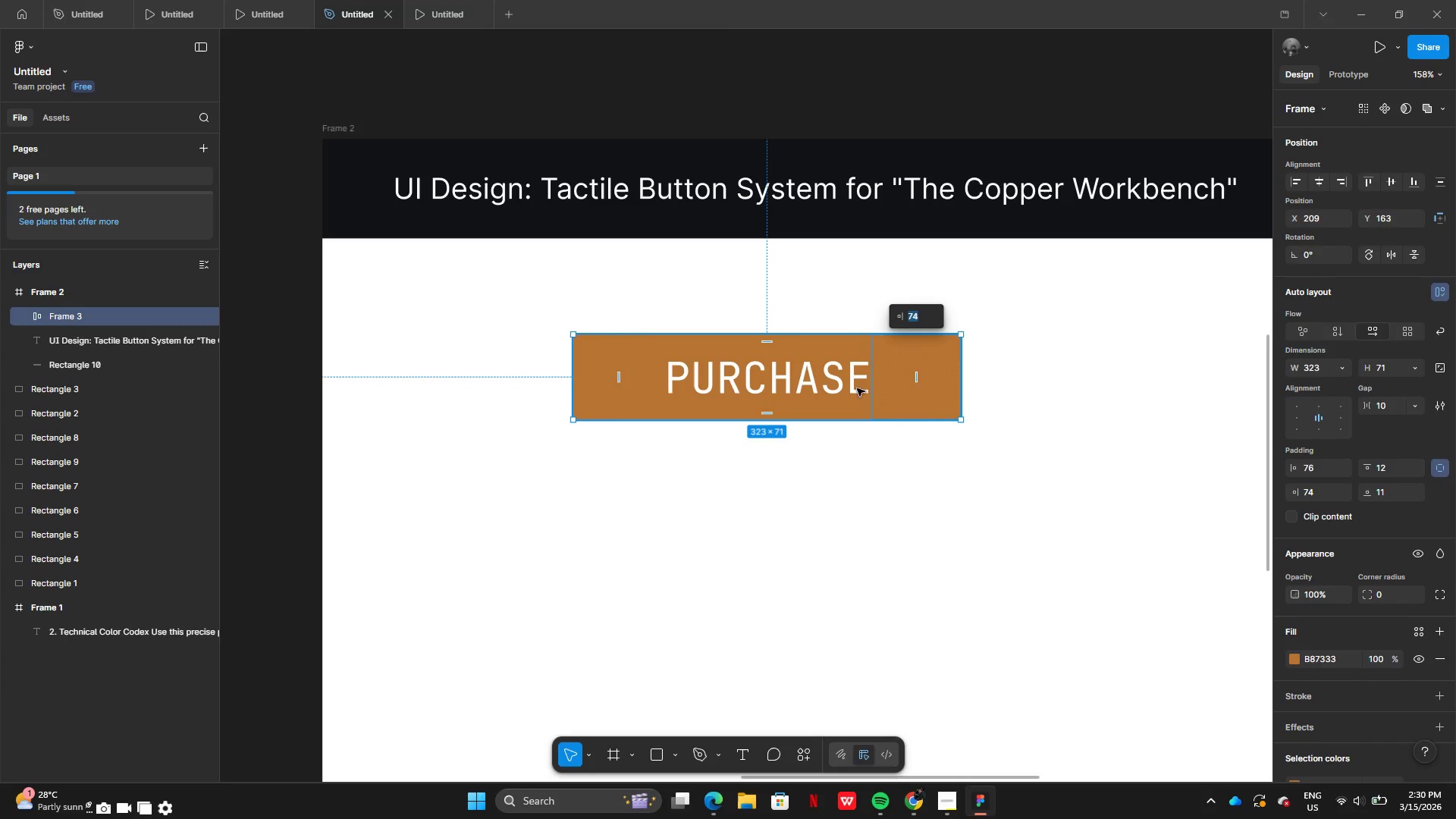 
left_click([804, 372])
 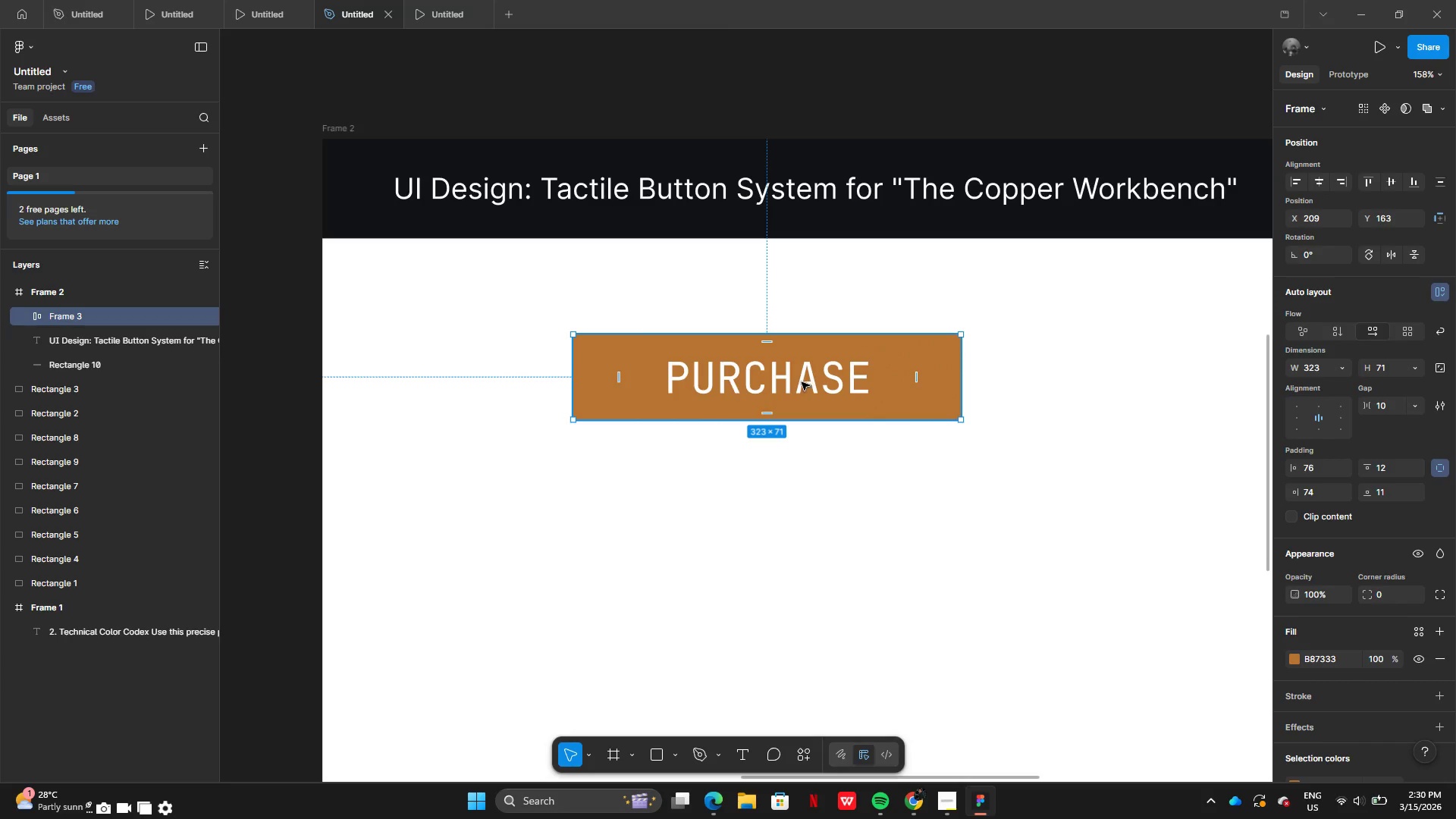 
double_click([801, 382])
 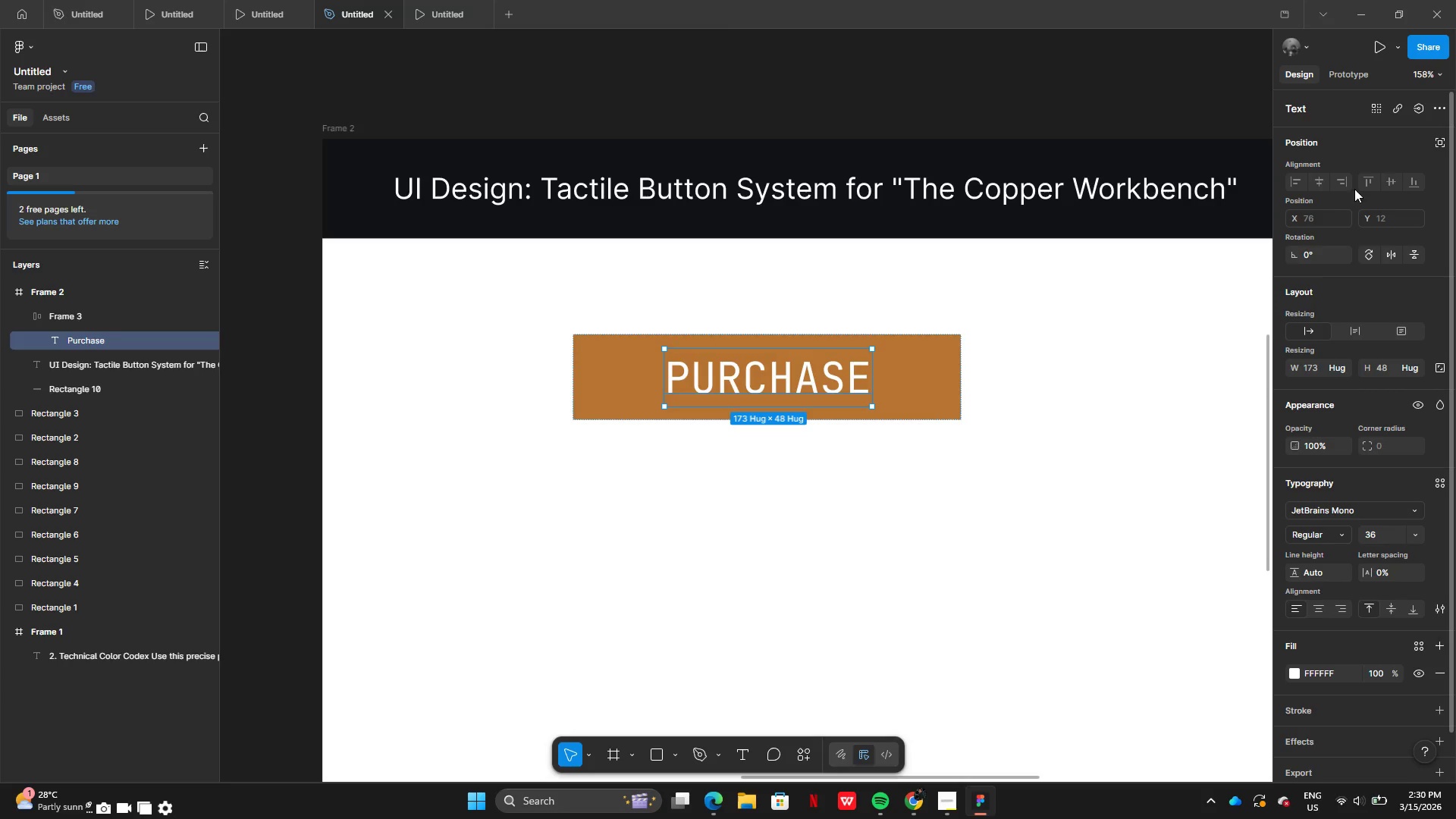 
left_click([805, 473])
 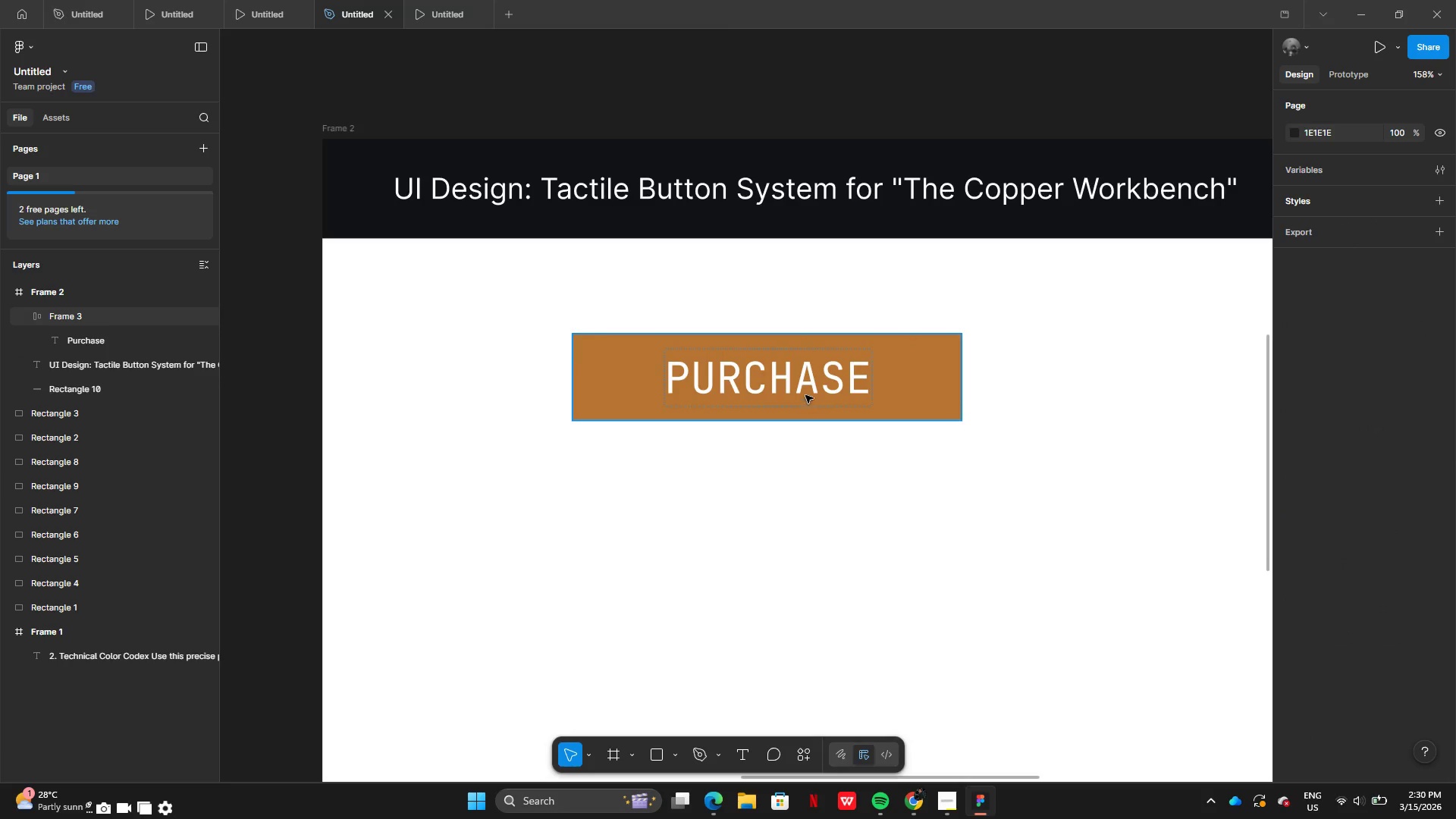 
left_click([802, 391])
 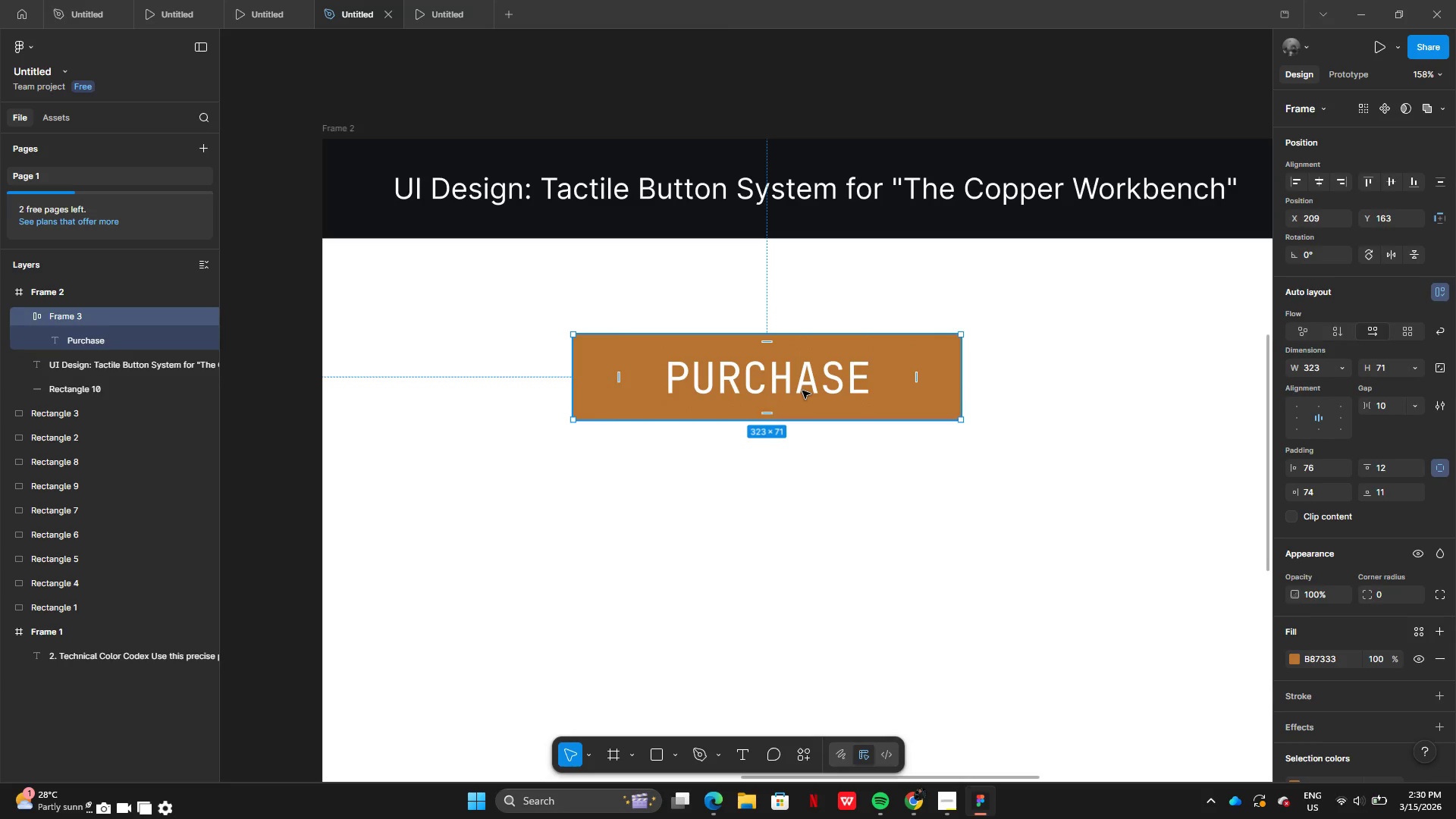 
left_click([802, 391])
 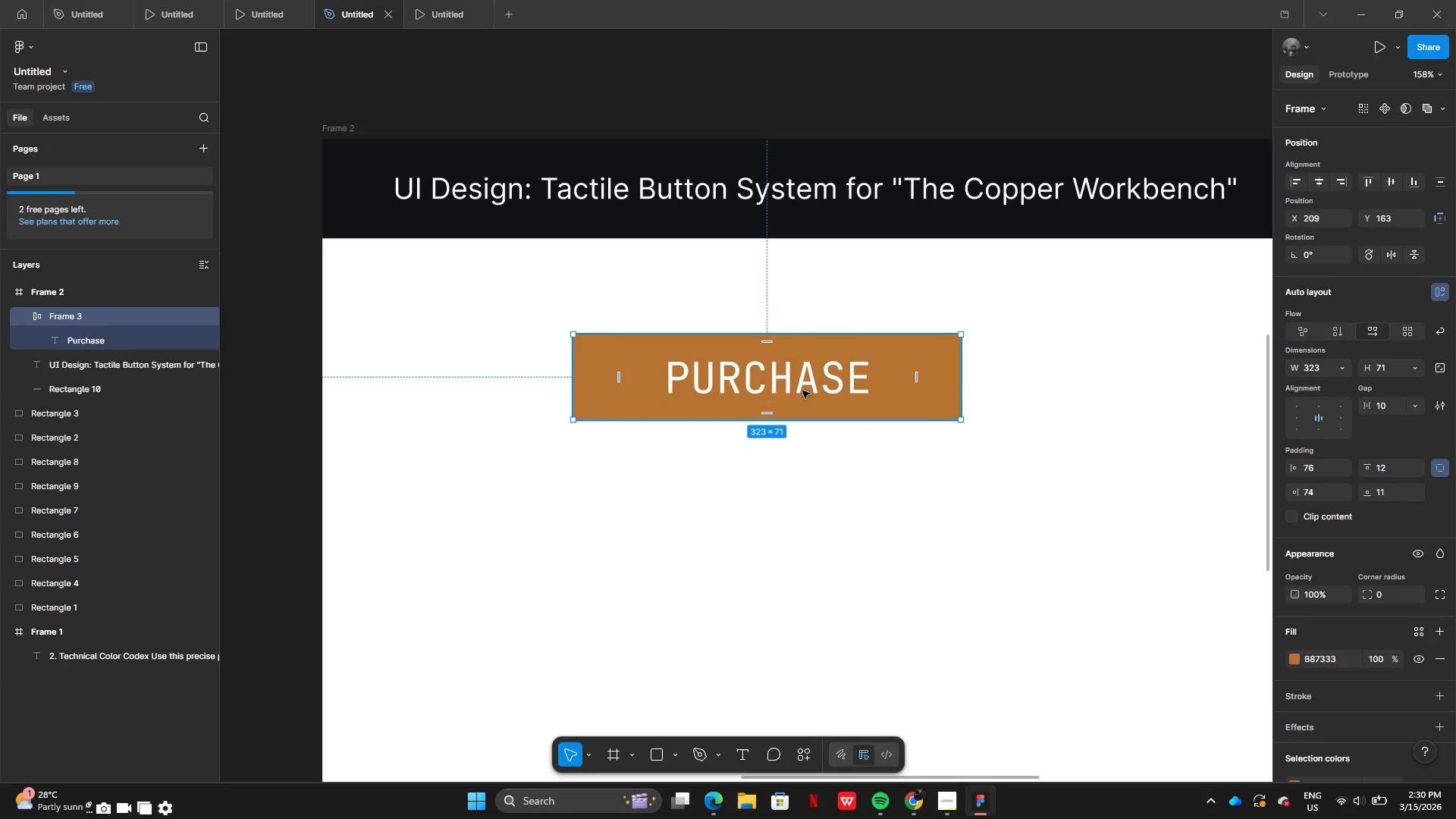 
left_click([802, 391])
 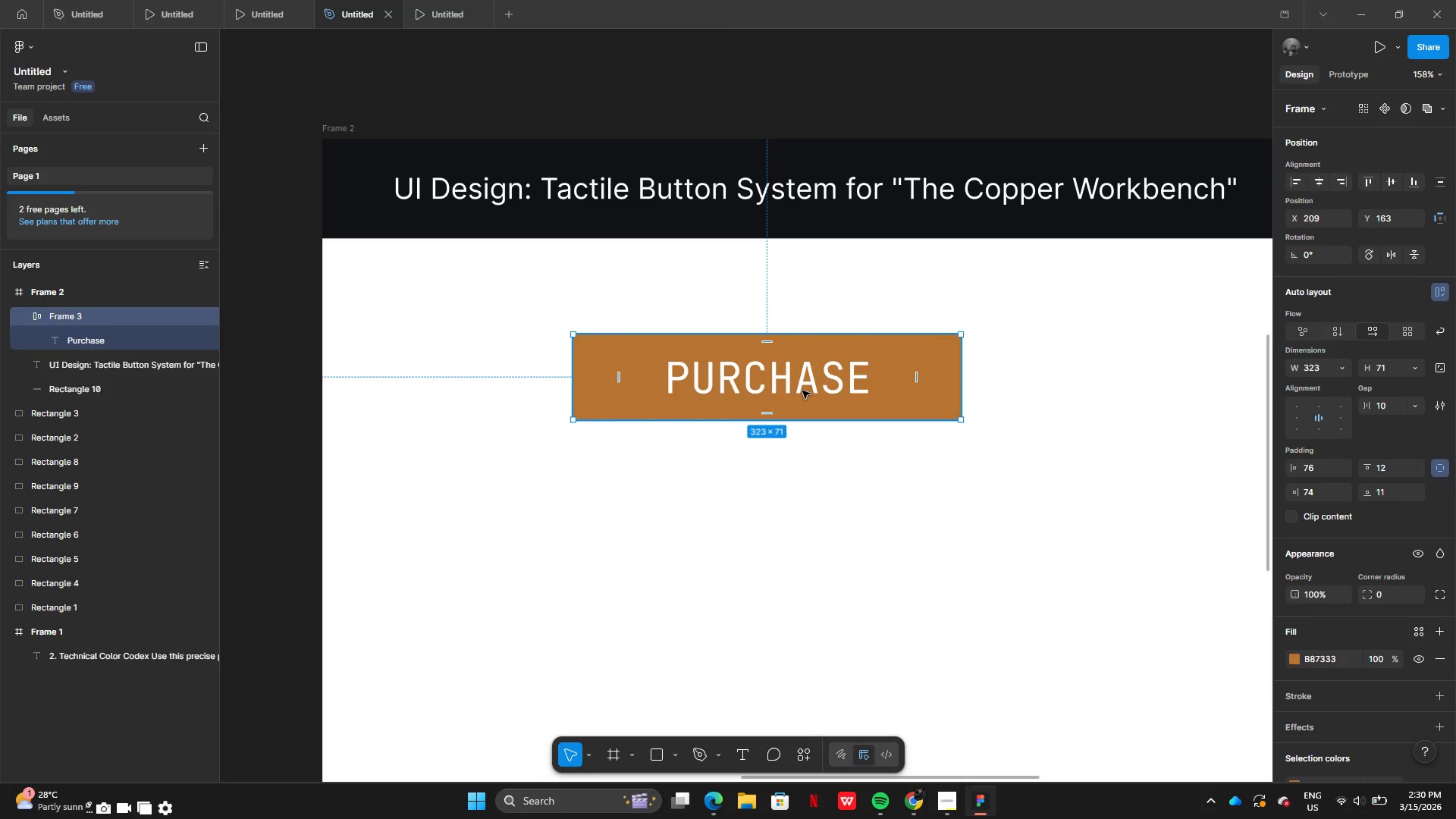 
double_click([802, 391])
 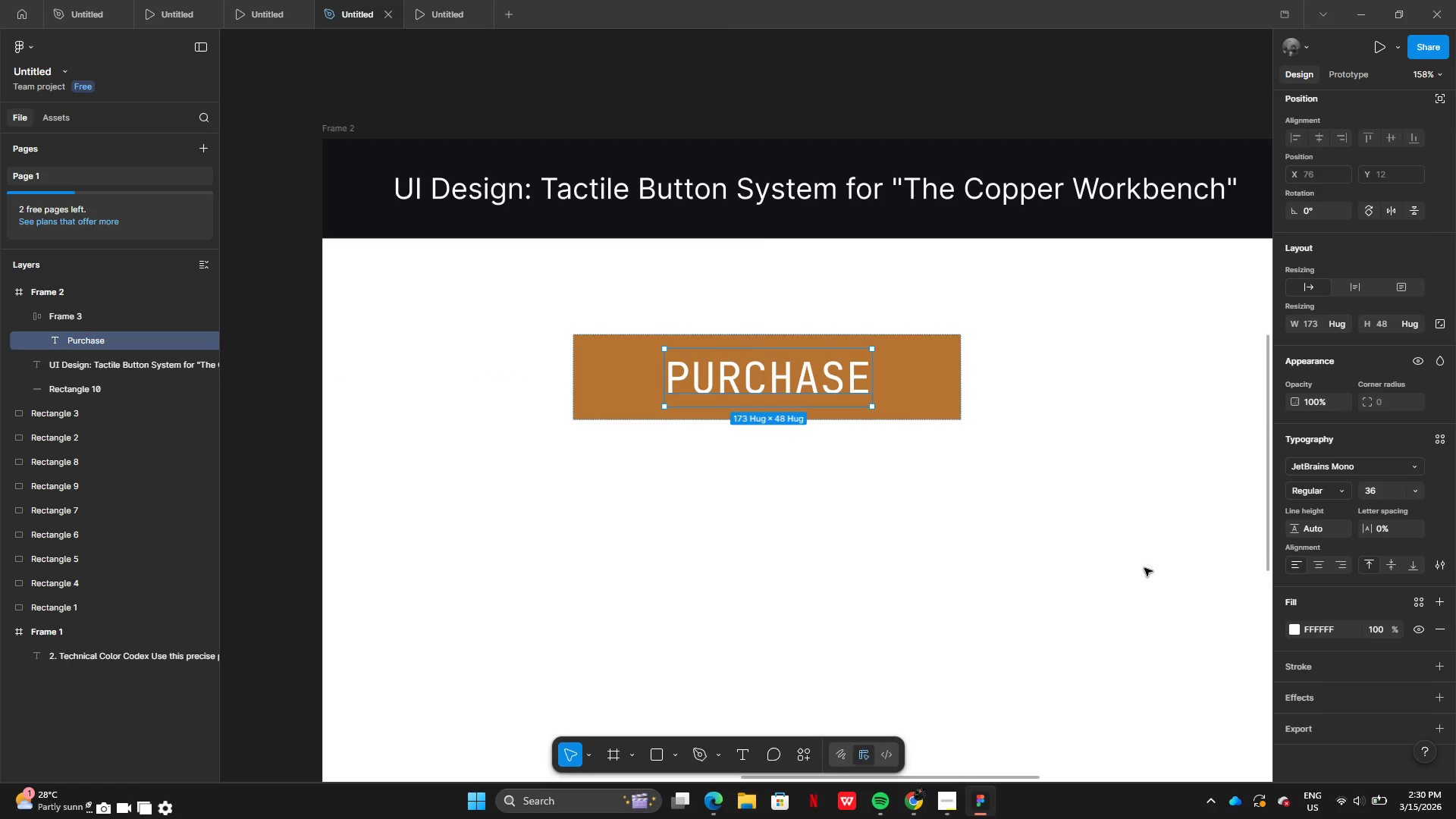 
wait(10.45)
 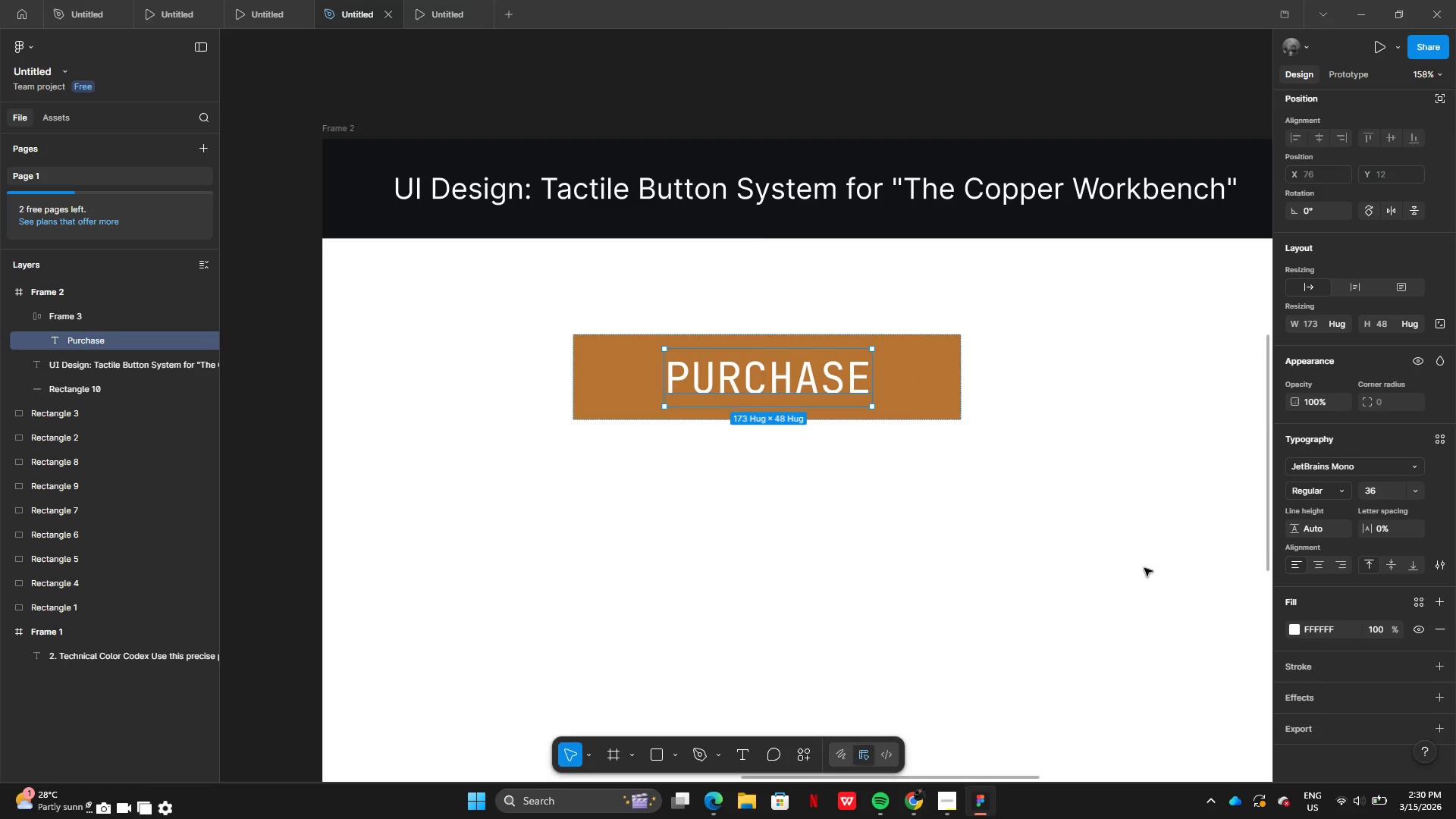 
left_click([908, 510])
 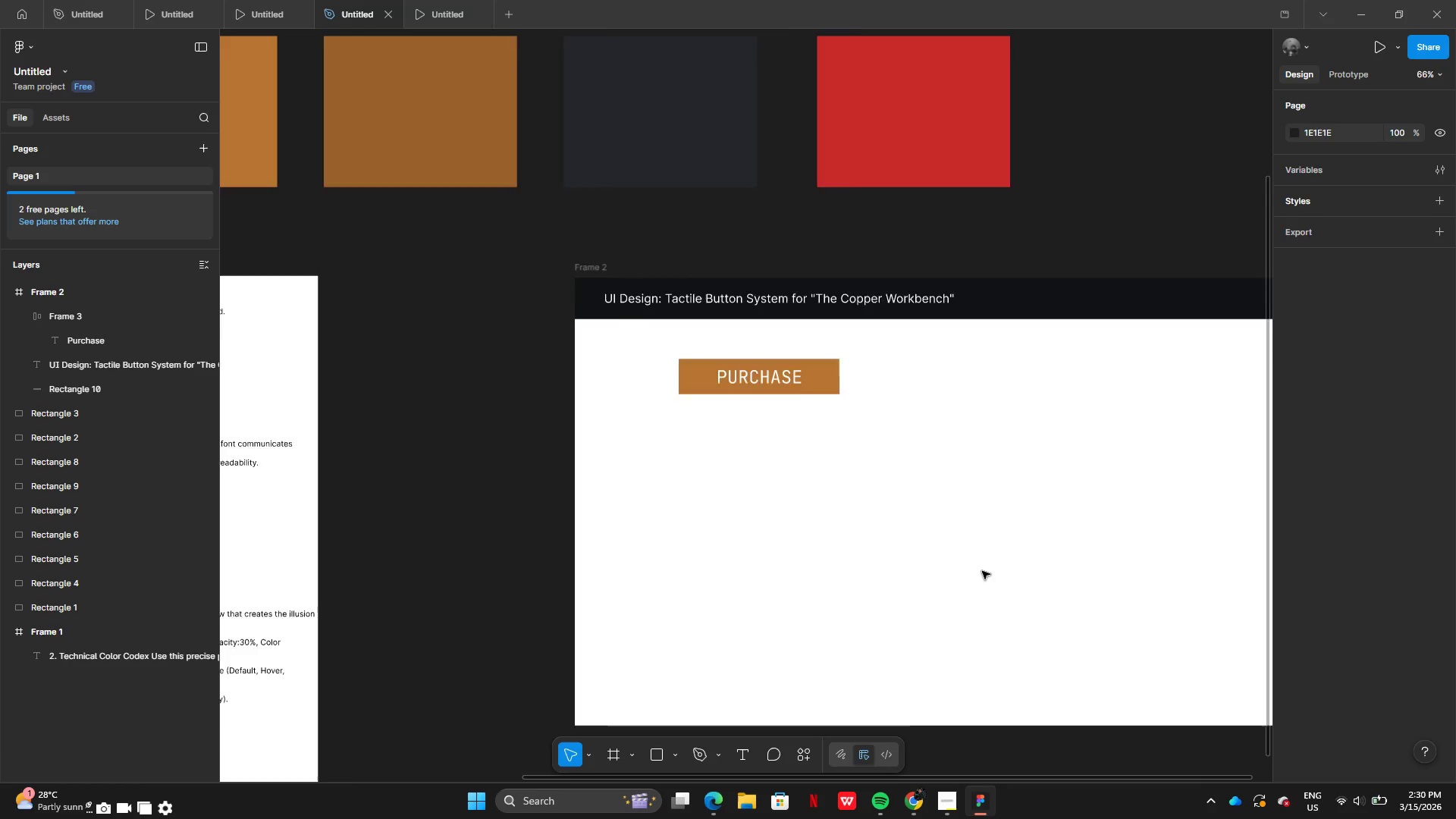 
scroll: coordinate [996, 529], scroll_direction: none, amount: 0.0
 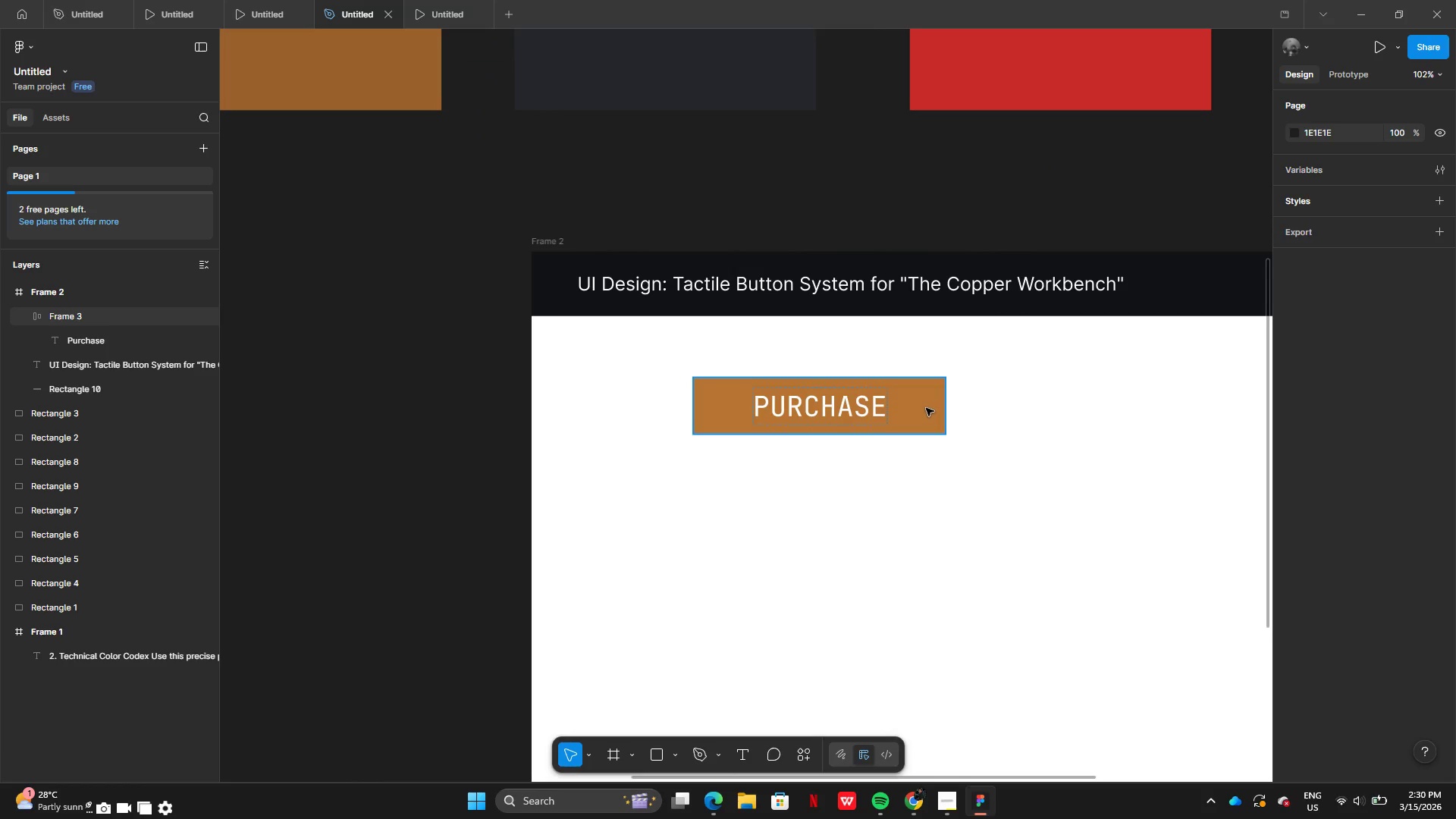 
left_click([925, 410])
 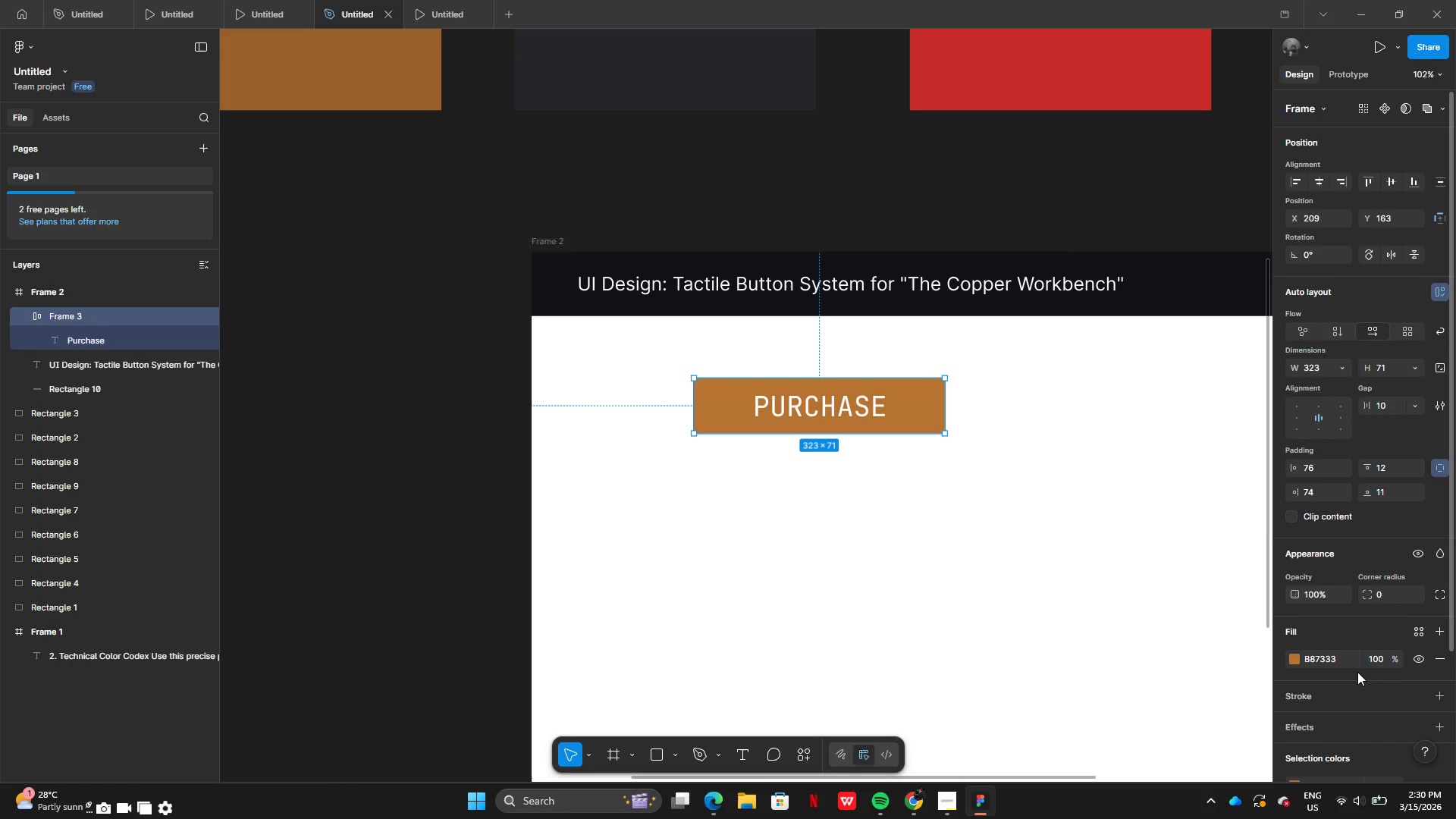 
scroll: coordinate [1376, 702], scroll_direction: none, amount: 0.0
 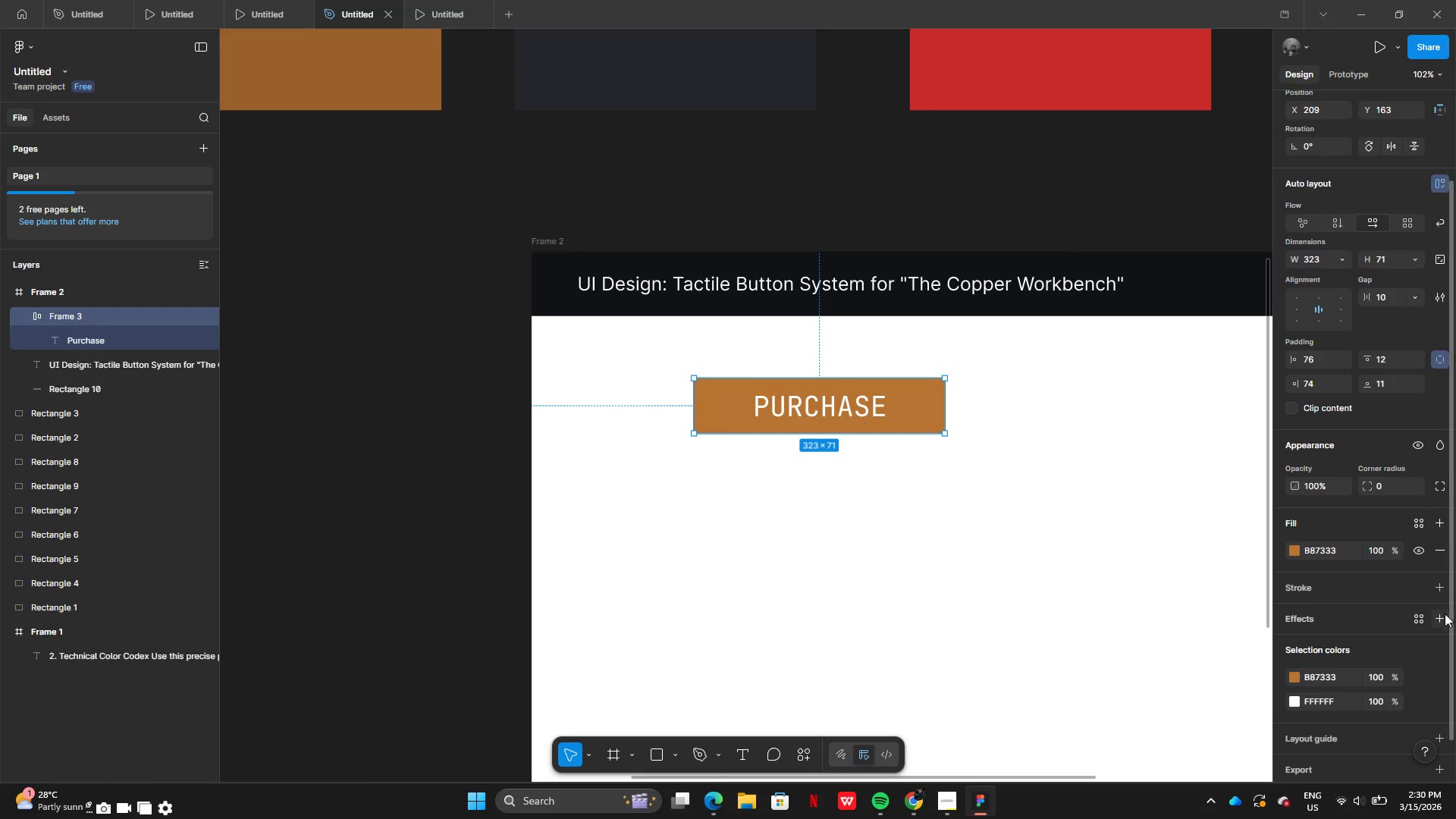 
left_click([1439, 617])
 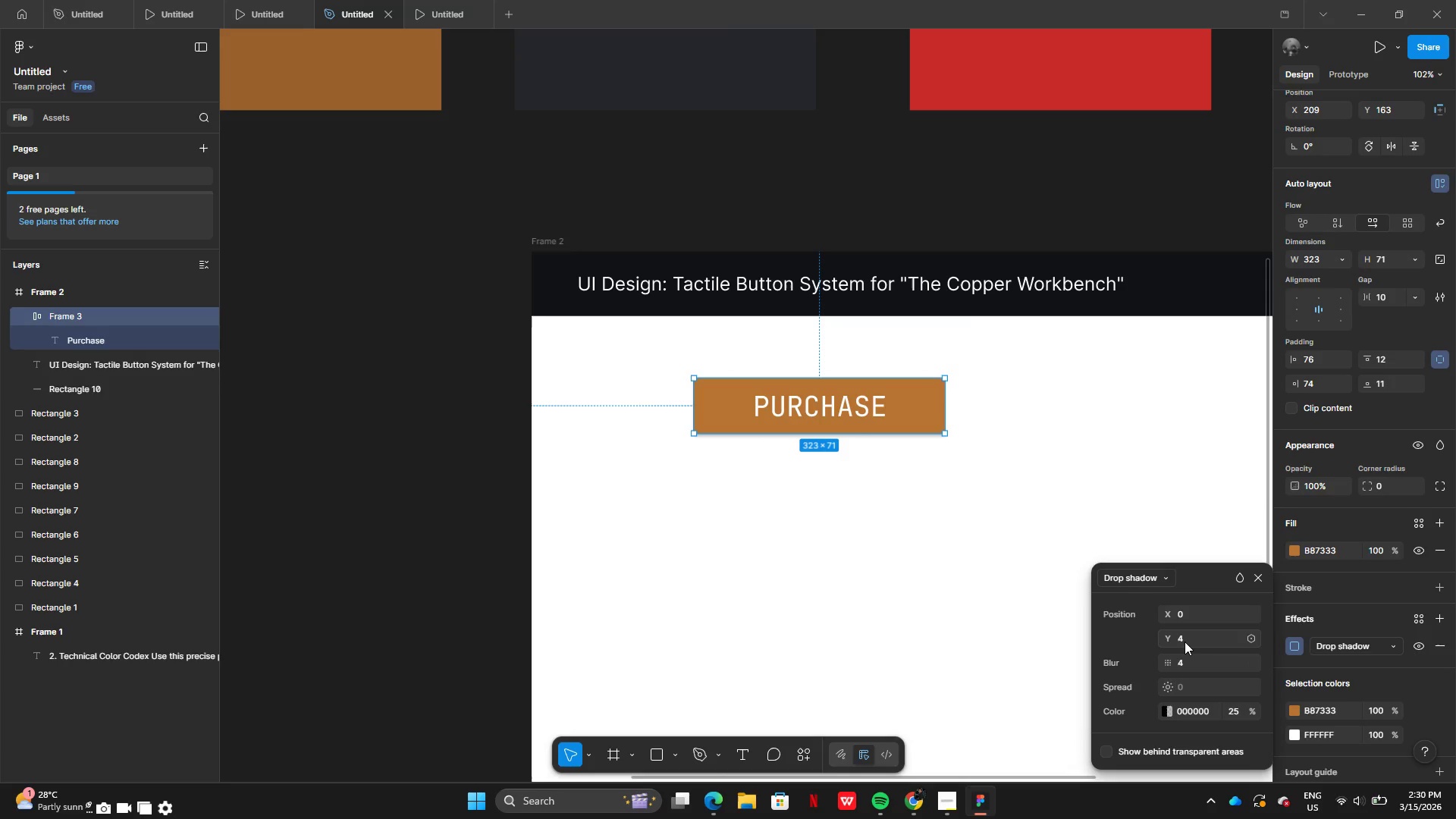 
wait(6.7)
 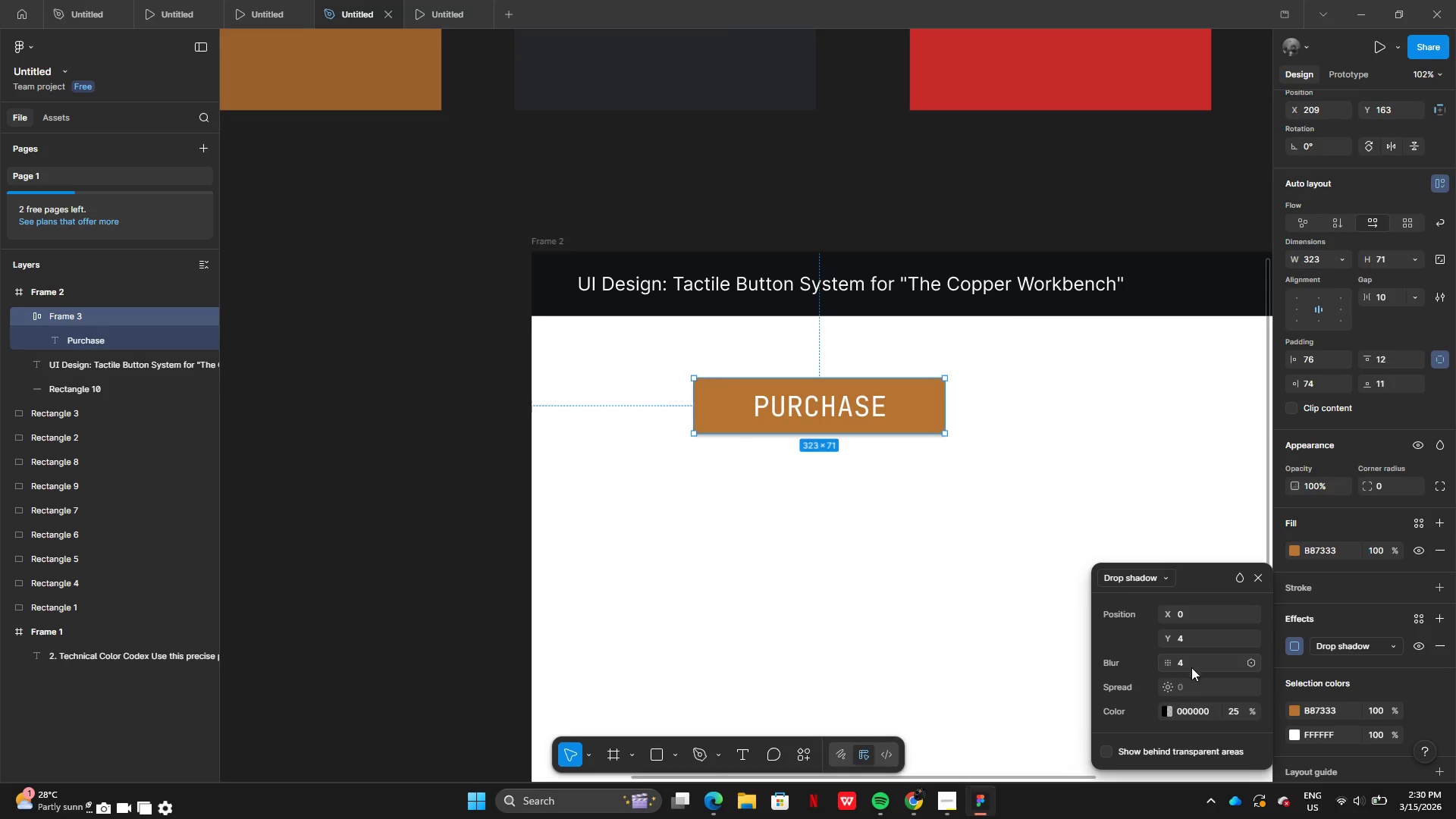 
left_click([1187, 664])
 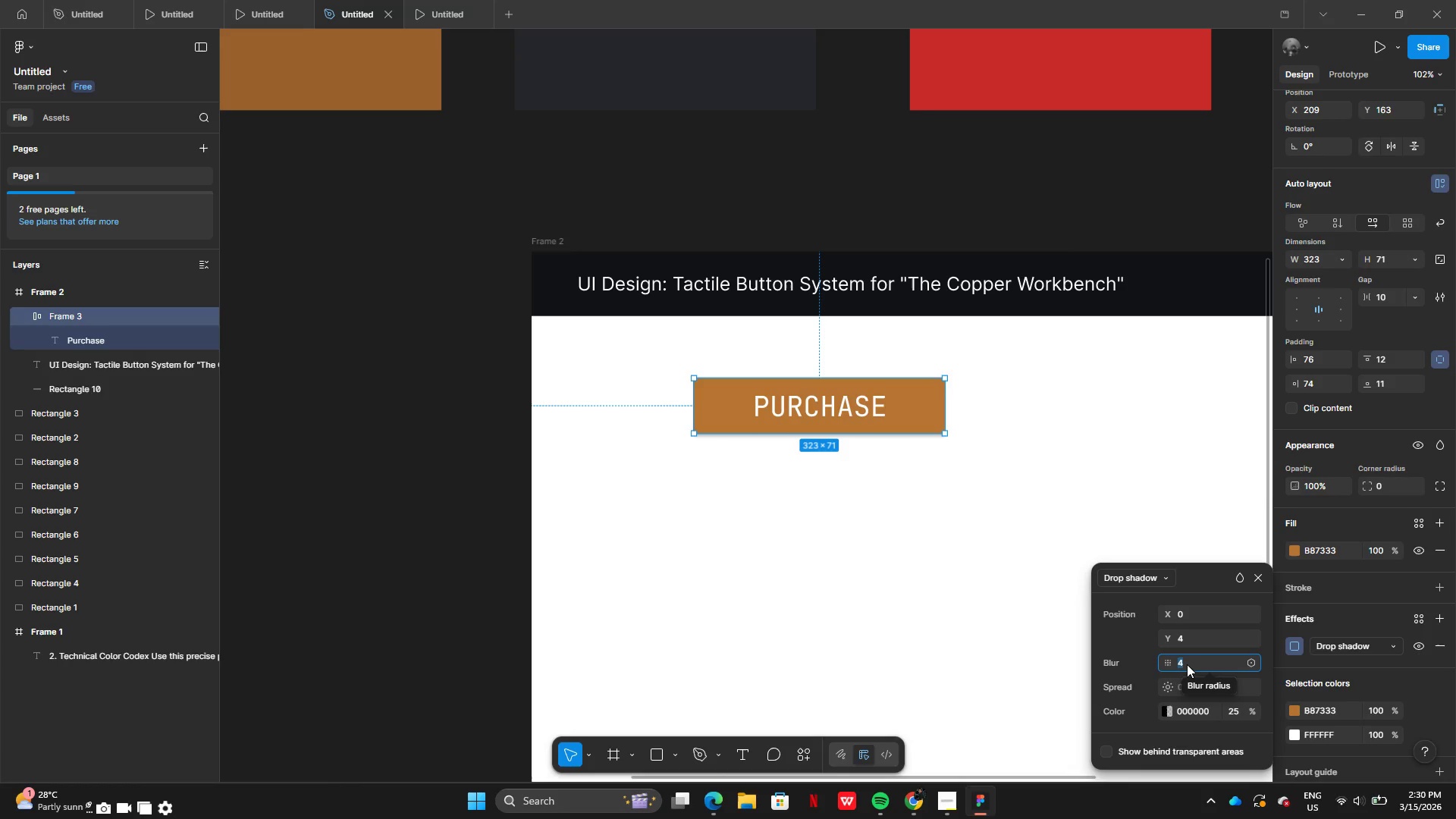 
key(3)
 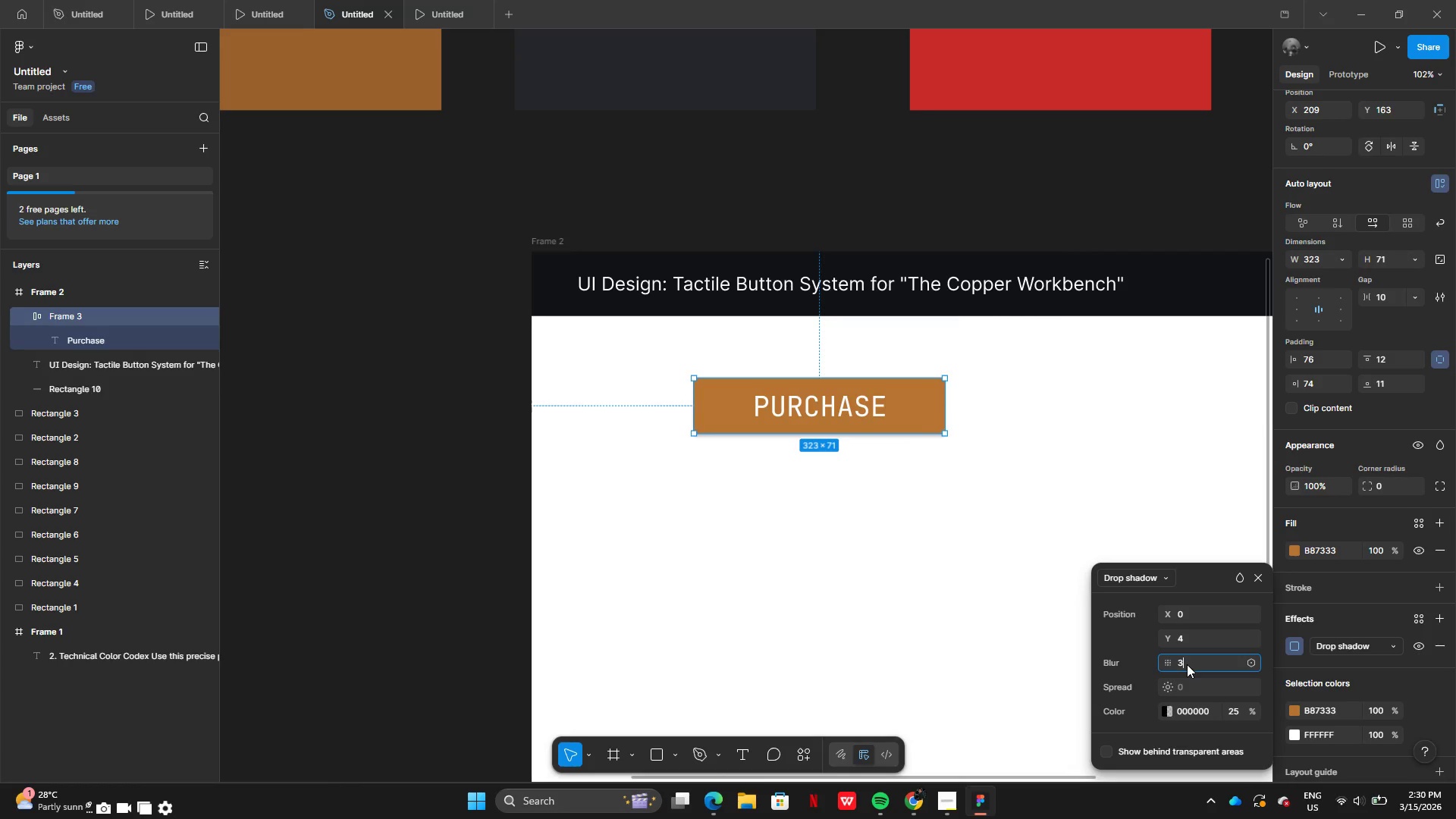 
key(Enter)
 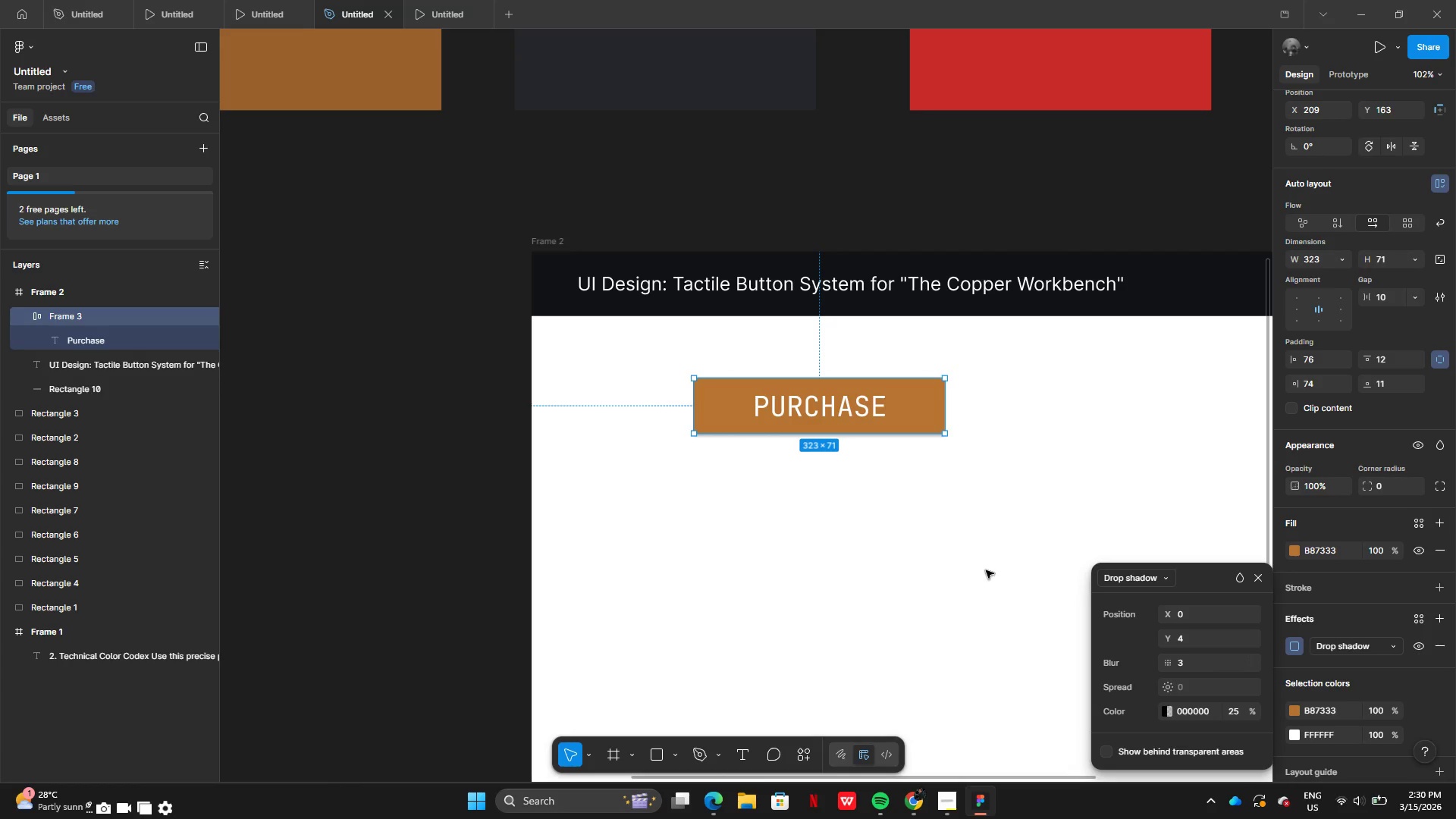 
left_click([985, 570])
 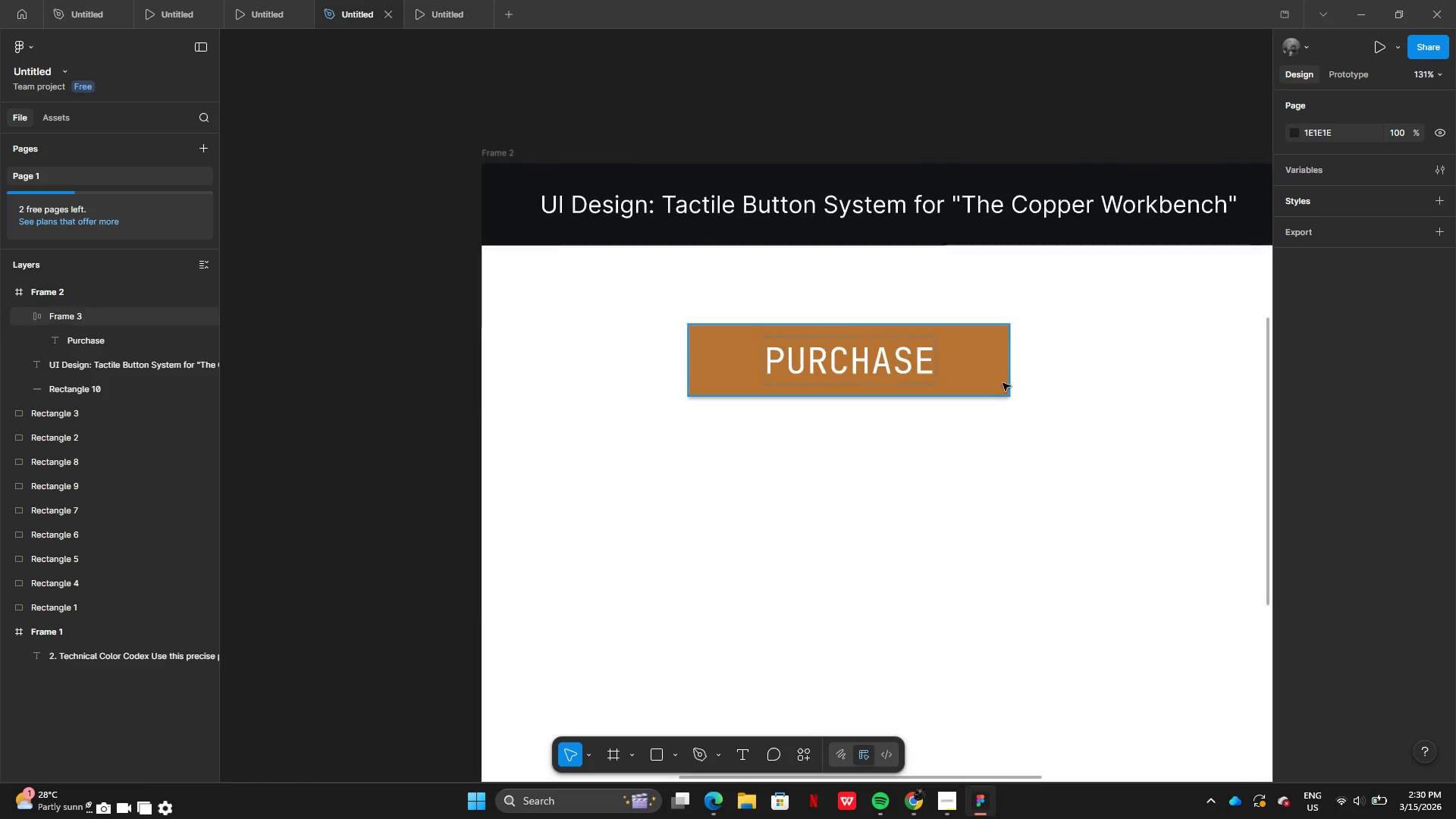 
left_click([985, 434])
 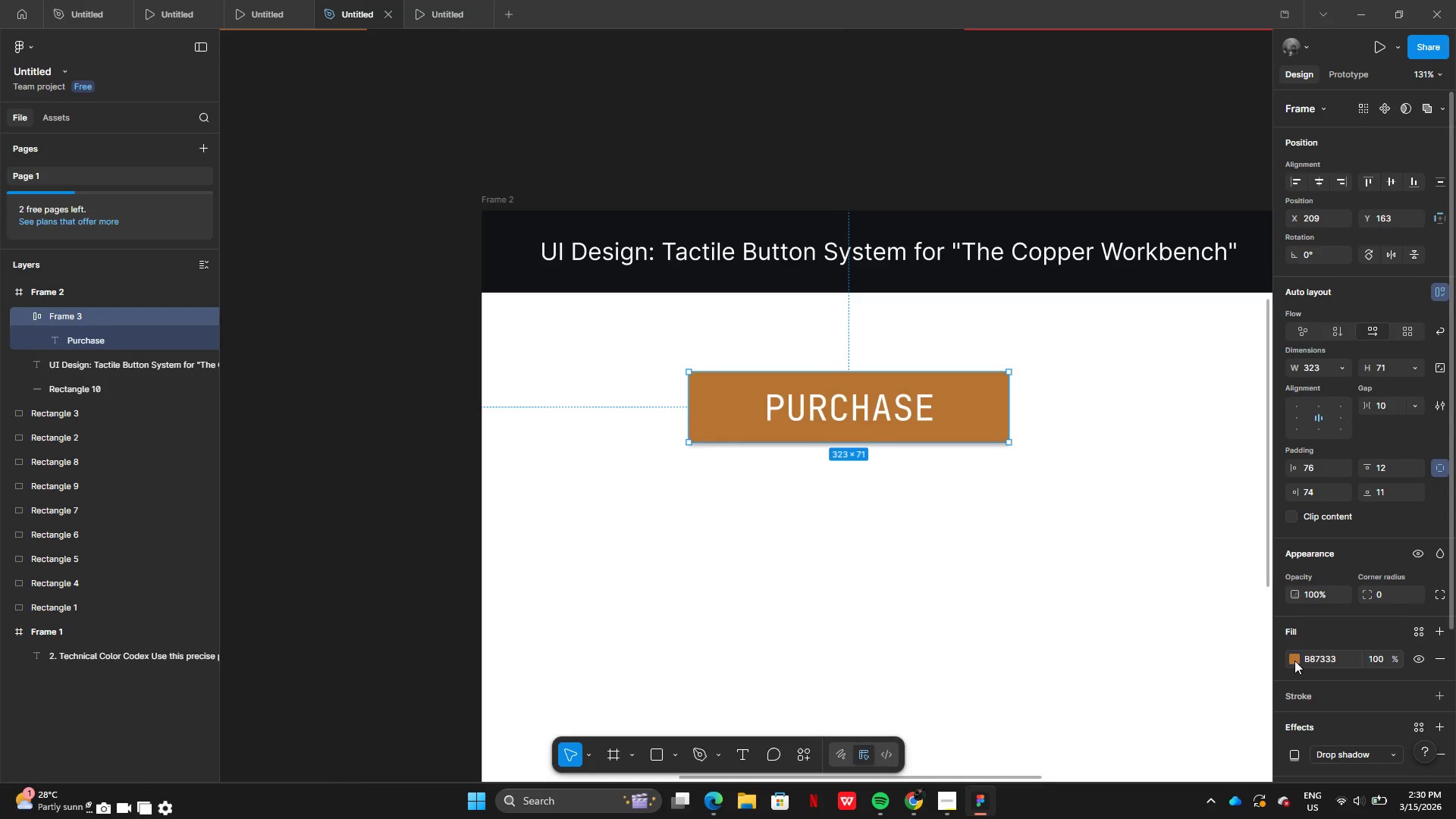 
left_click([1291, 655])
 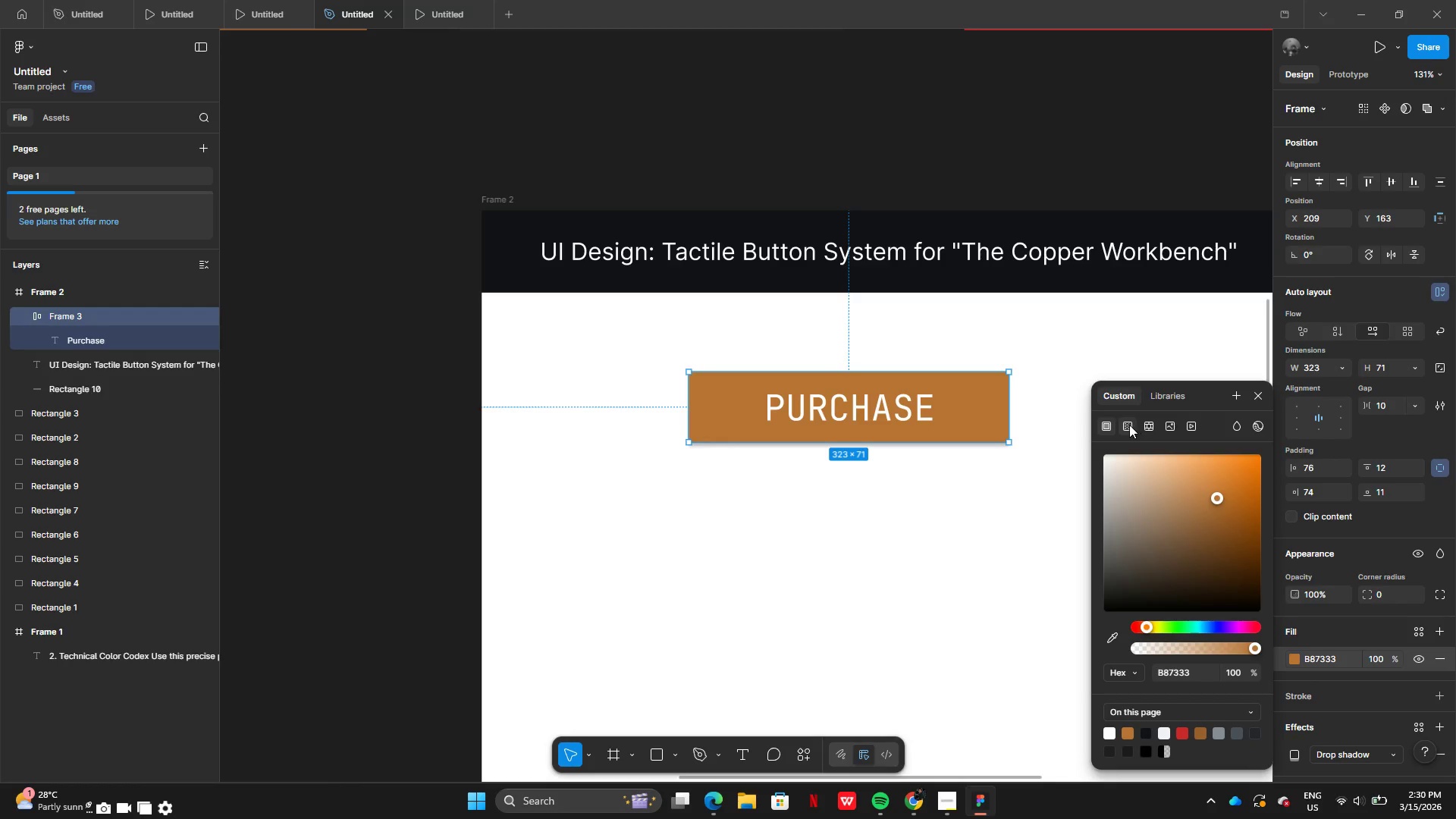 
left_click([1128, 425])
 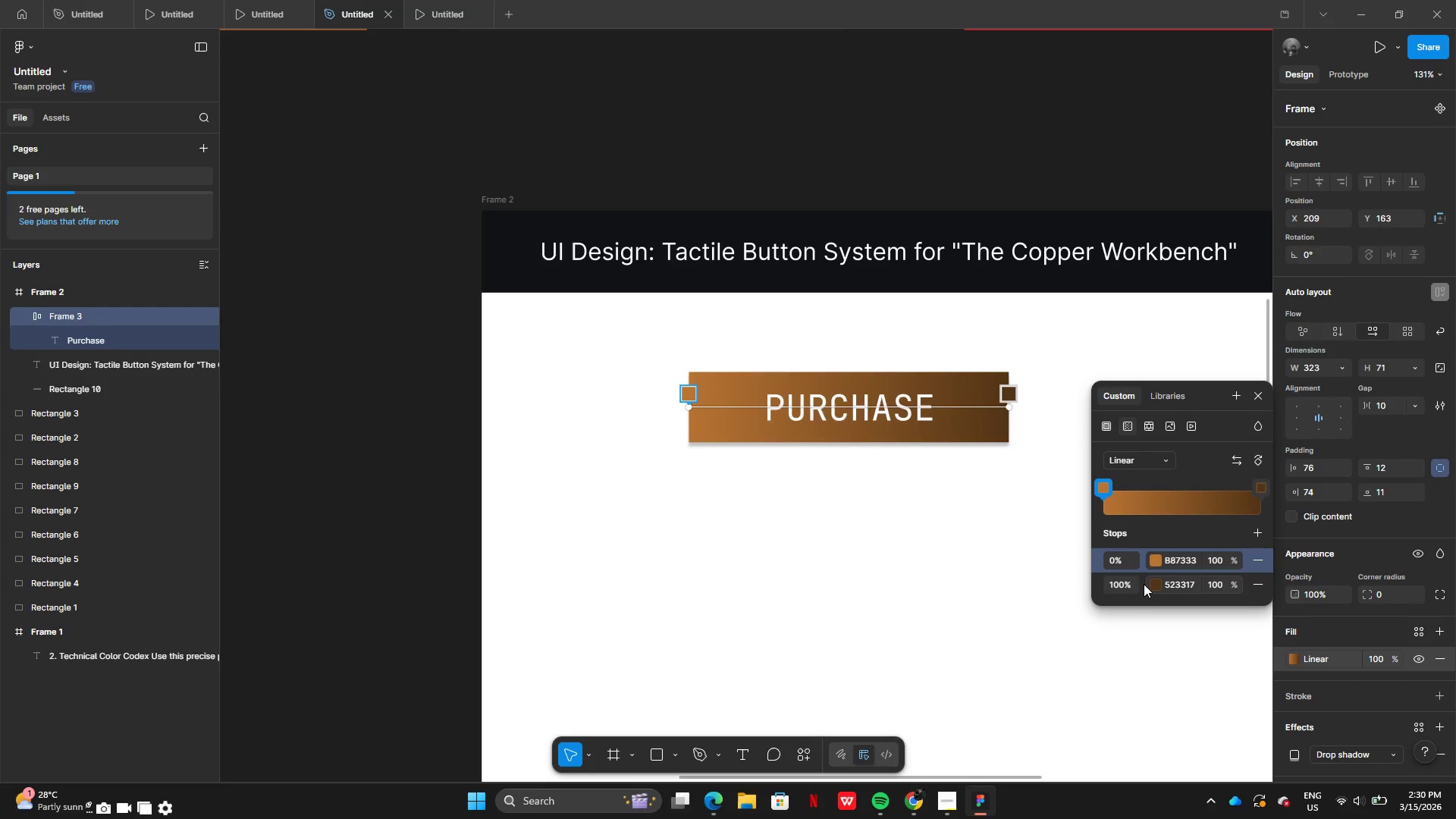 
left_click([1152, 586])
 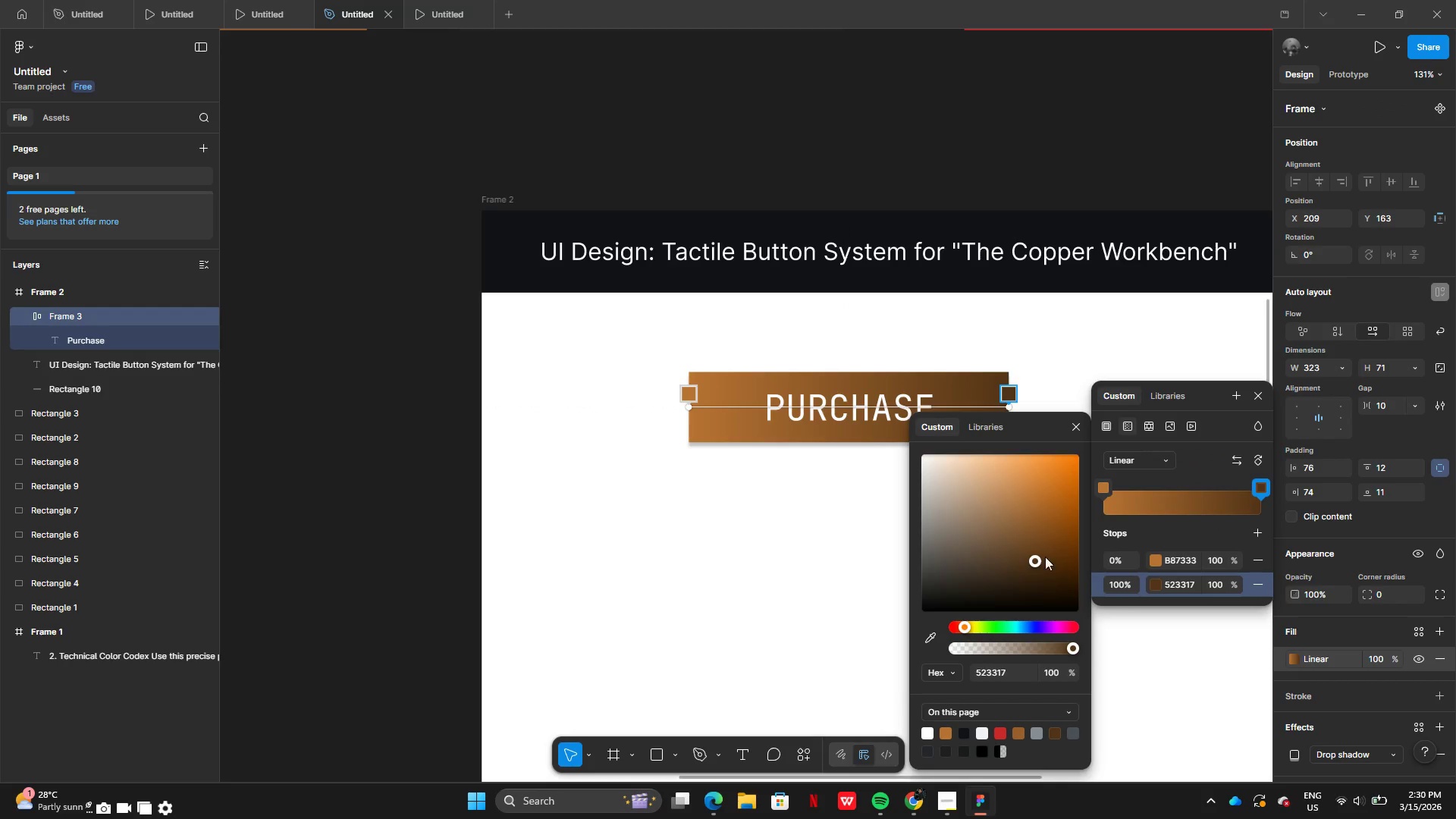 
left_click_drag(start_coordinate=[1030, 552], to_coordinate=[1049, 535])
 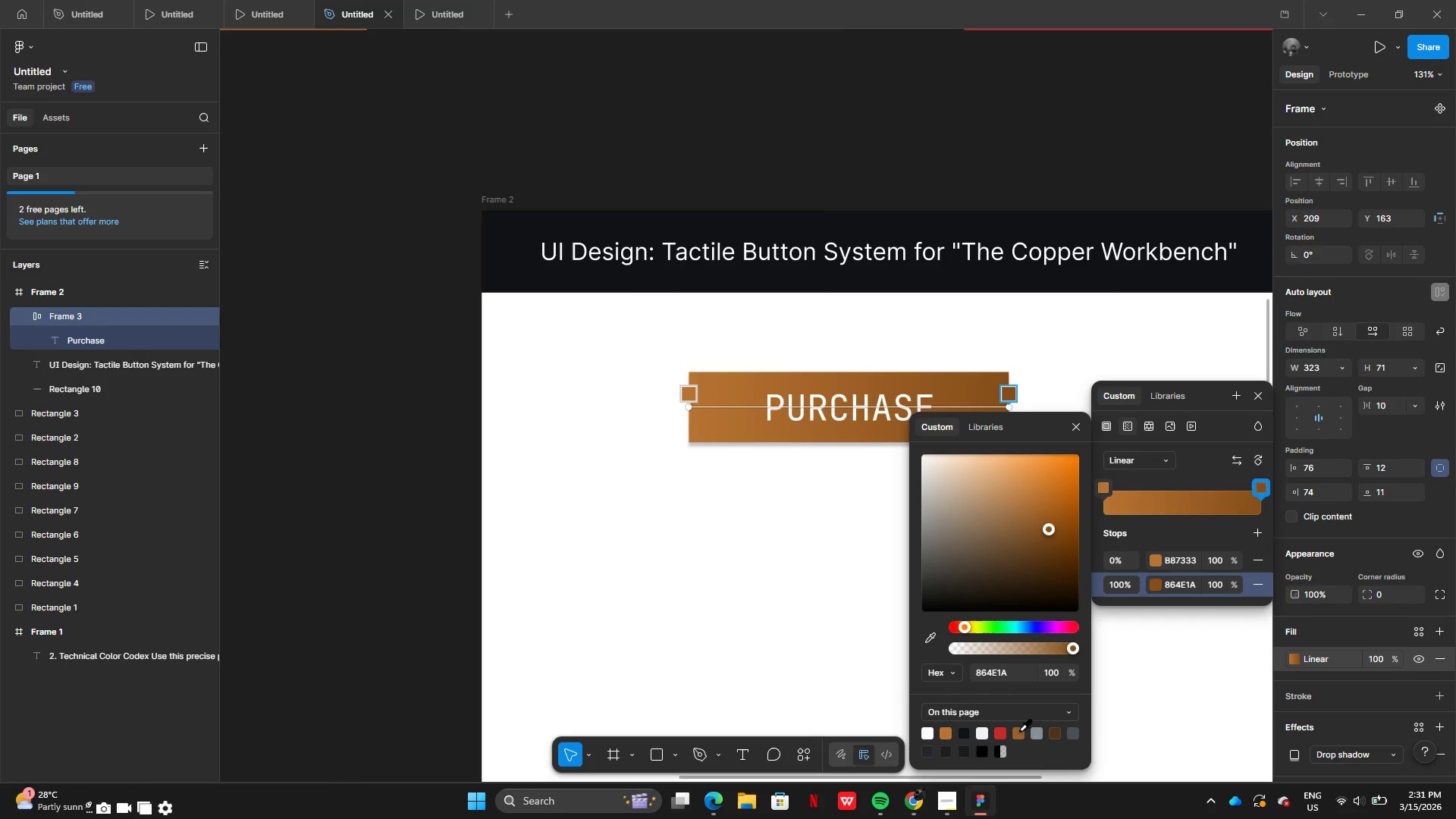 
left_click([1056, 734])
 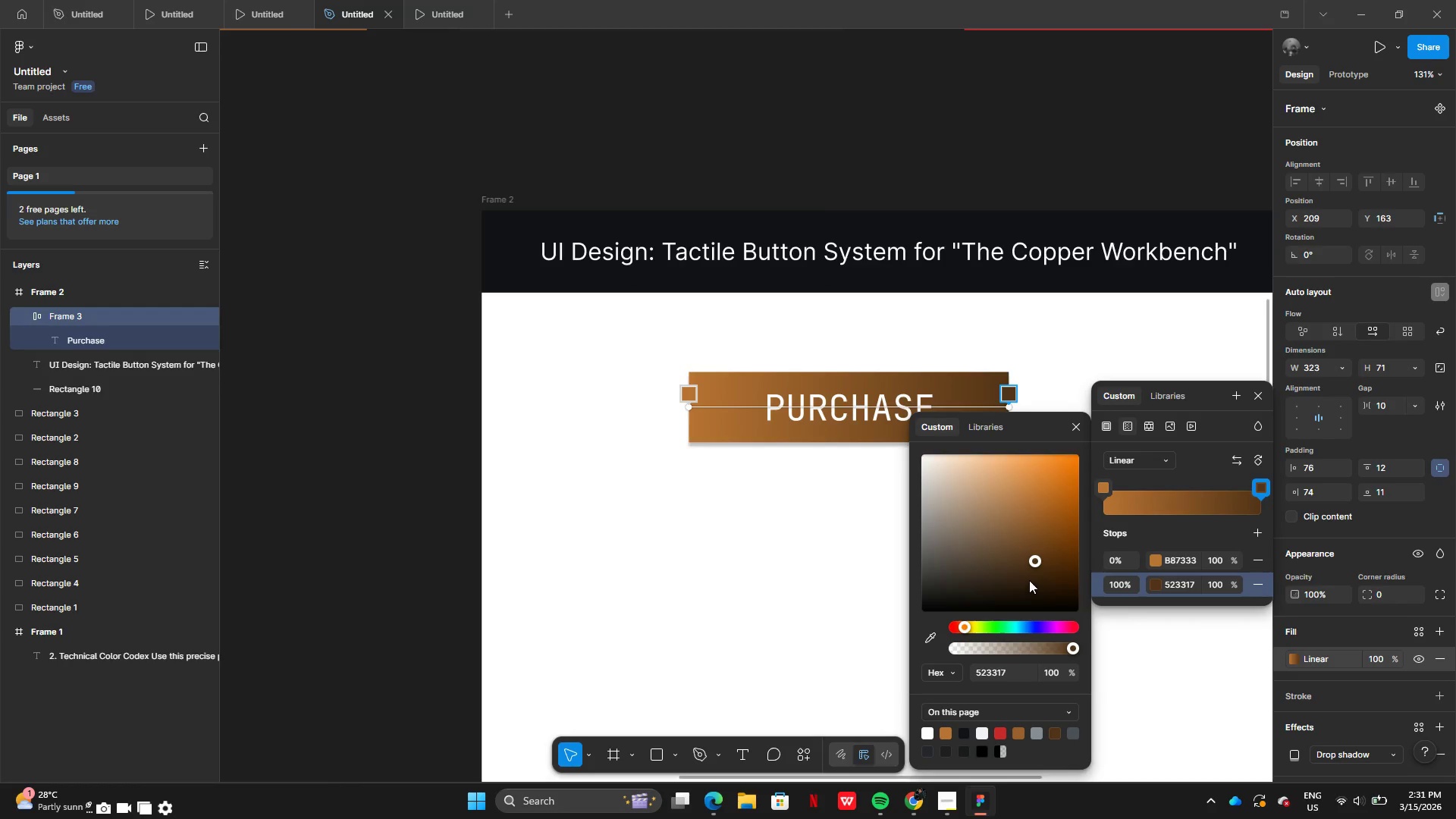 
left_click_drag(start_coordinate=[1033, 557], to_coordinate=[1053, 528])
 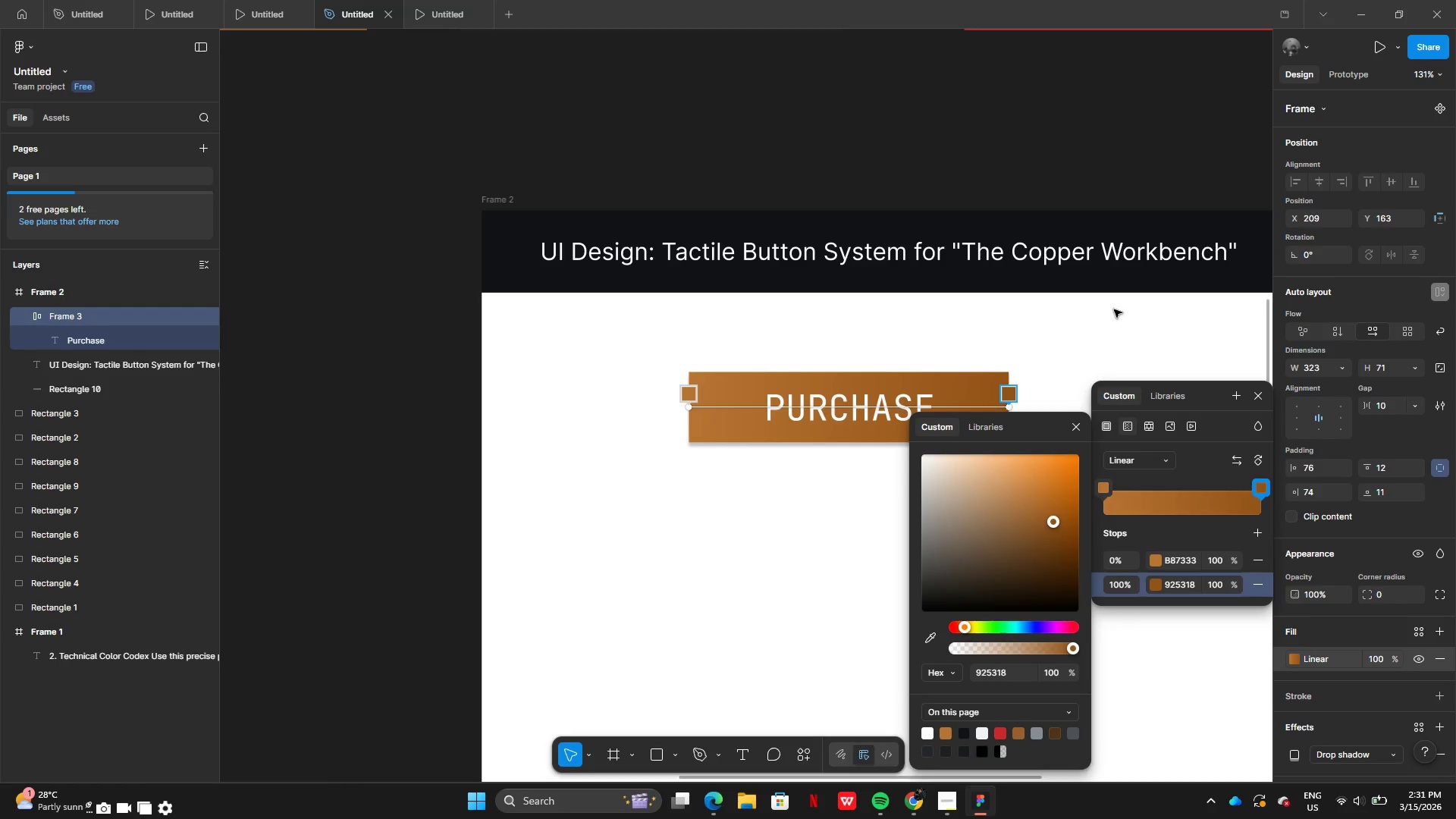 
left_click([1114, 309])
 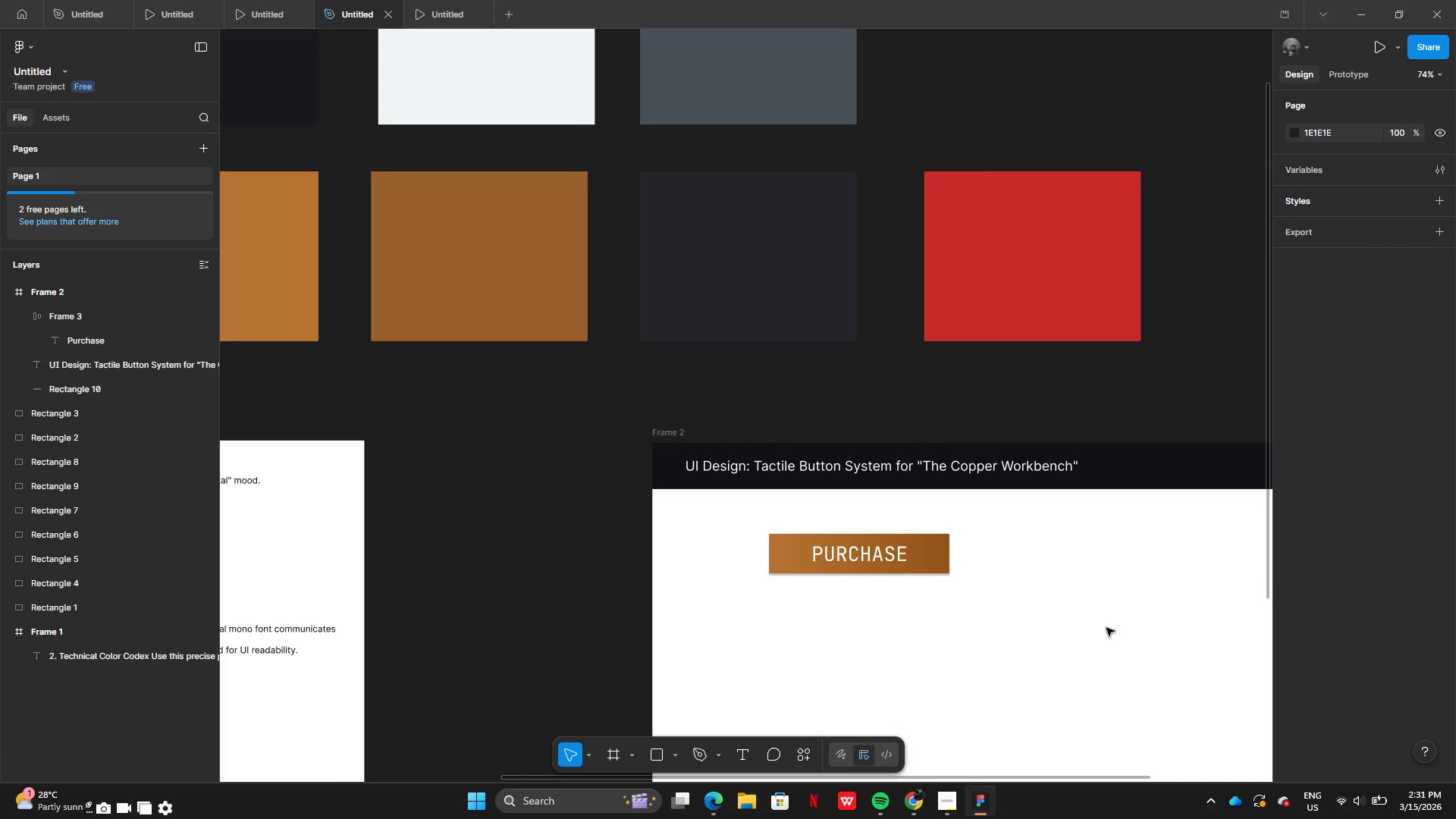 
wait(12.62)
 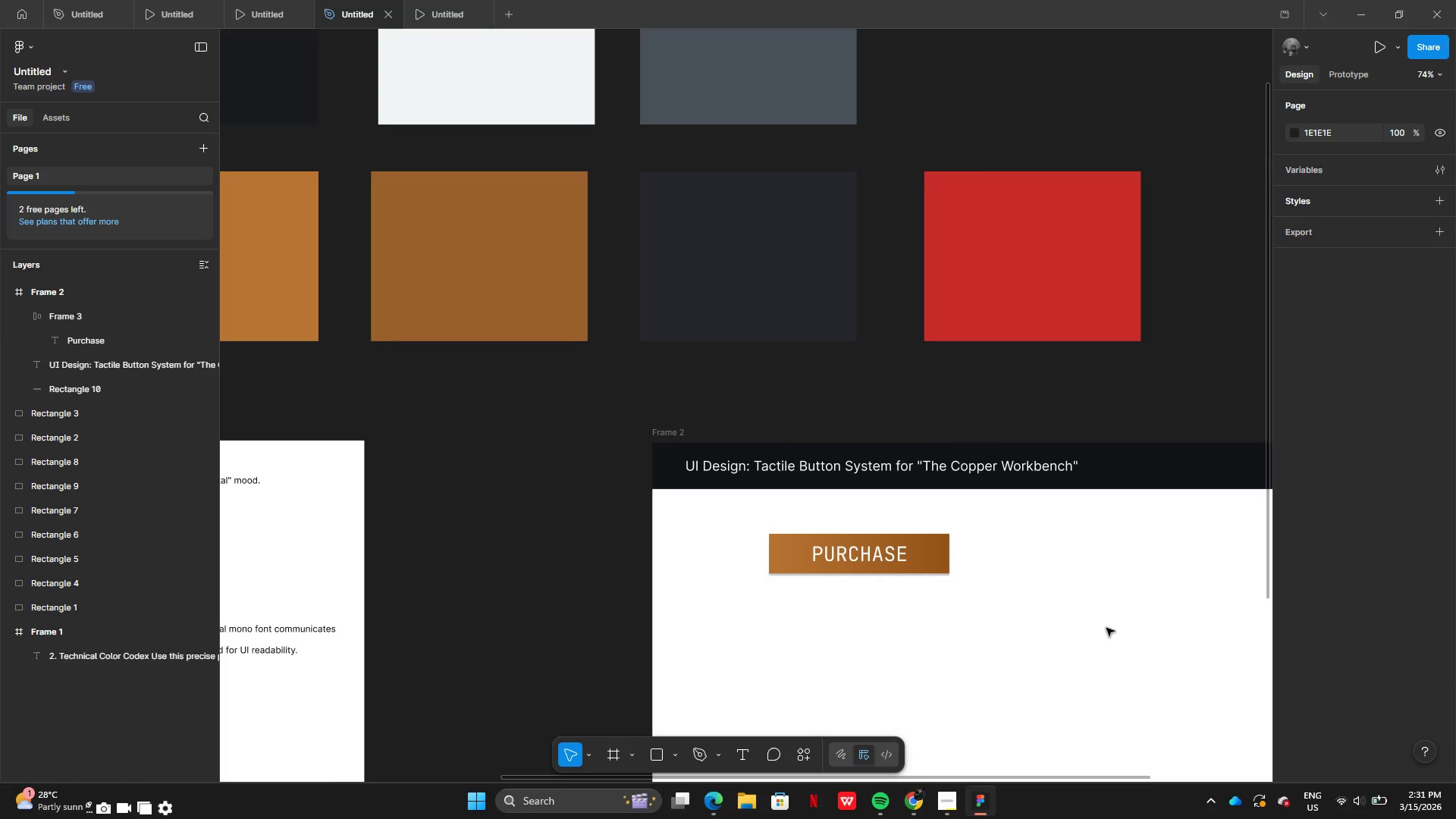 
scroll: coordinate [934, 500], scroll_direction: down, amount: 1.0
 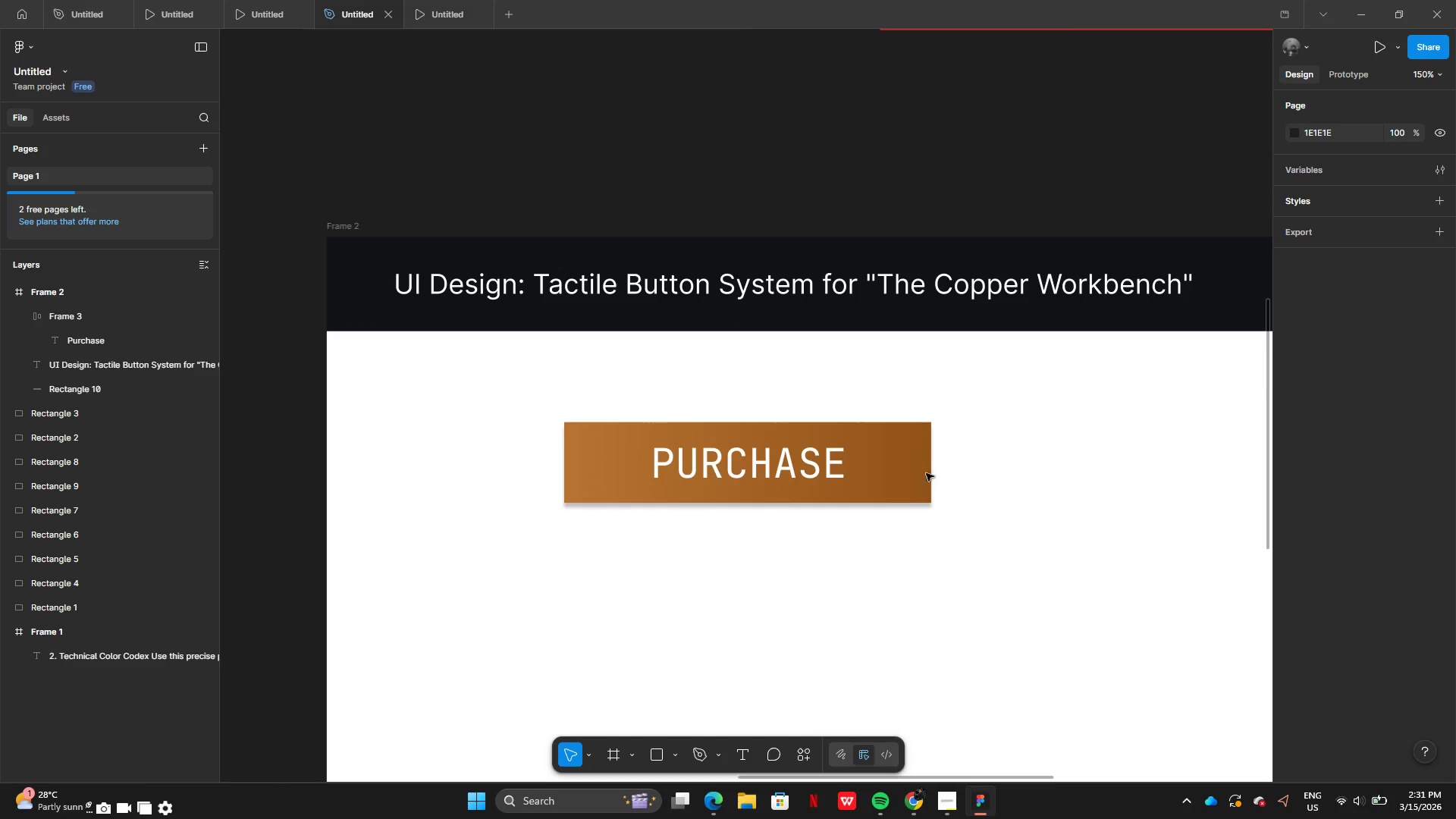 
left_click([871, 460])
 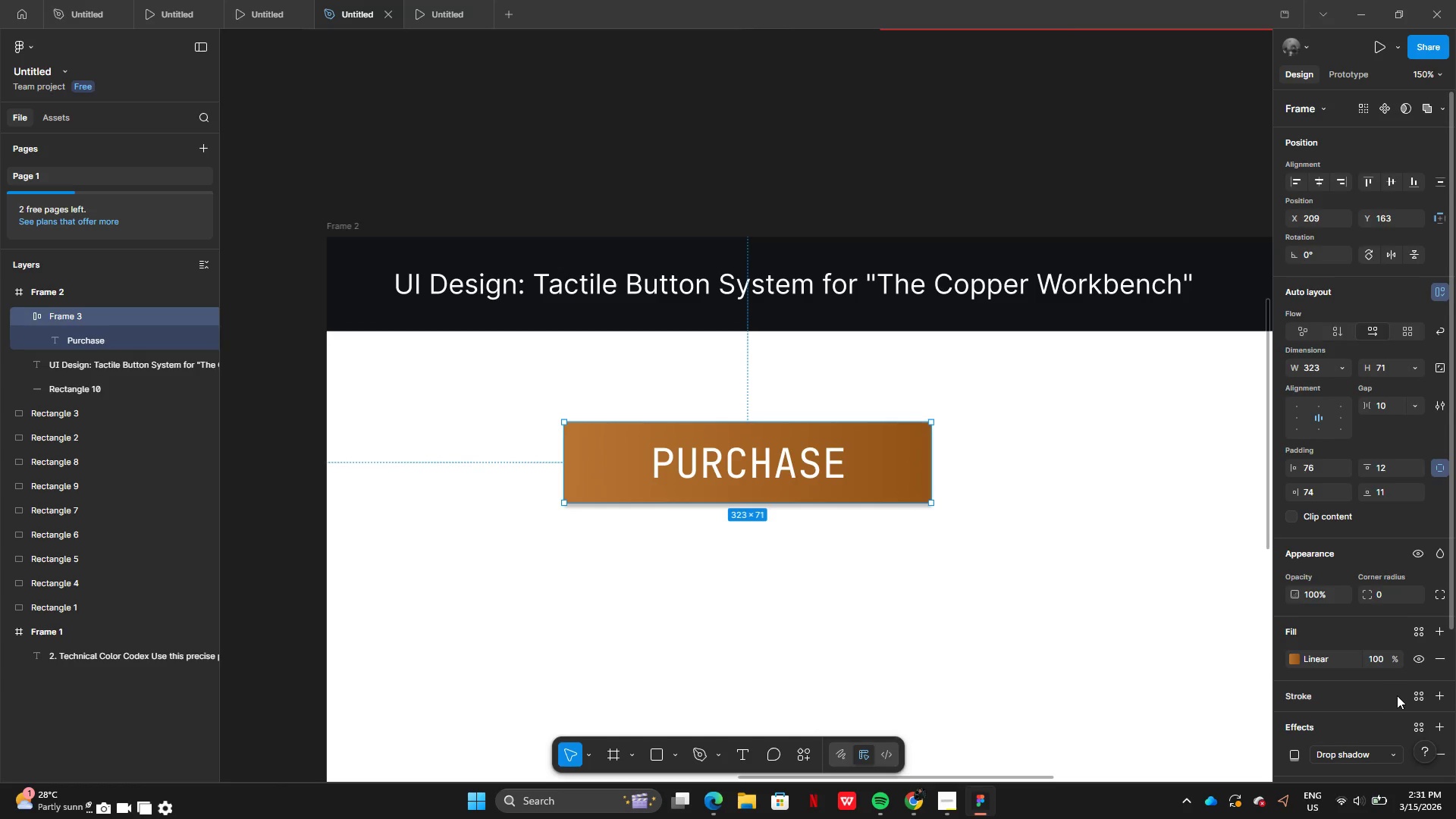 
left_click([1445, 698])
 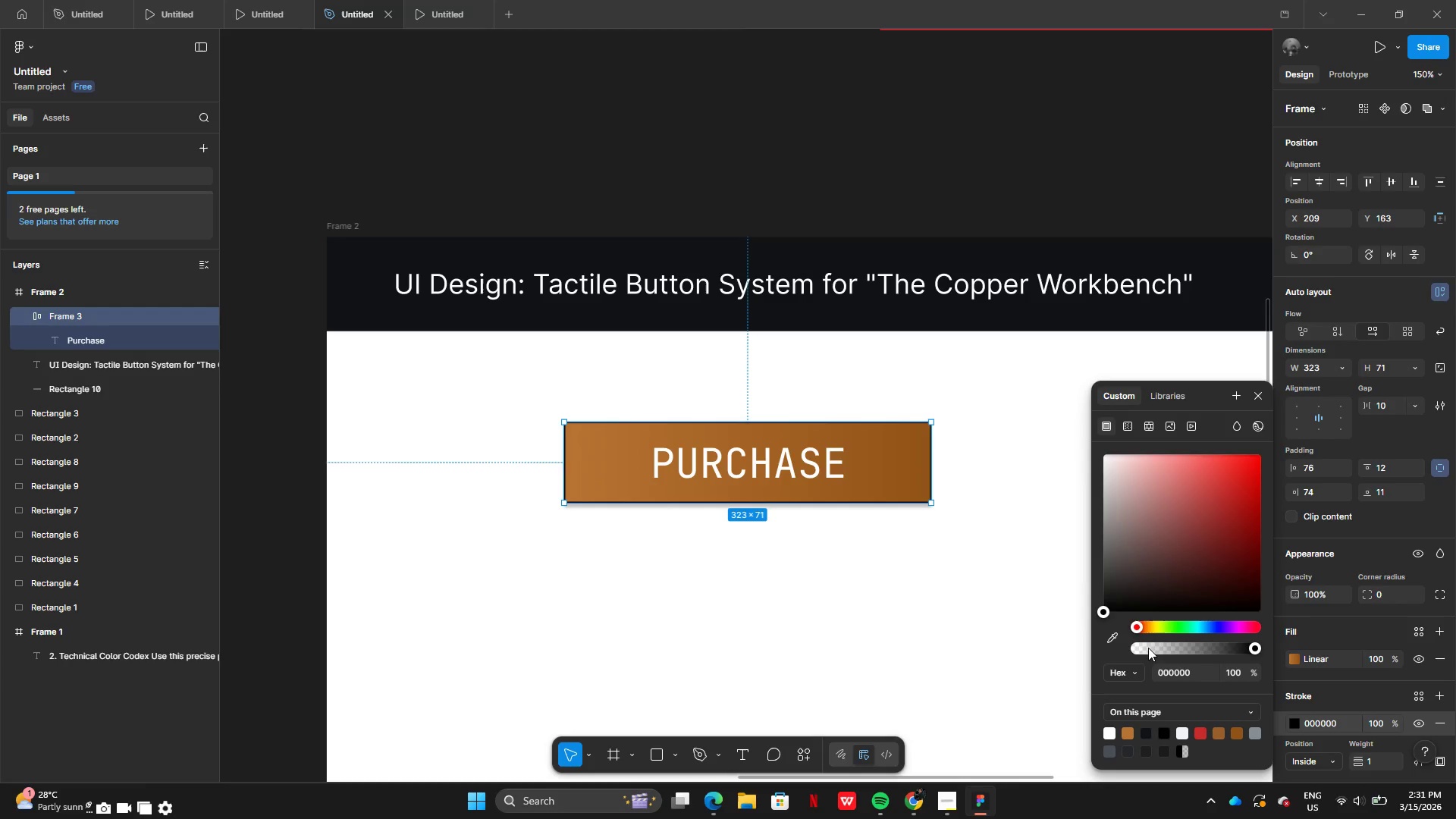 
wait(5.84)
 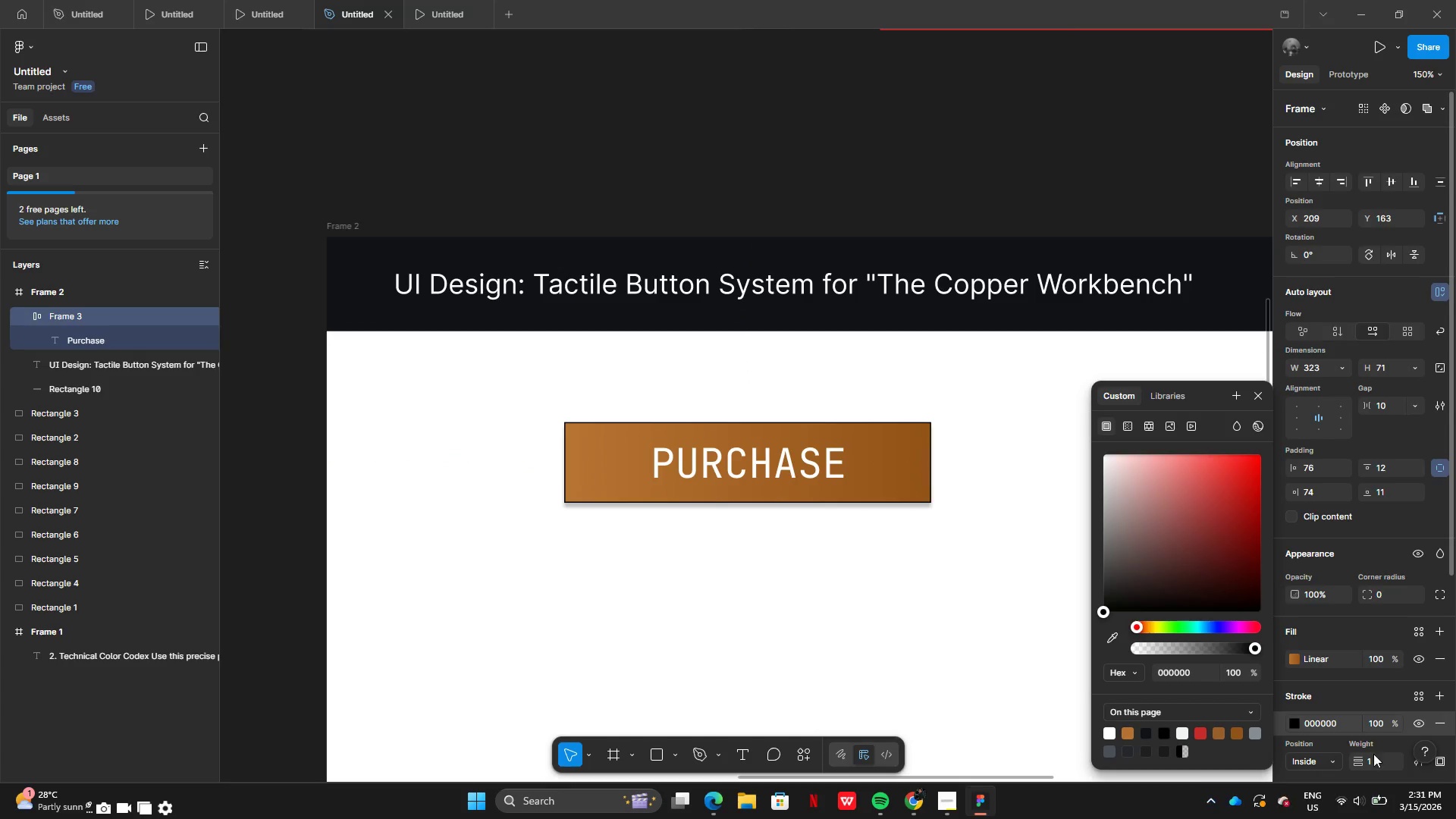 
left_click([1293, 723])
 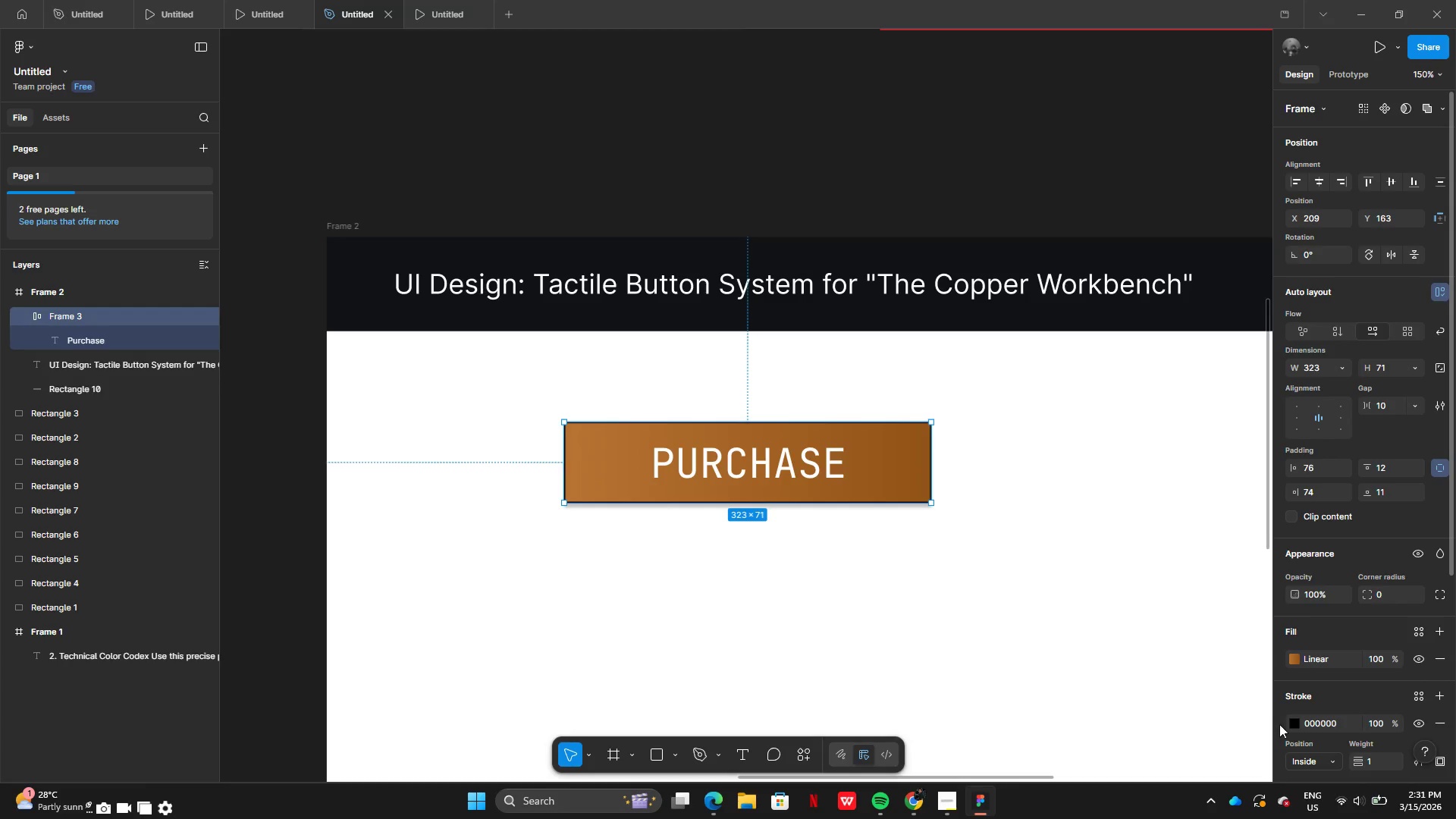 
left_click([1296, 724])
 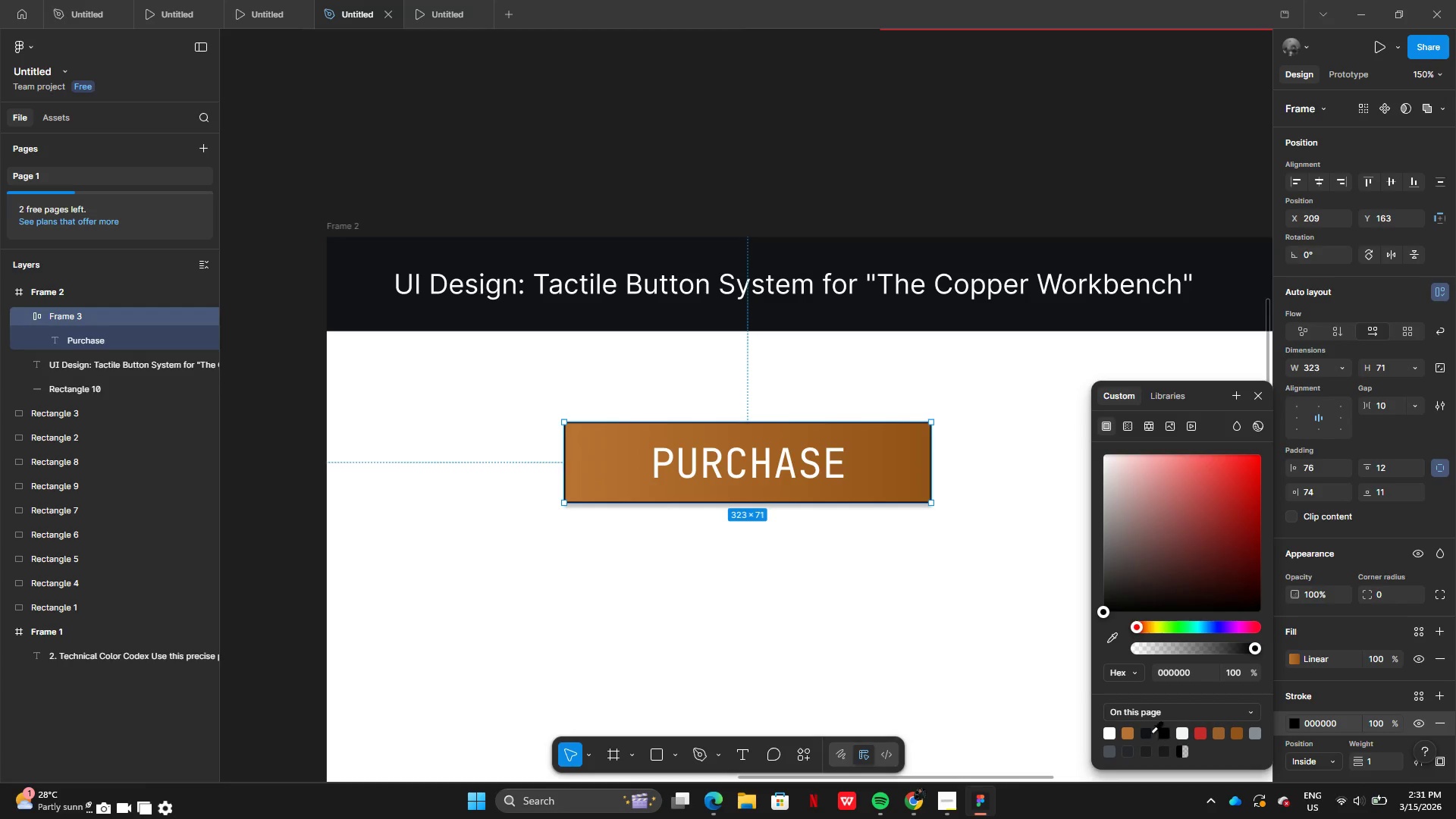 
left_click([1150, 733])
 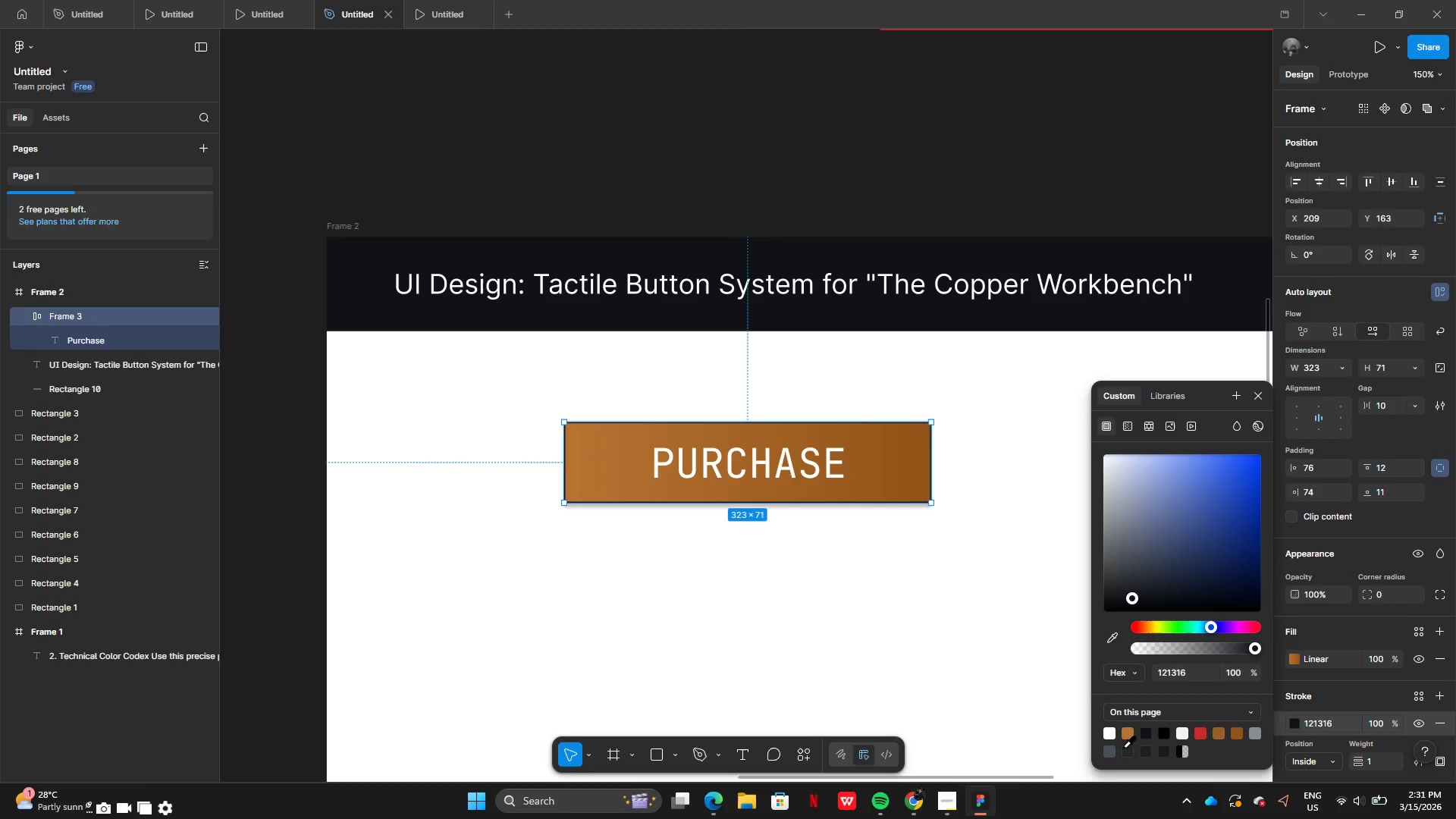 
left_click([1112, 752])
 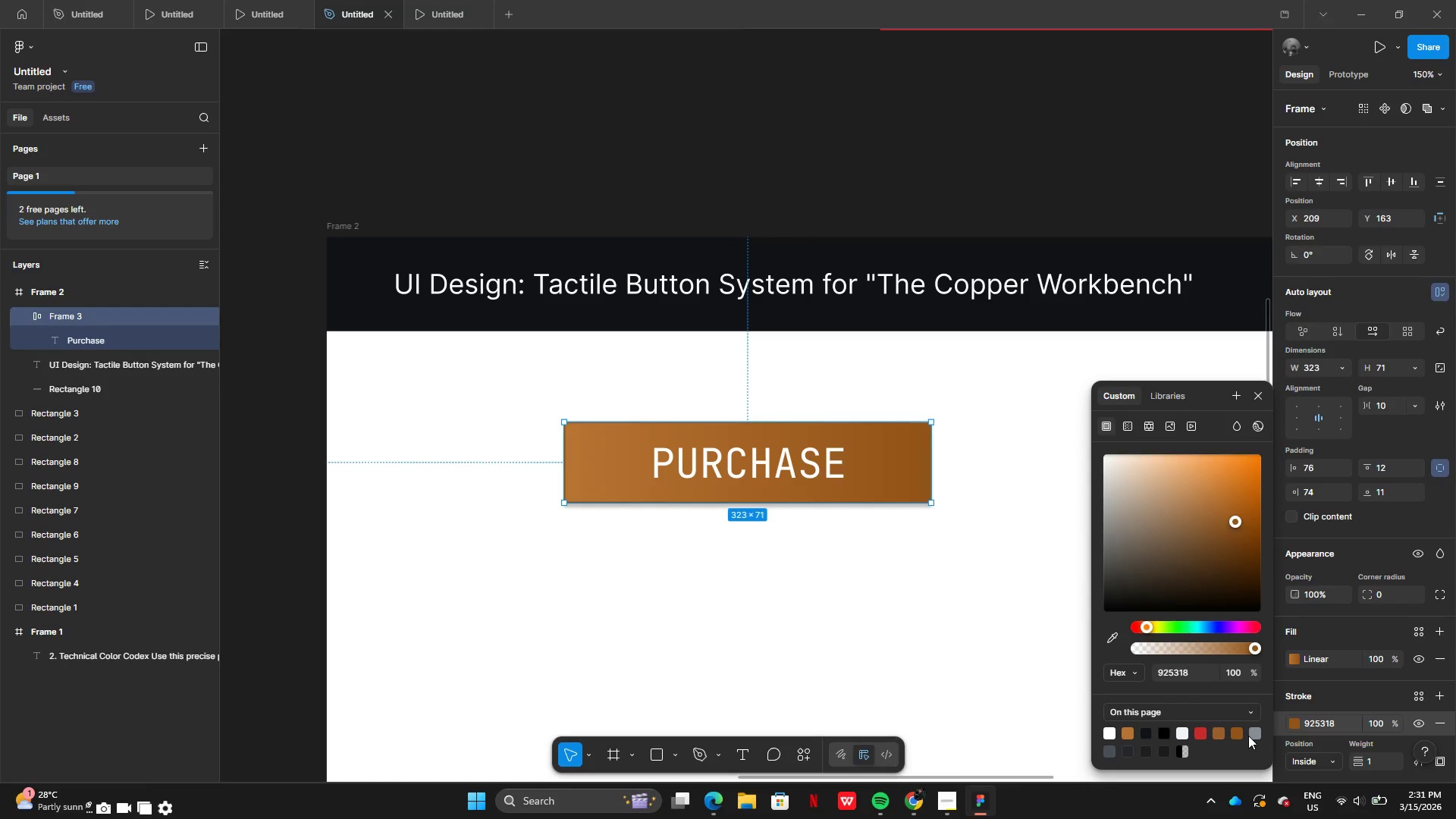 
wait(6.03)
 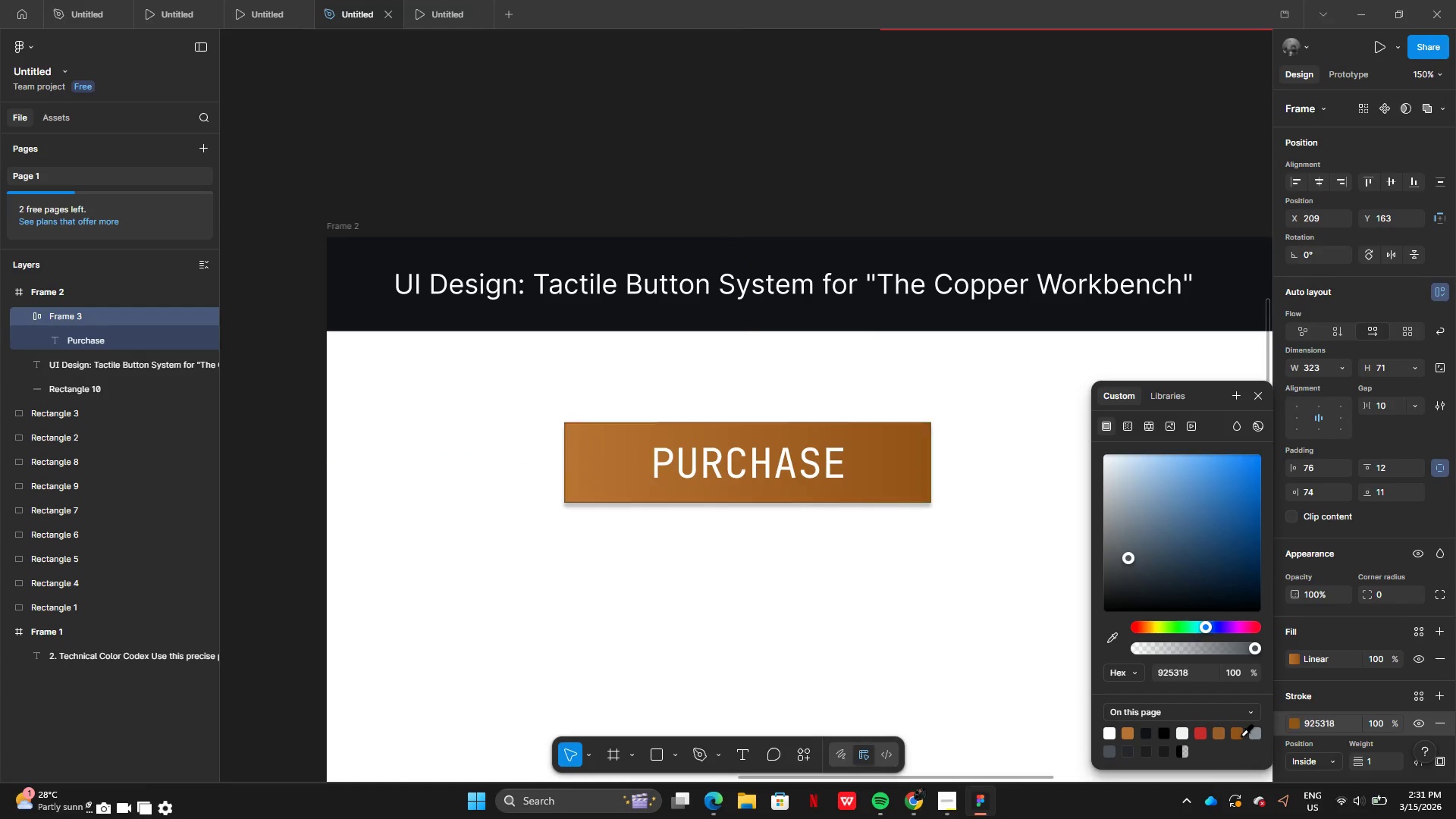 
left_click([1241, 733])
 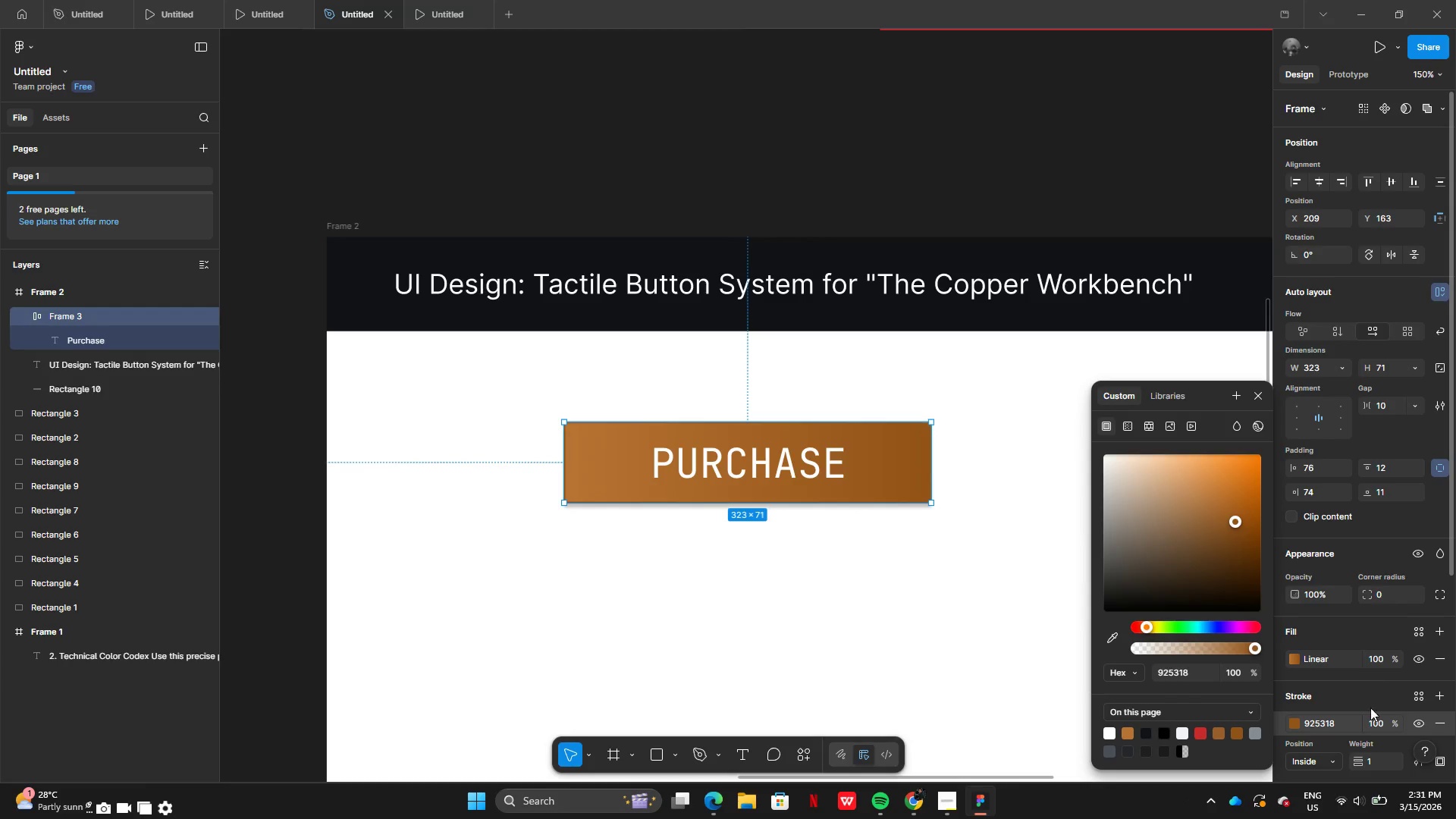 
left_click([1380, 726])
 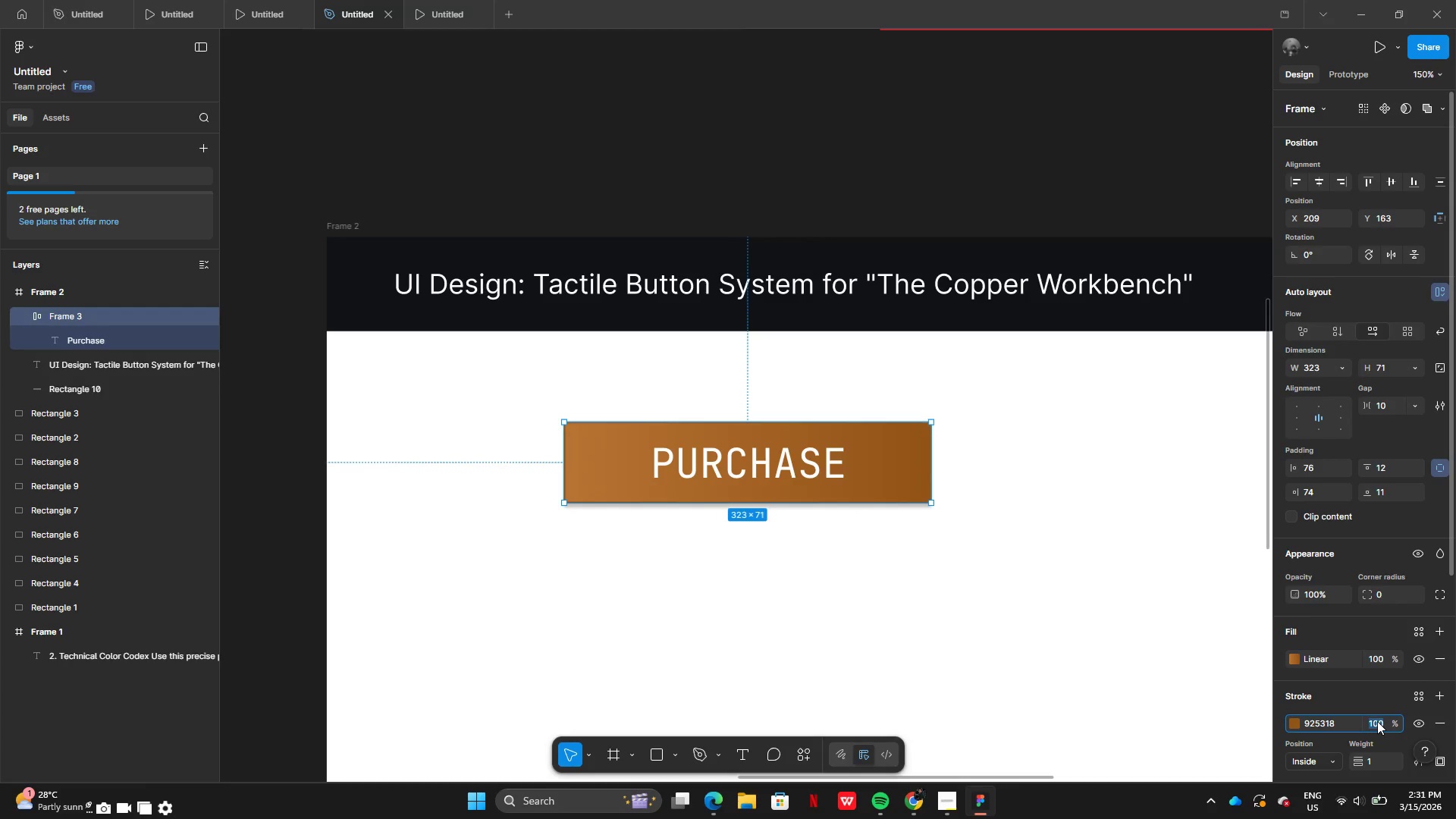 
type(90)
 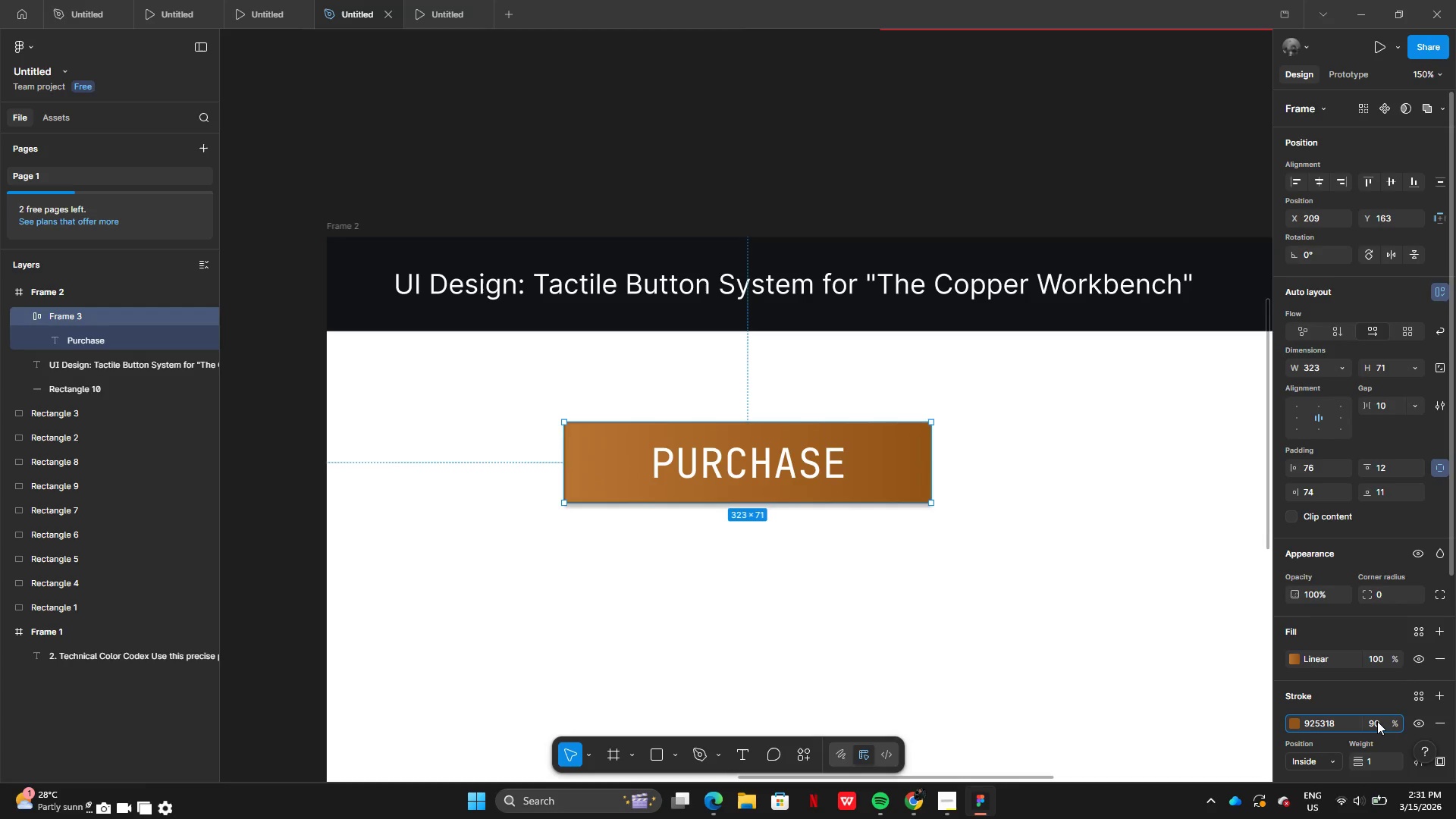 
key(Enter)
 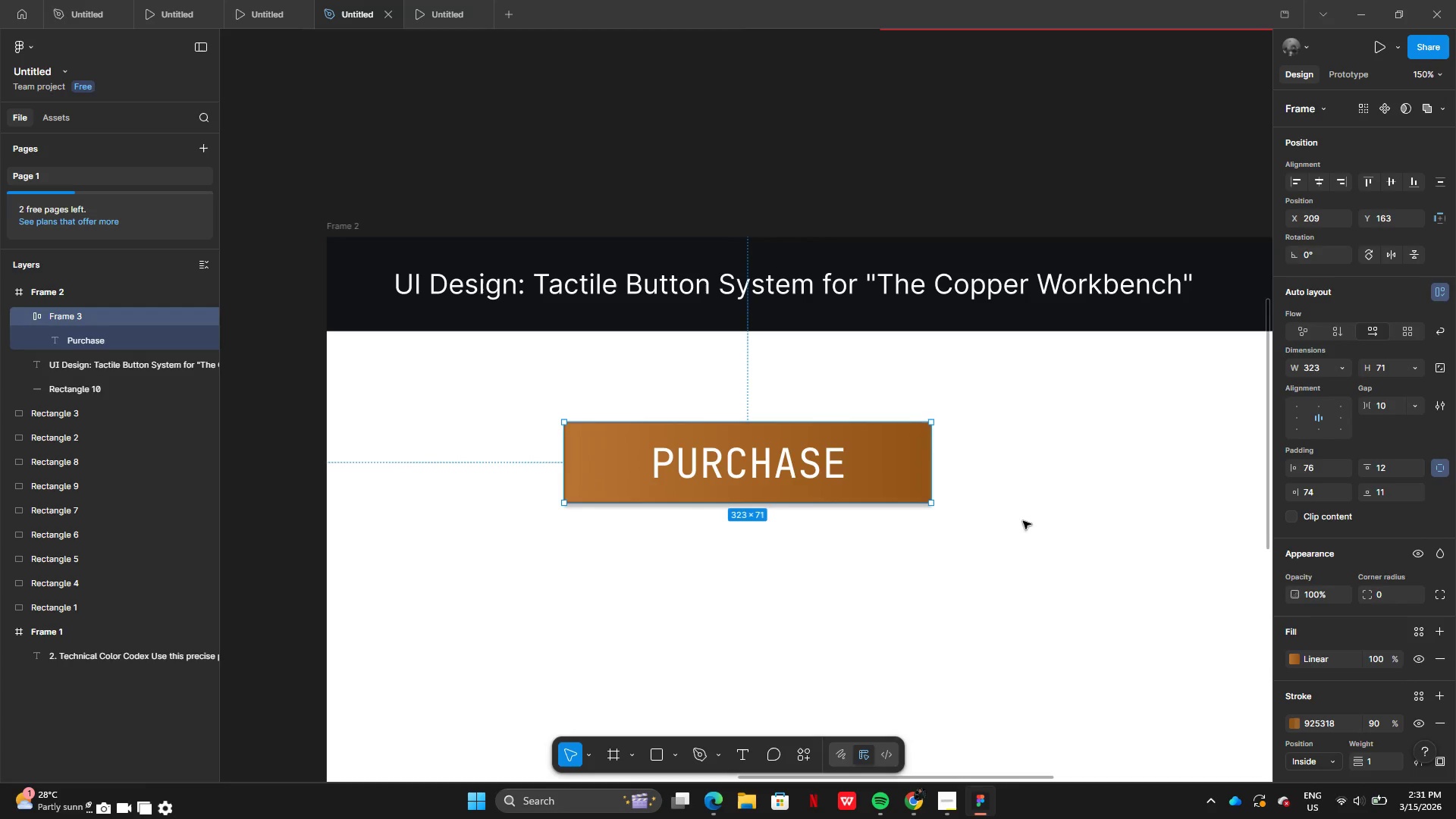 
left_click([1015, 549])
 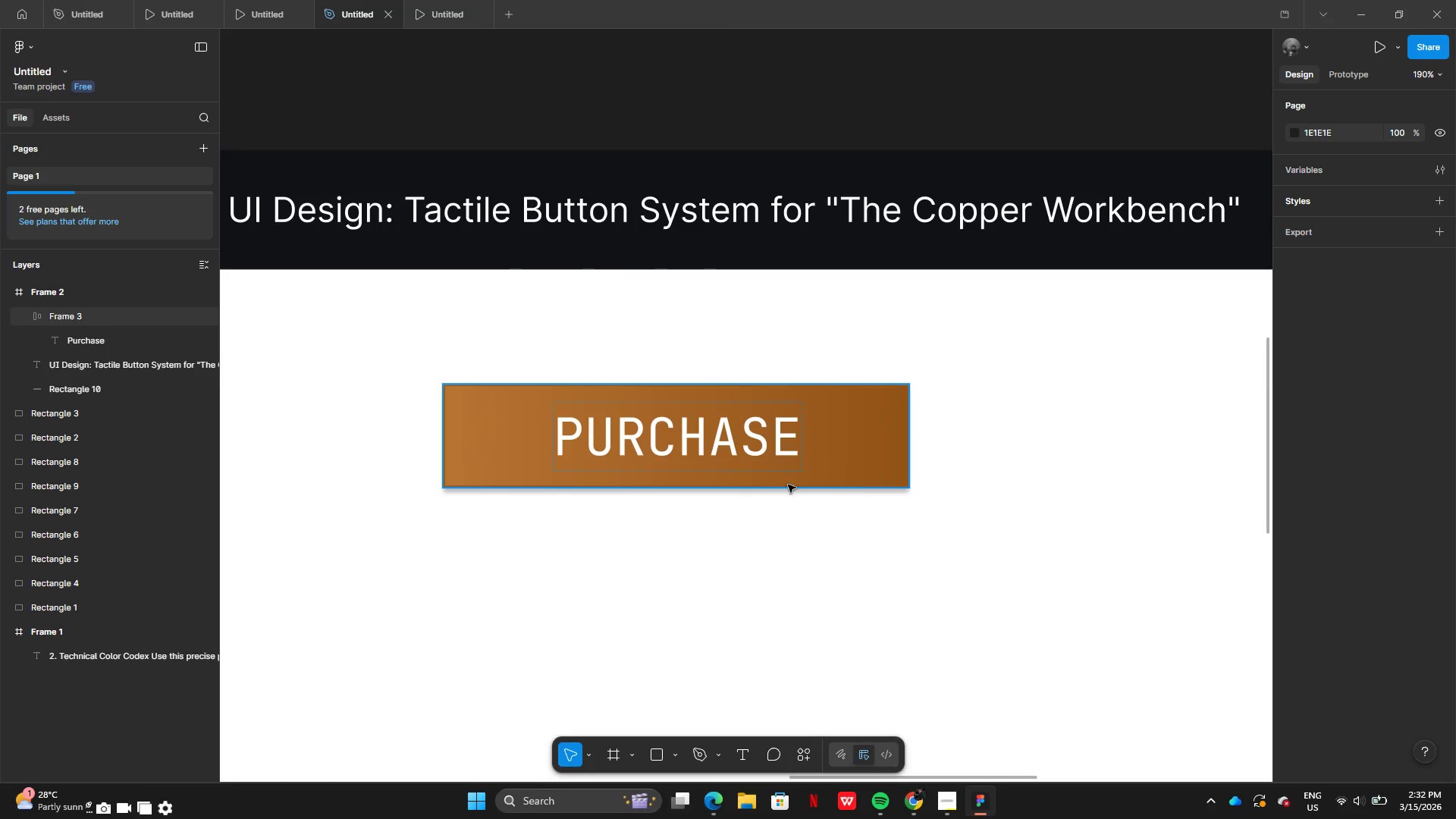 
left_click([647, 435])
 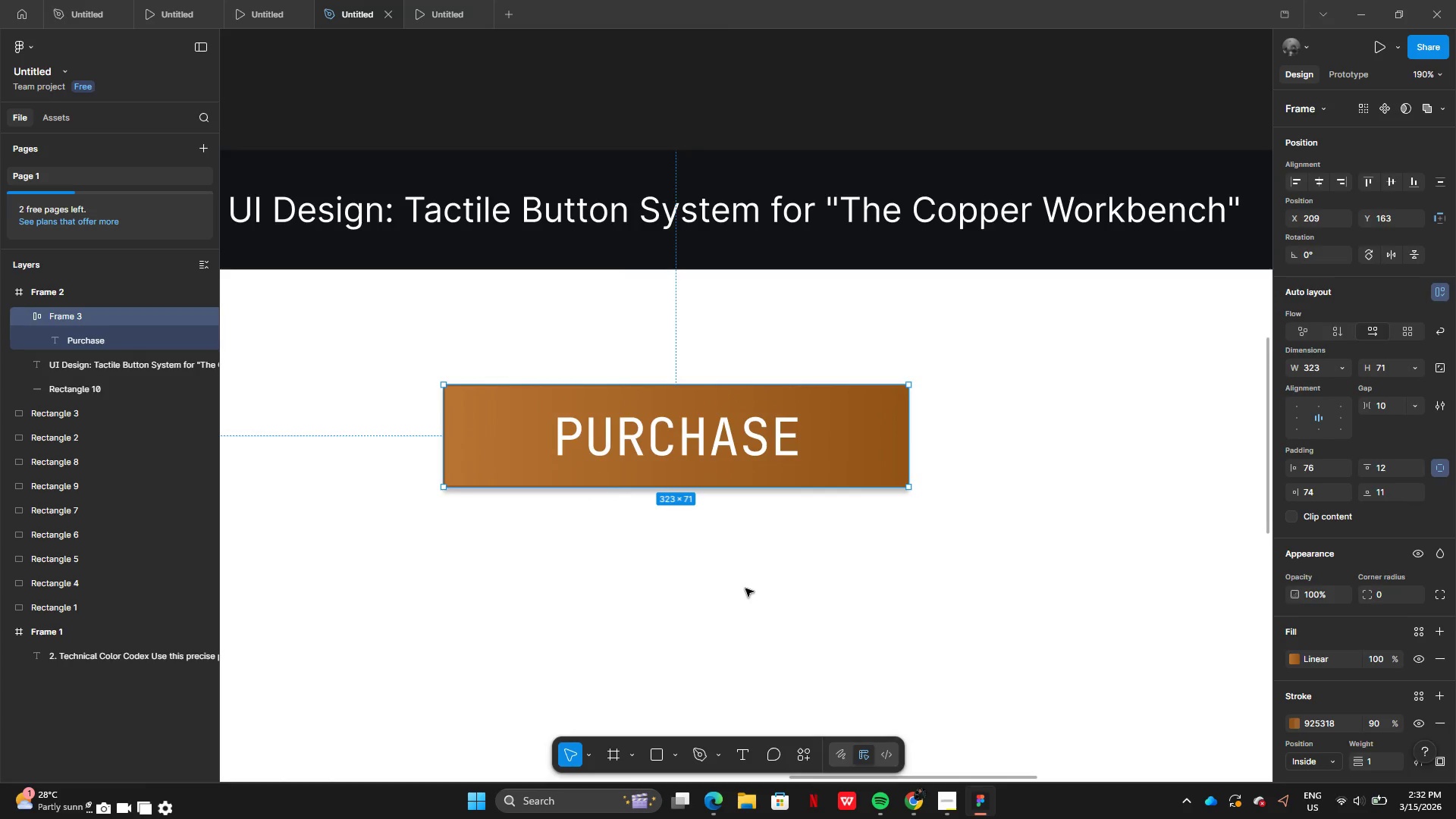 
left_click_drag(start_coordinate=[745, 588], to_coordinate=[746, 584])
 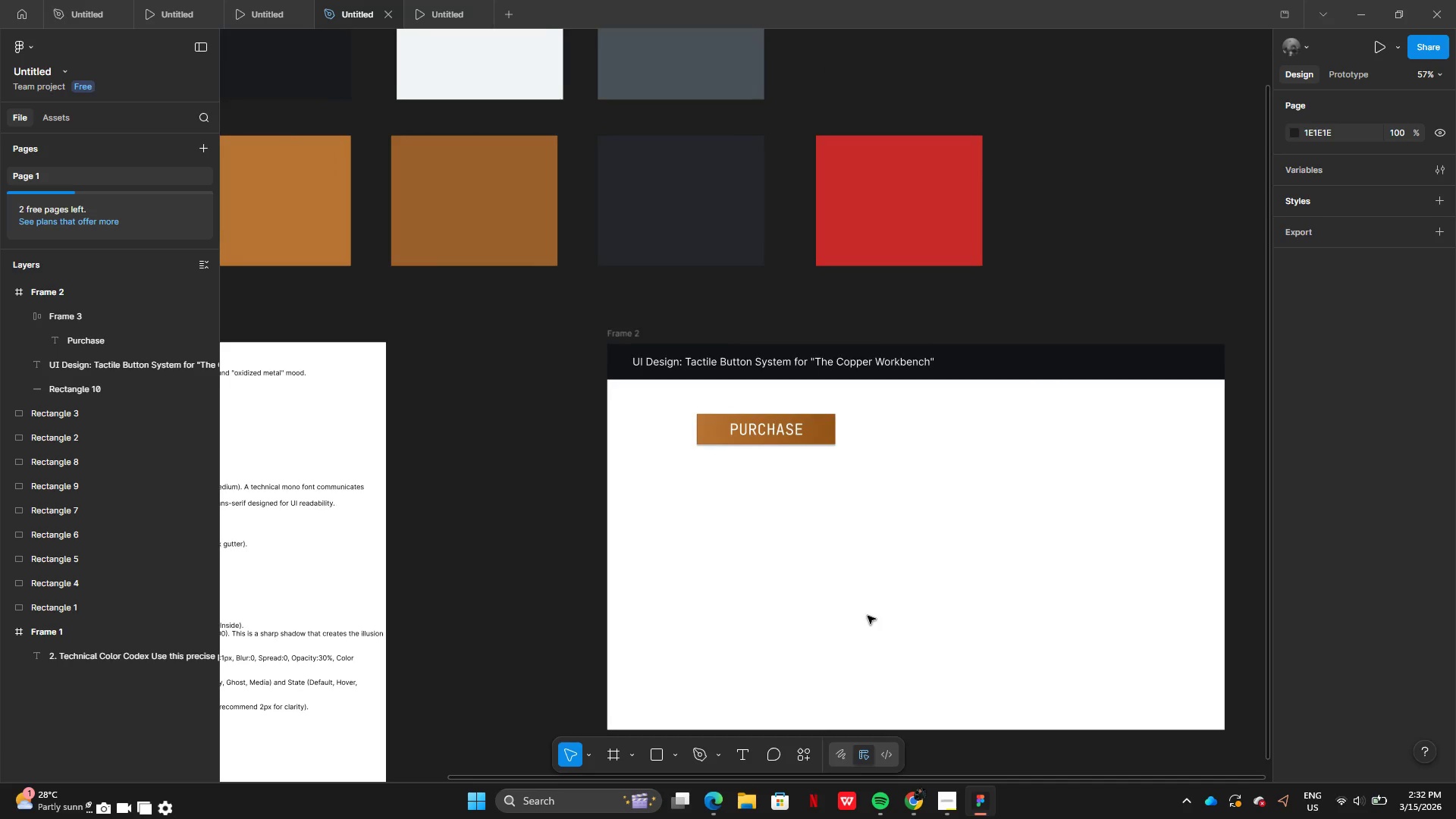 
wait(9.2)
 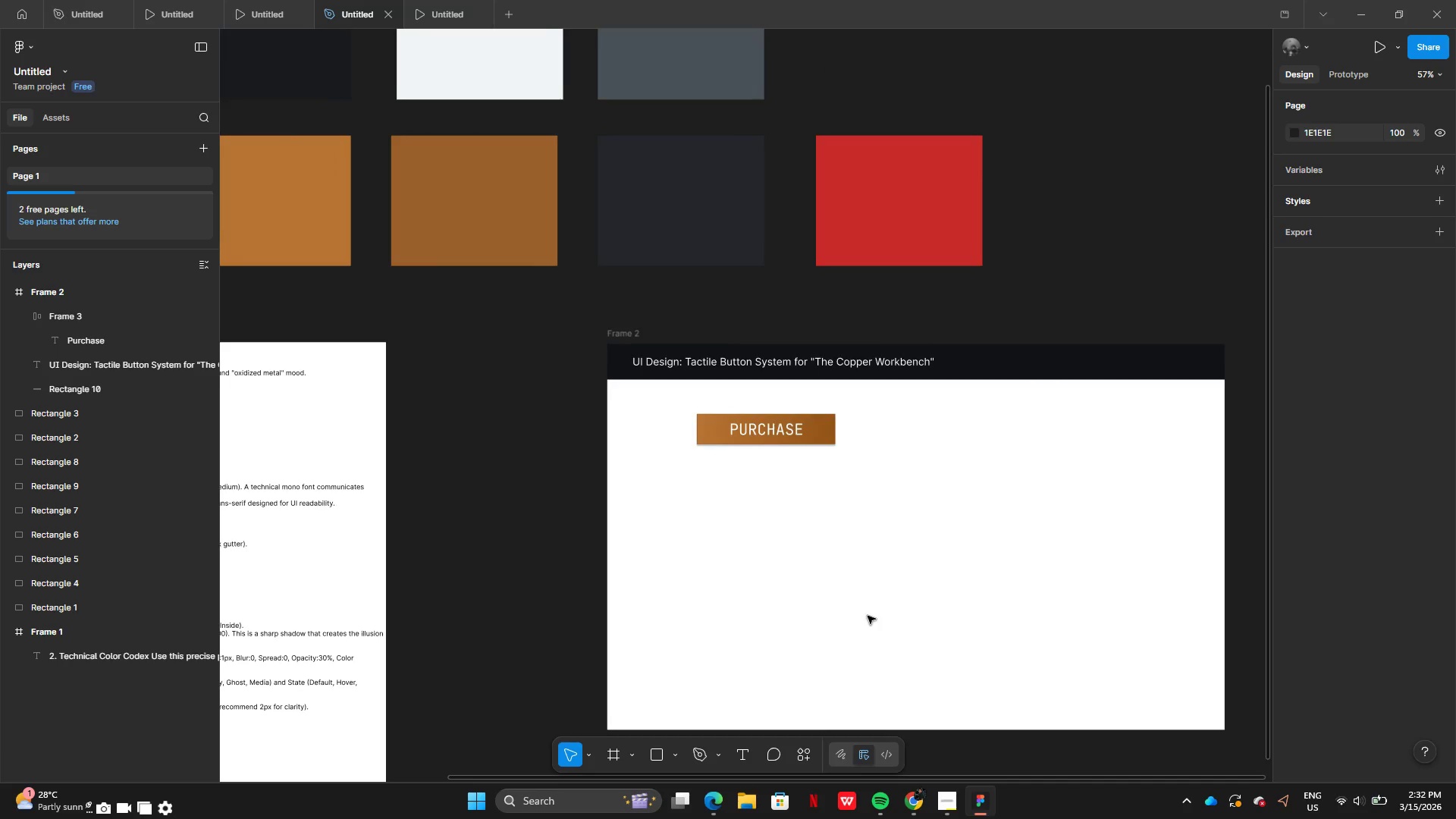 
left_click([778, 394])
 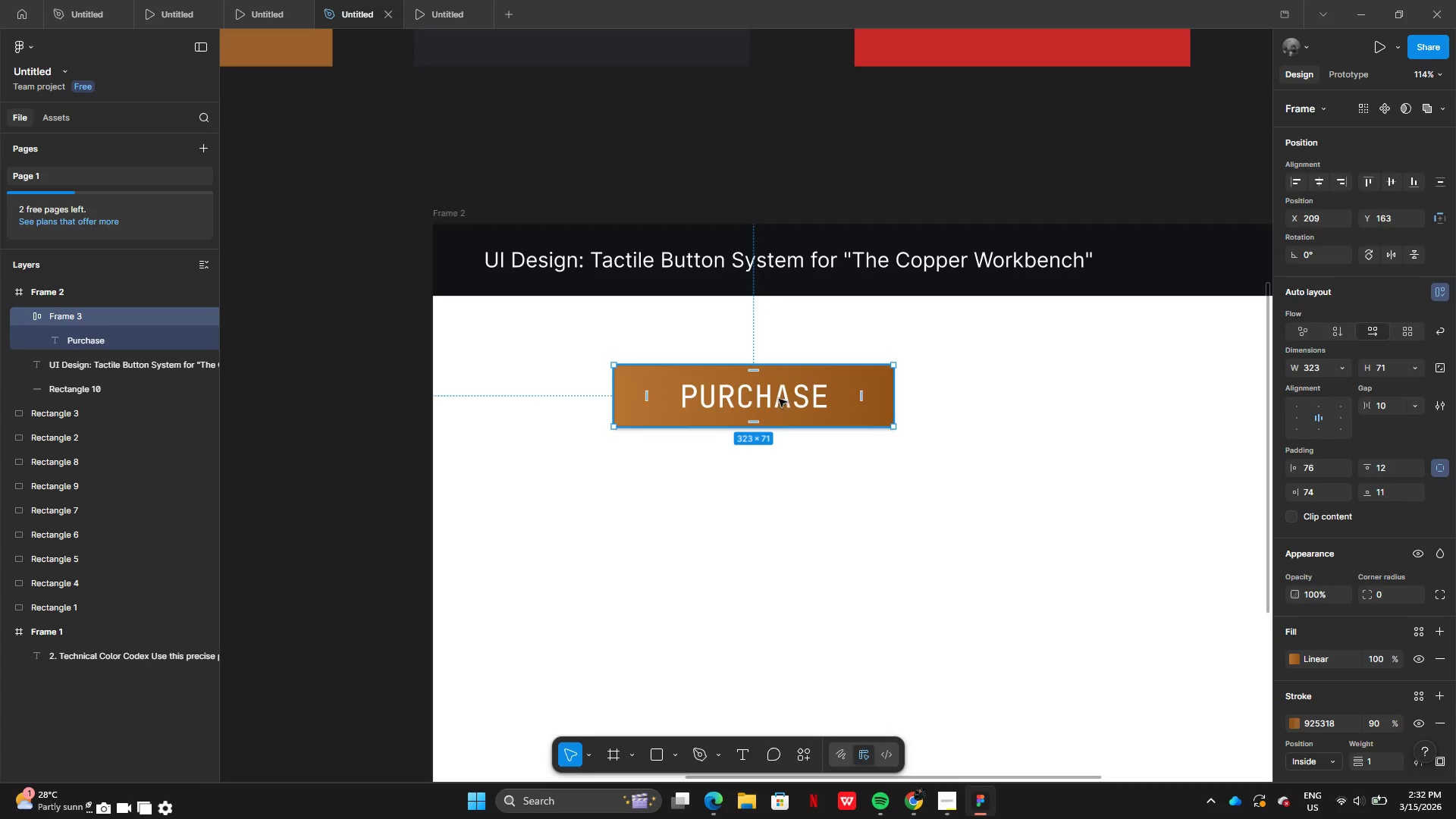 
hold_key(key=AltLeft, duration=0.47)
left_click_drag(start_coordinate=[753, 398], to_coordinate=[746, 482])
 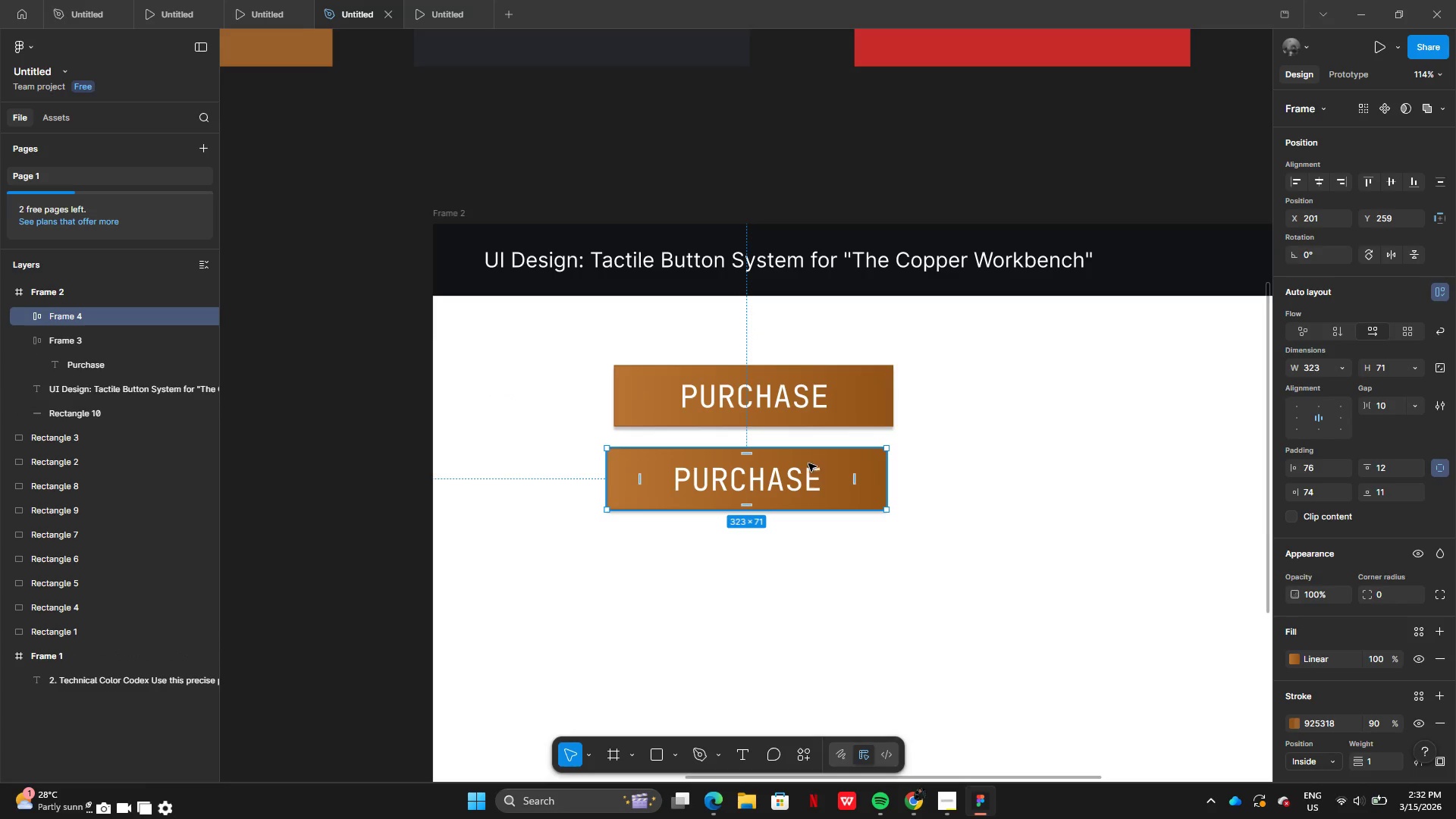 
left_click_drag(start_coordinate=[803, 472], to_coordinate=[811, 494])
 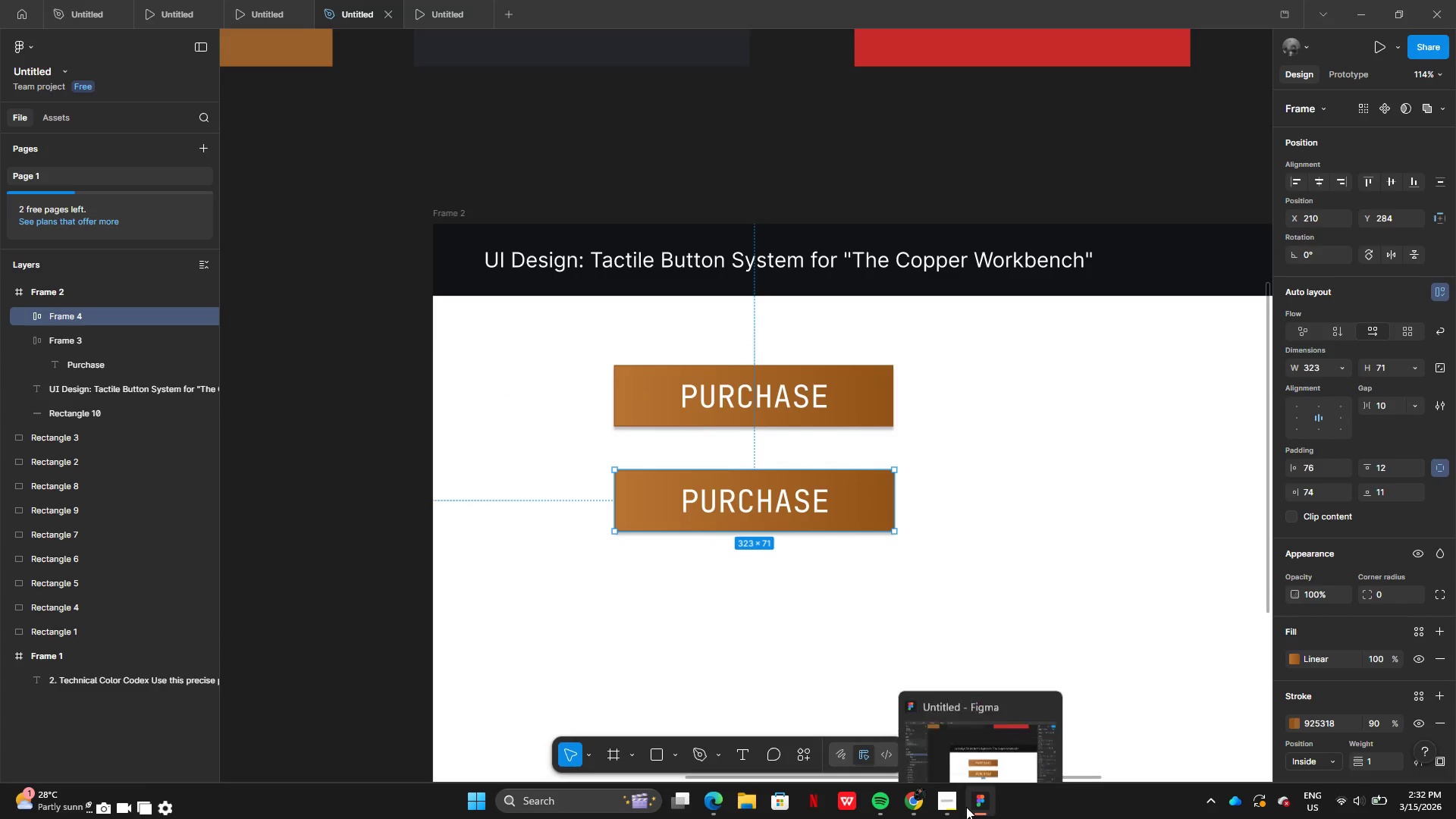 
left_click([950, 807])